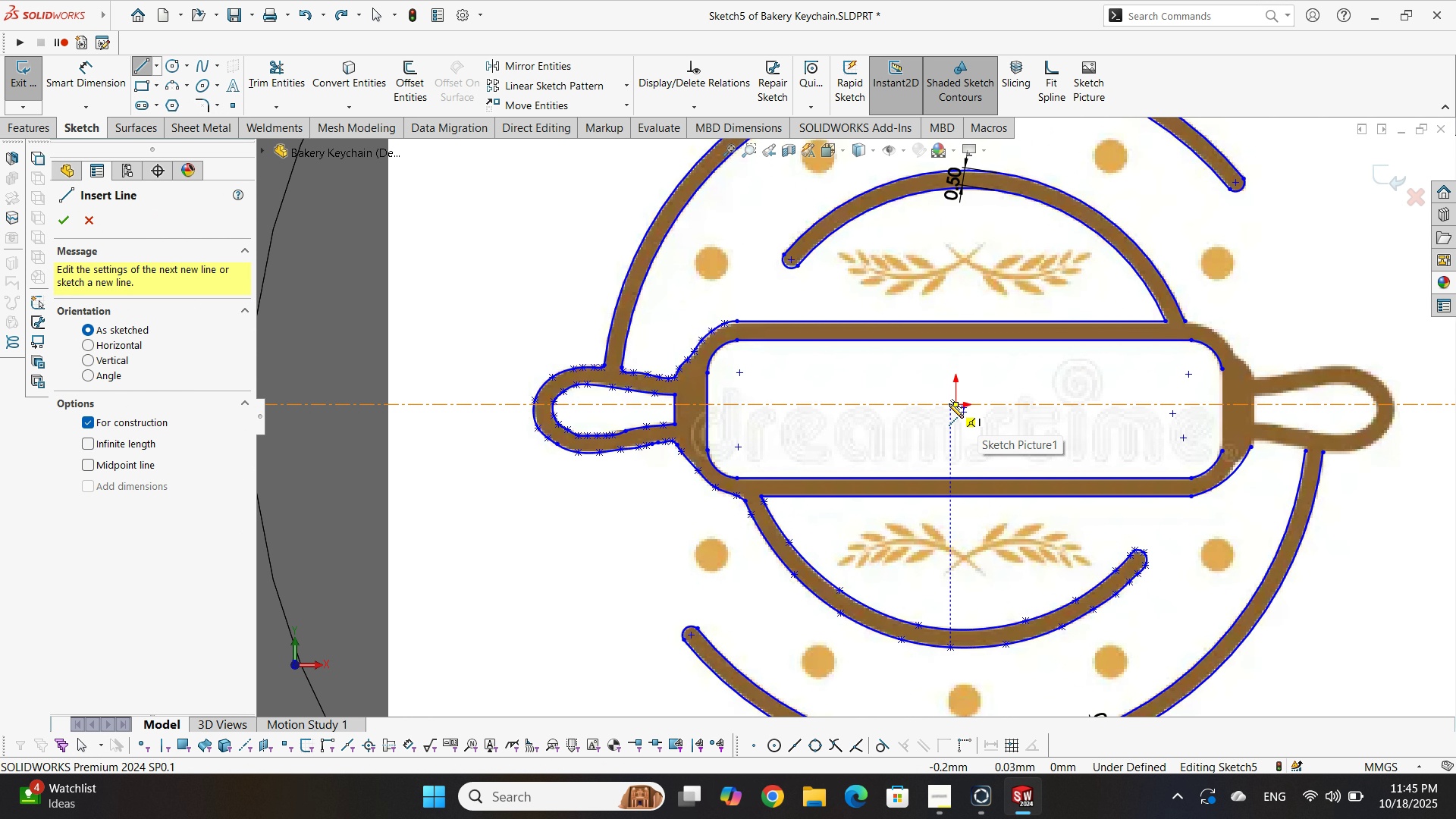 
left_click([959, 402])
 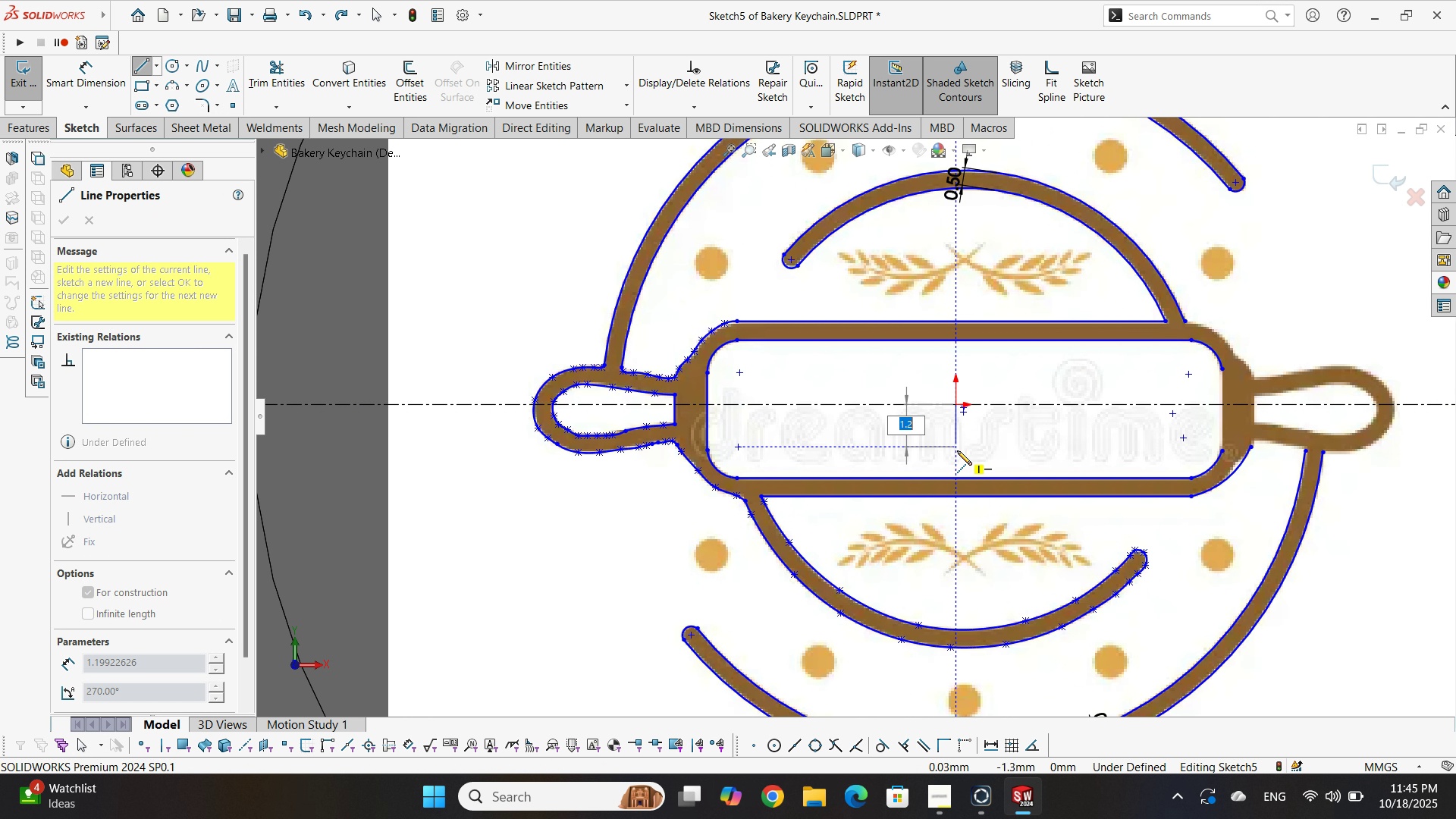 
left_click([957, 450])
 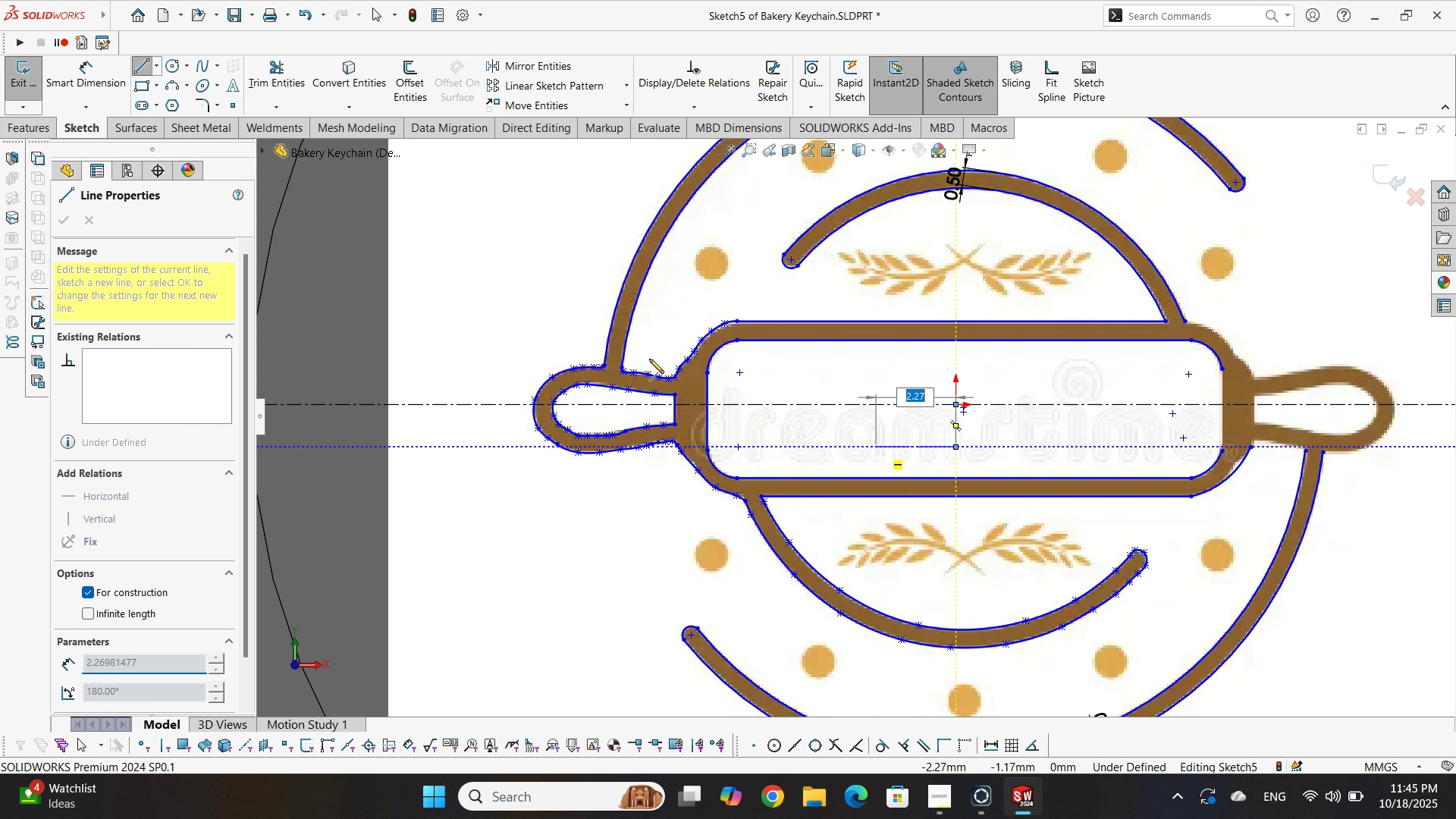 
key(Escape)
 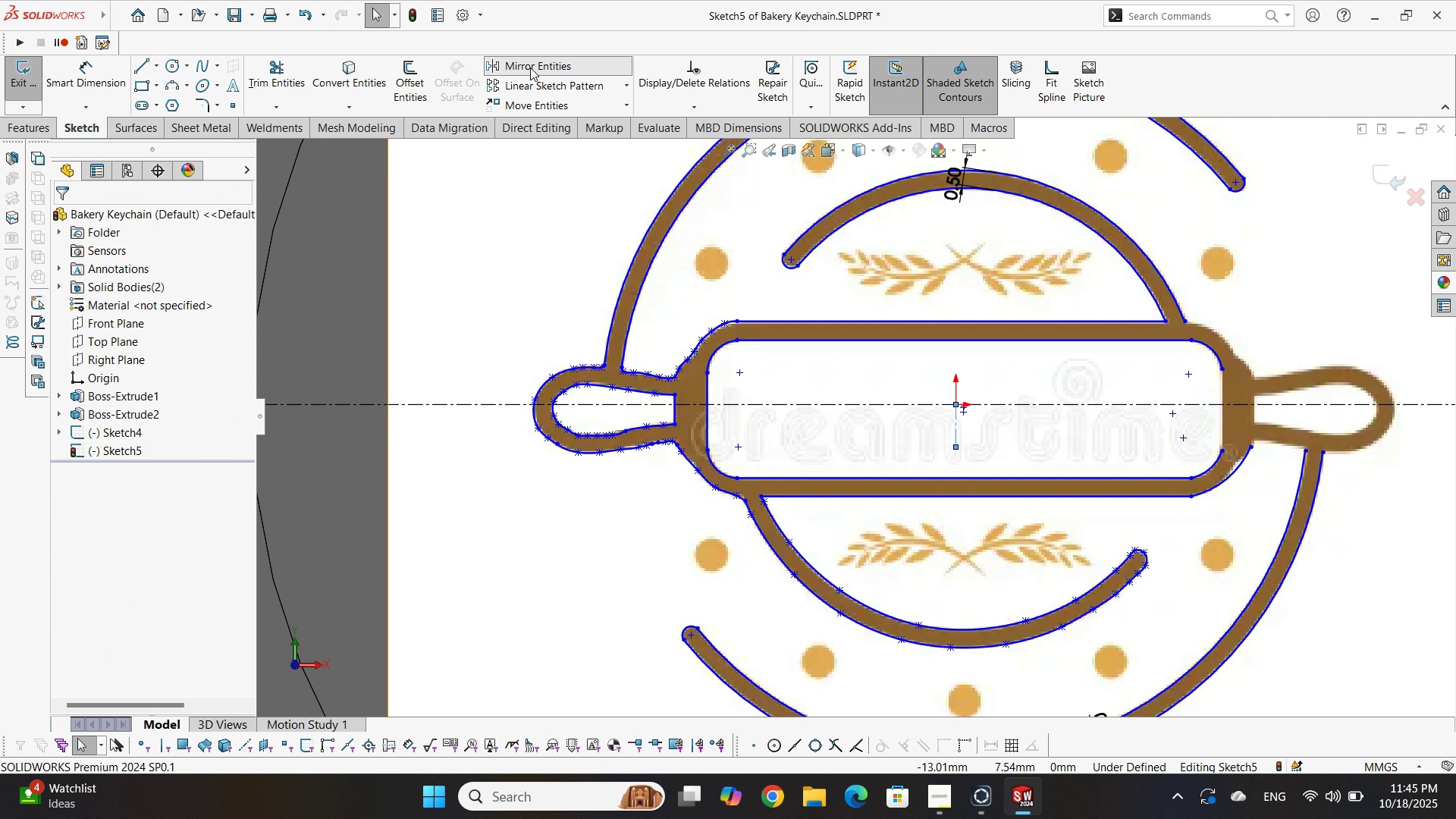 
scroll: coordinate [692, 377], scroll_direction: down, amount: 4.0
 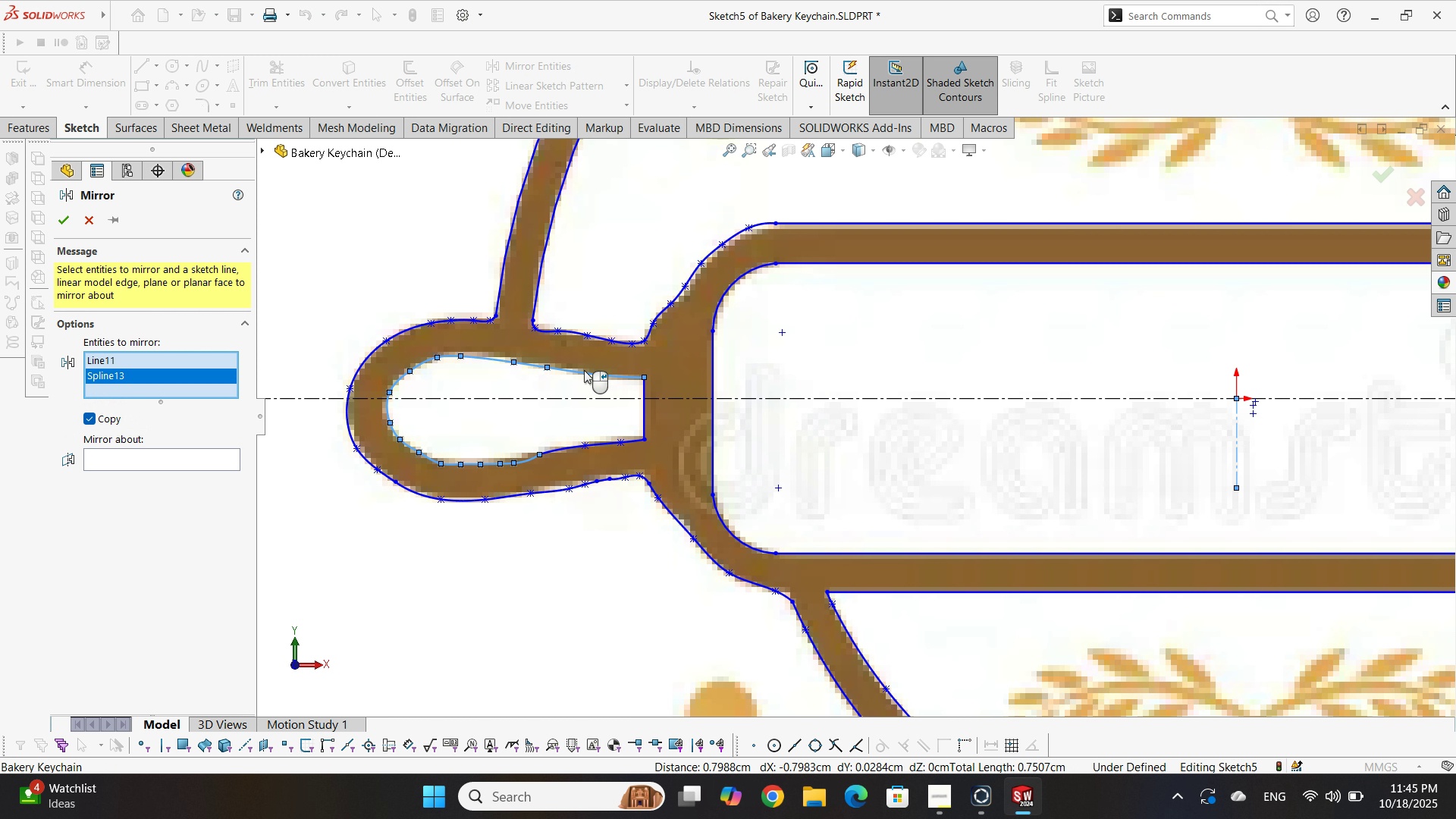 
hold_key(key=ControlLeft, duration=1.25)
left_click([568, 446])
 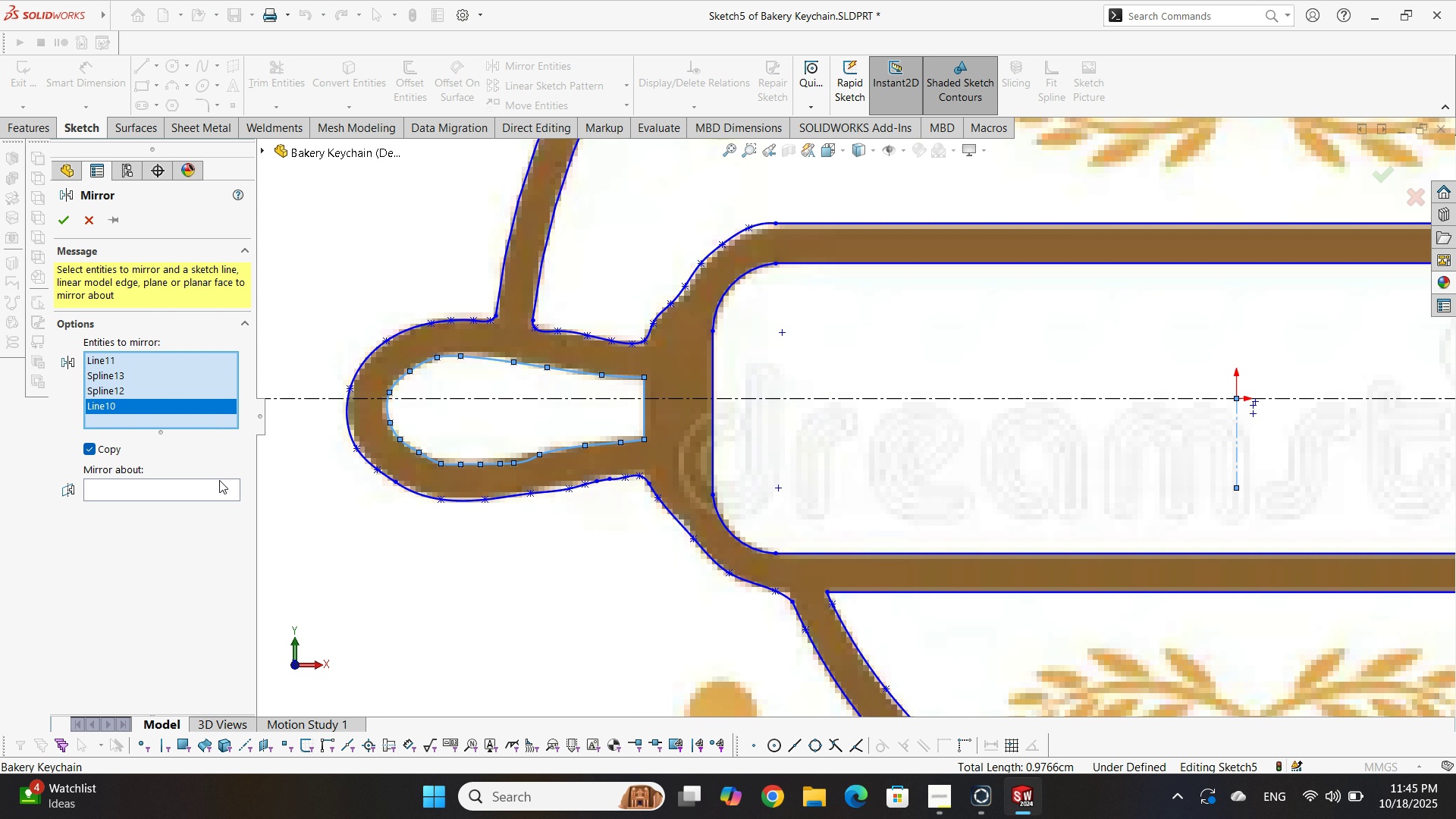 
left_click([215, 483])
 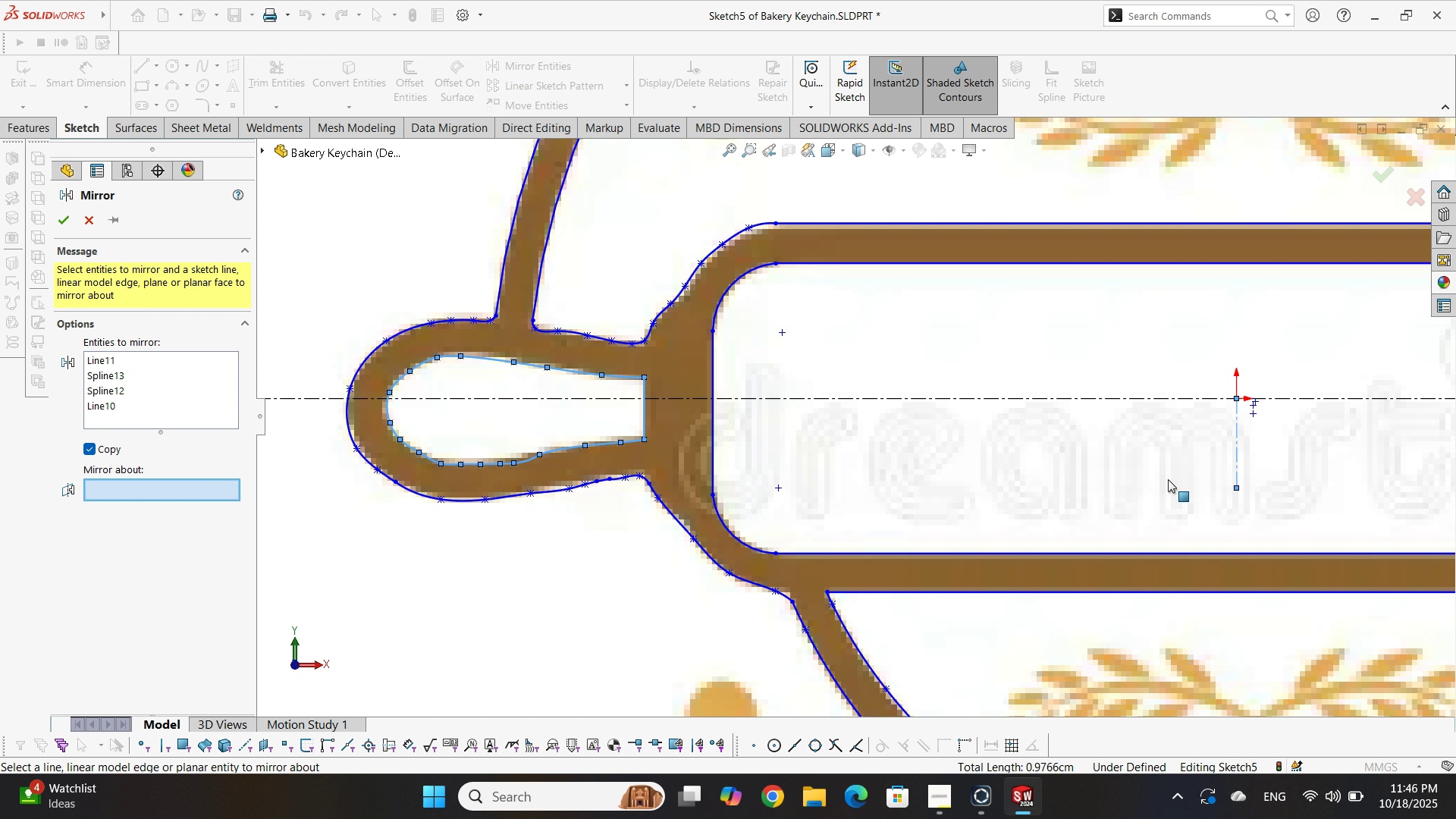 
scroll: coordinate [1181, 479], scroll_direction: up, amount: 6.0
 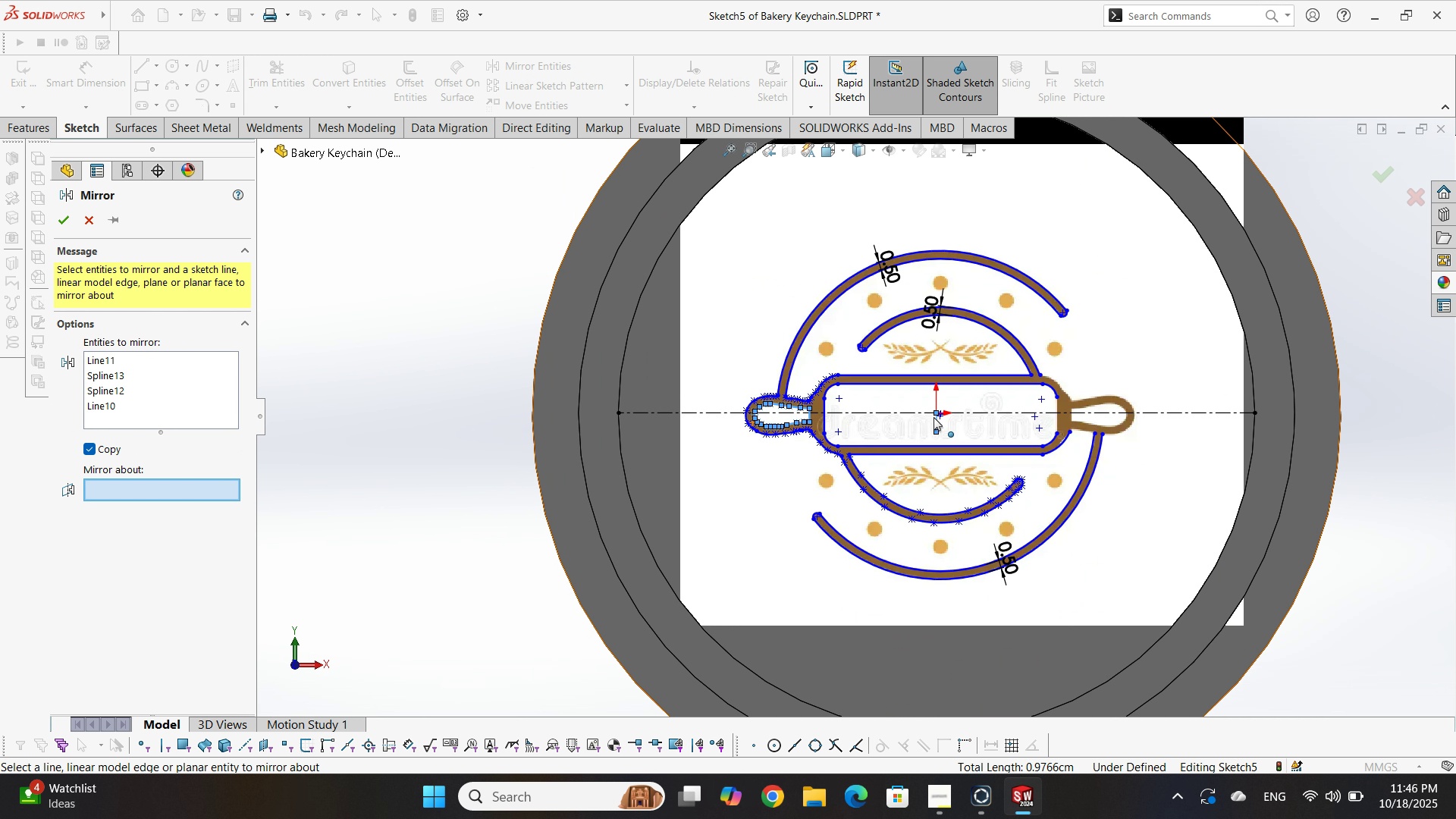 
scroll: coordinate [947, 406], scroll_direction: down, amount: 5.0
 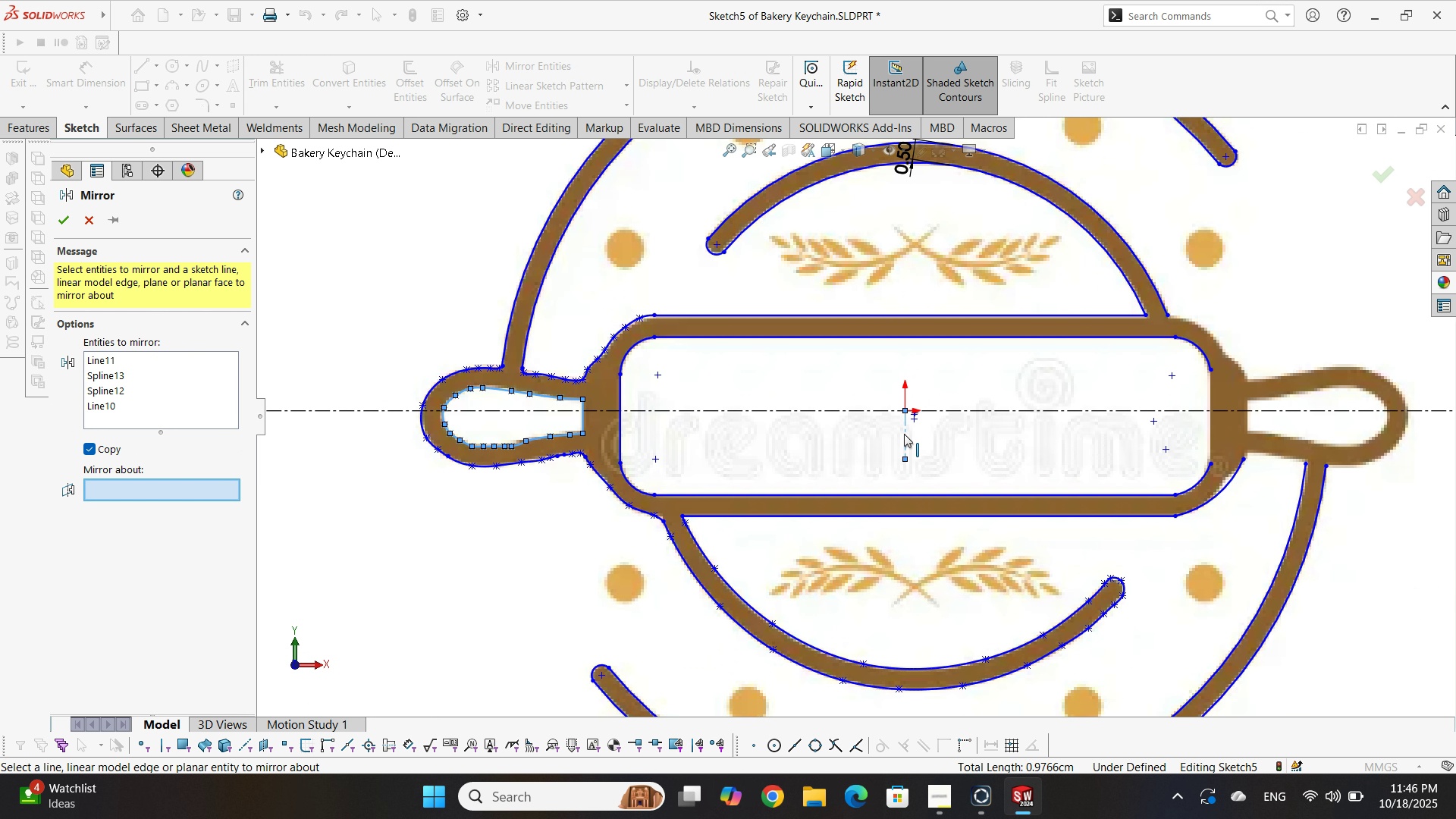 
left_click([904, 434])
 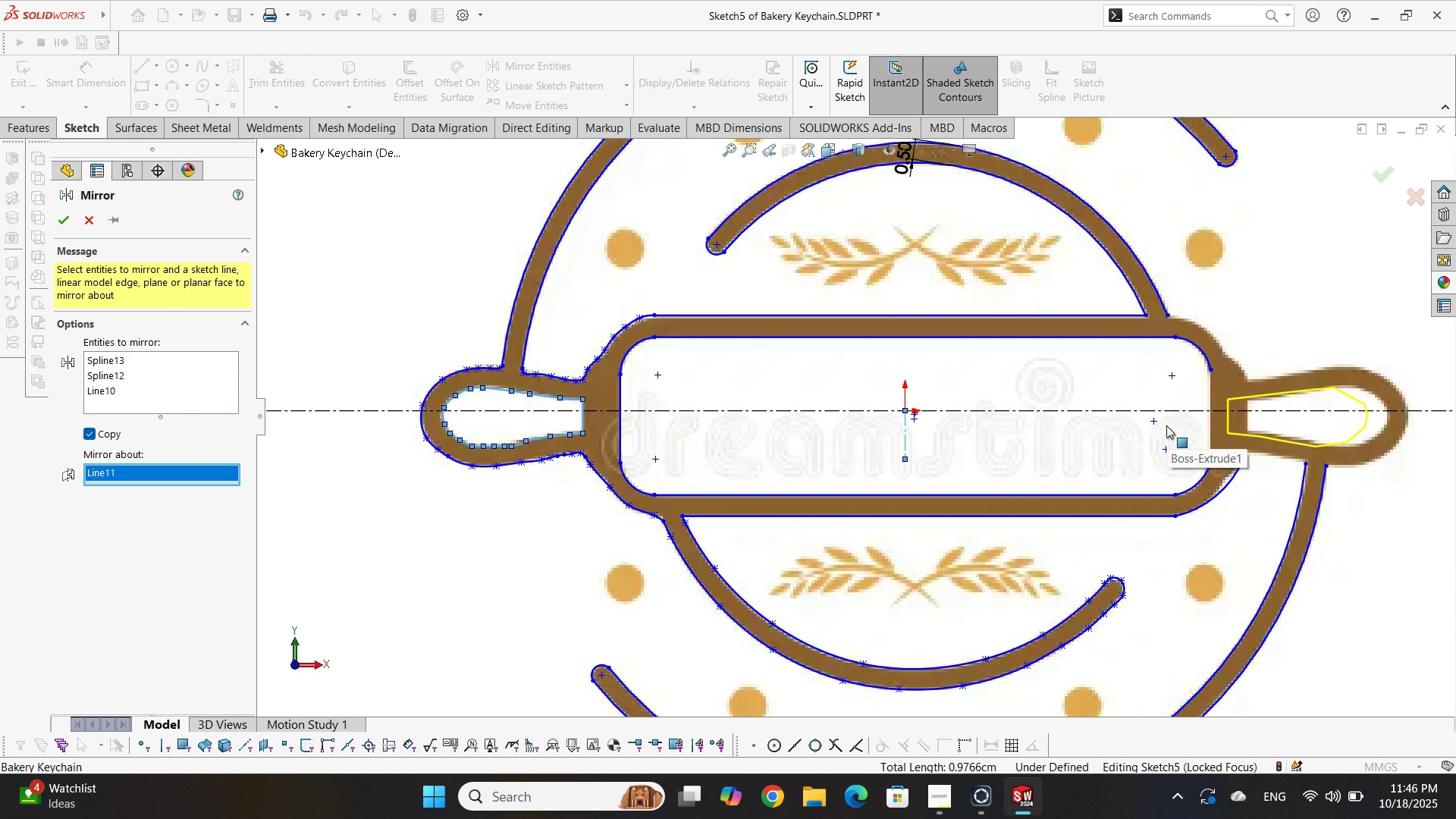 
scroll: coordinate [1166, 419], scroll_direction: down, amount: 2.0
 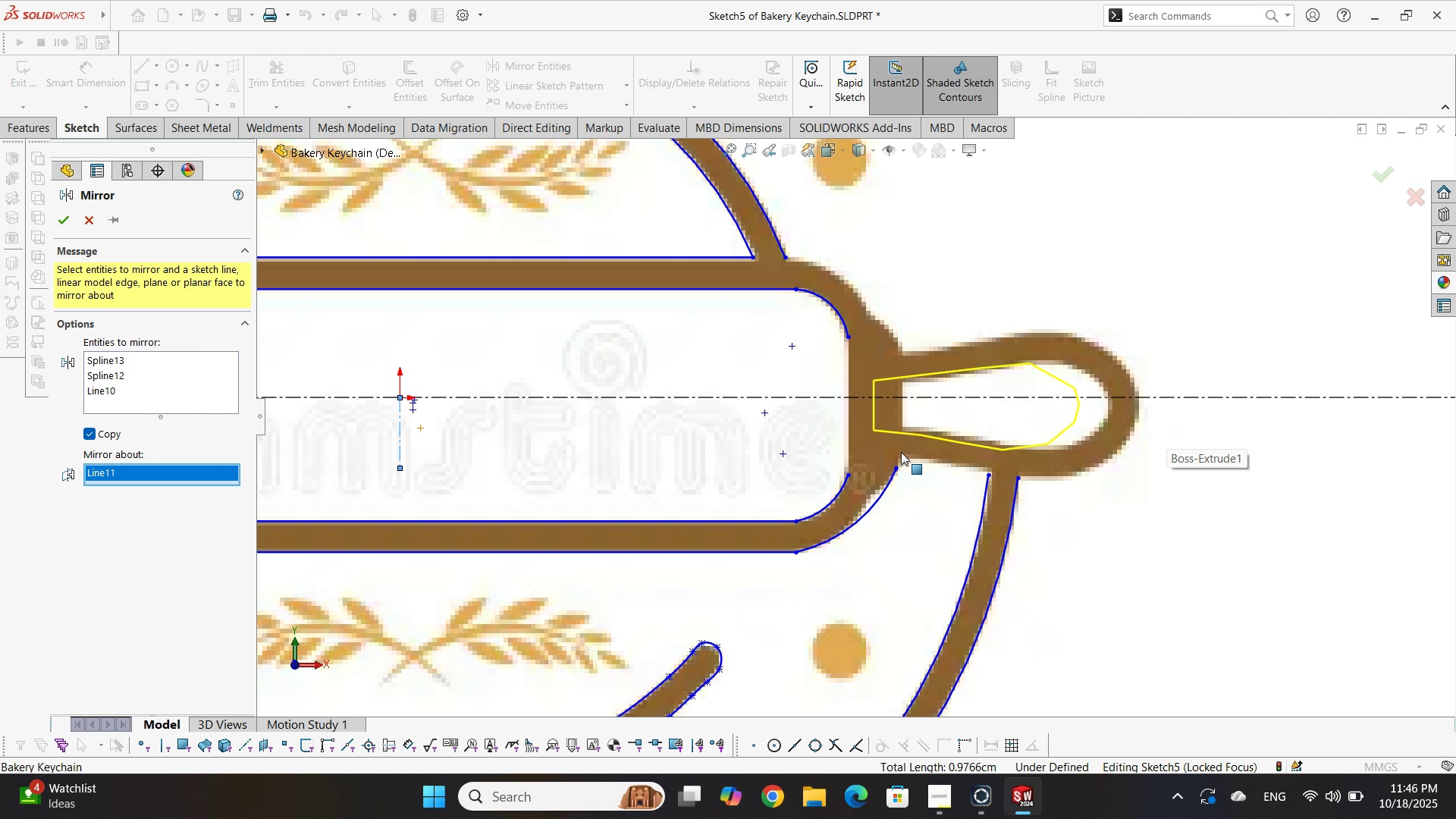 
scroll: coordinate [636, 470], scroll_direction: up, amount: 2.0
 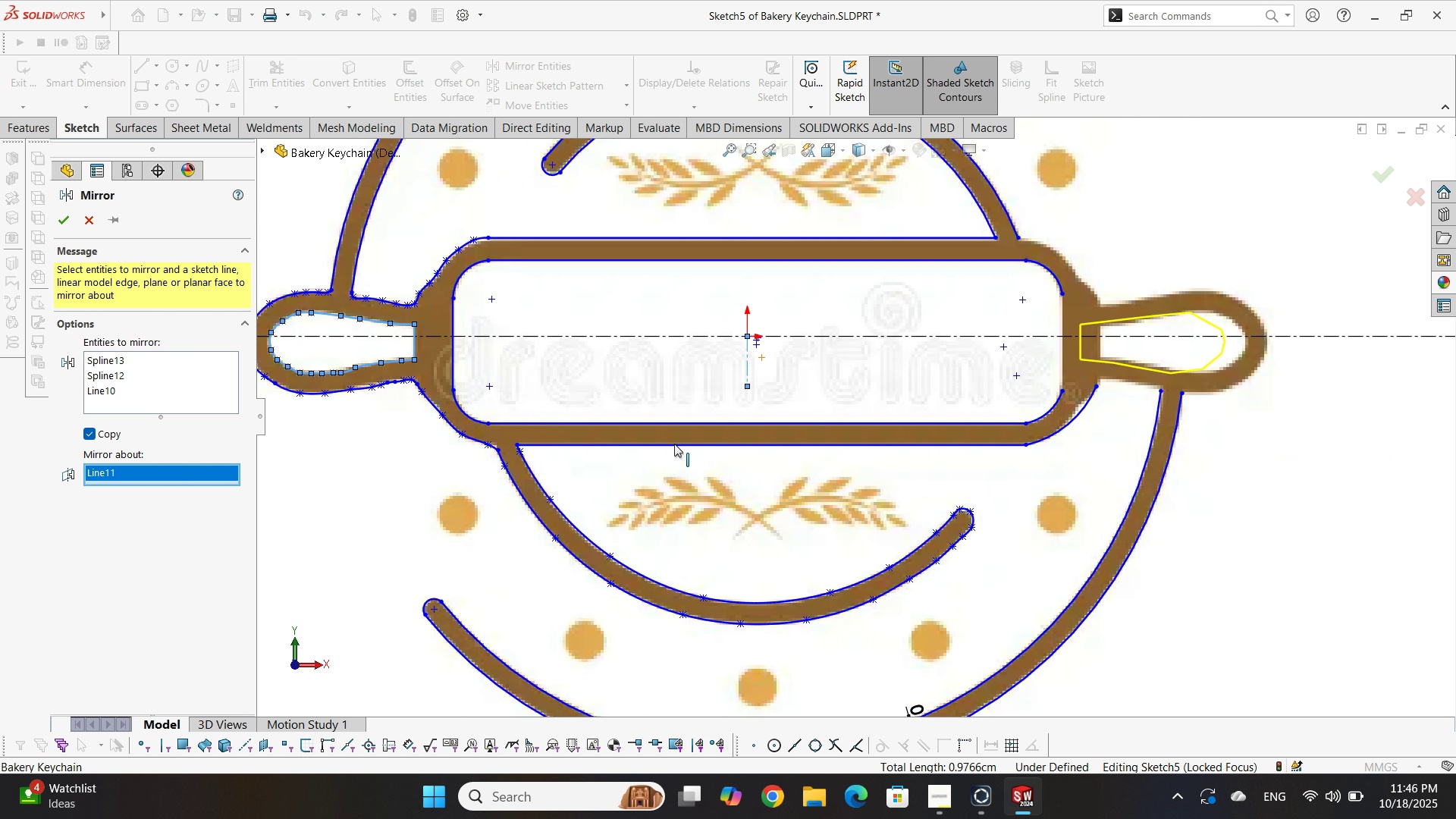 
key(Escape)
 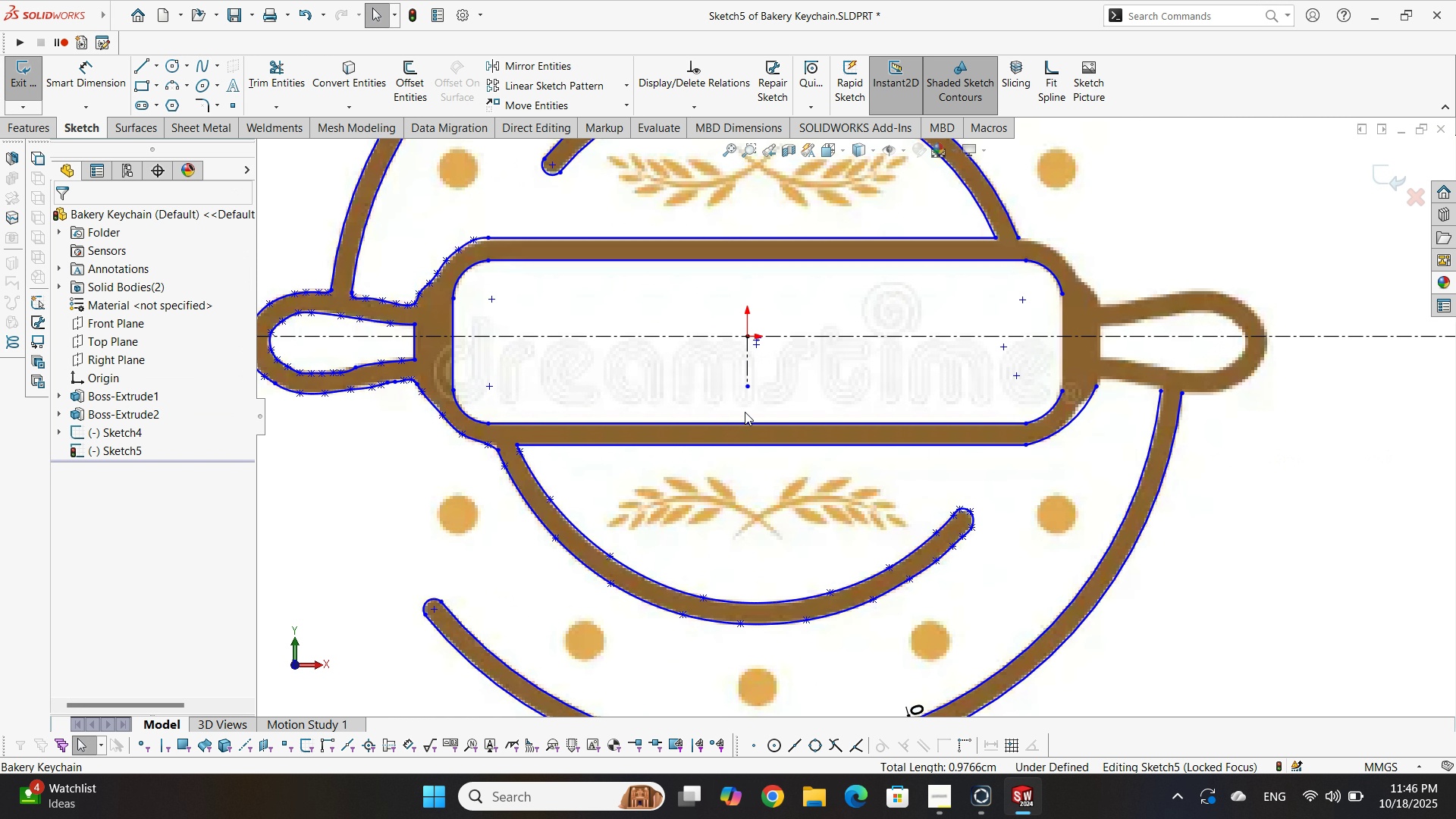 
scroll: coordinate [982, 376], scroll_direction: up, amount: 4.0
 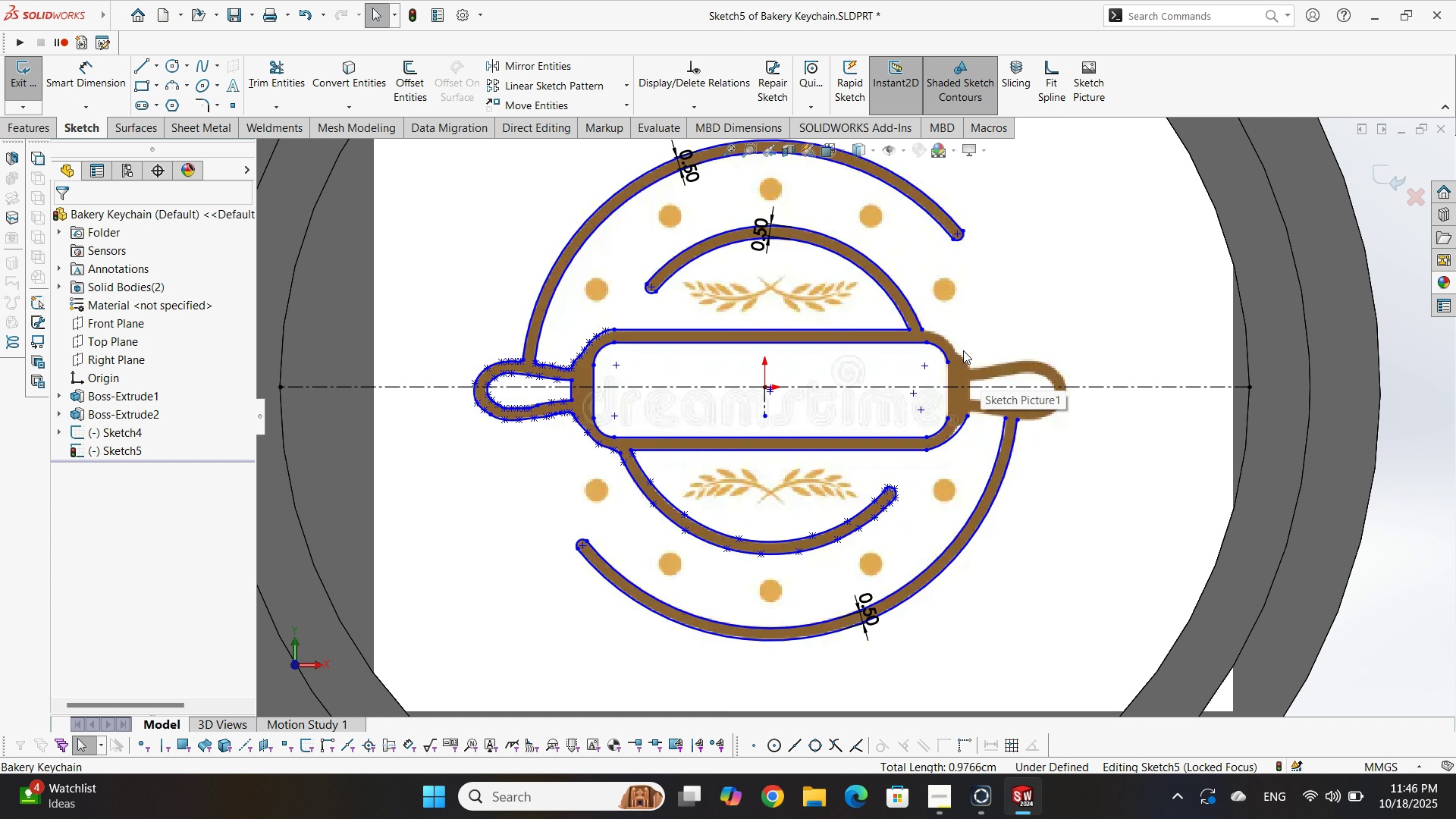 
scroll: coordinate [816, 345], scroll_direction: down, amount: 10.0
 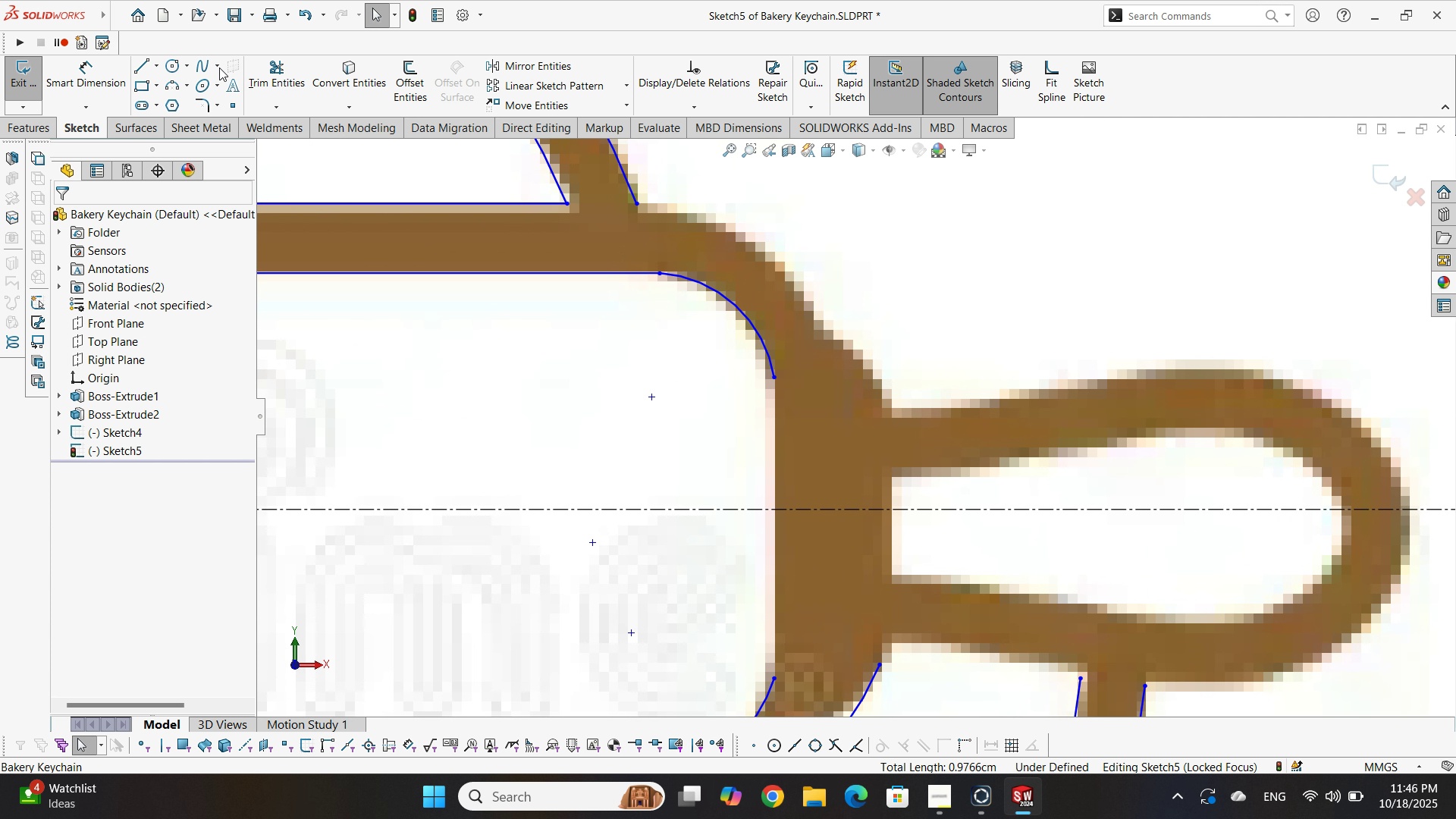 
left_click([193, 65])
 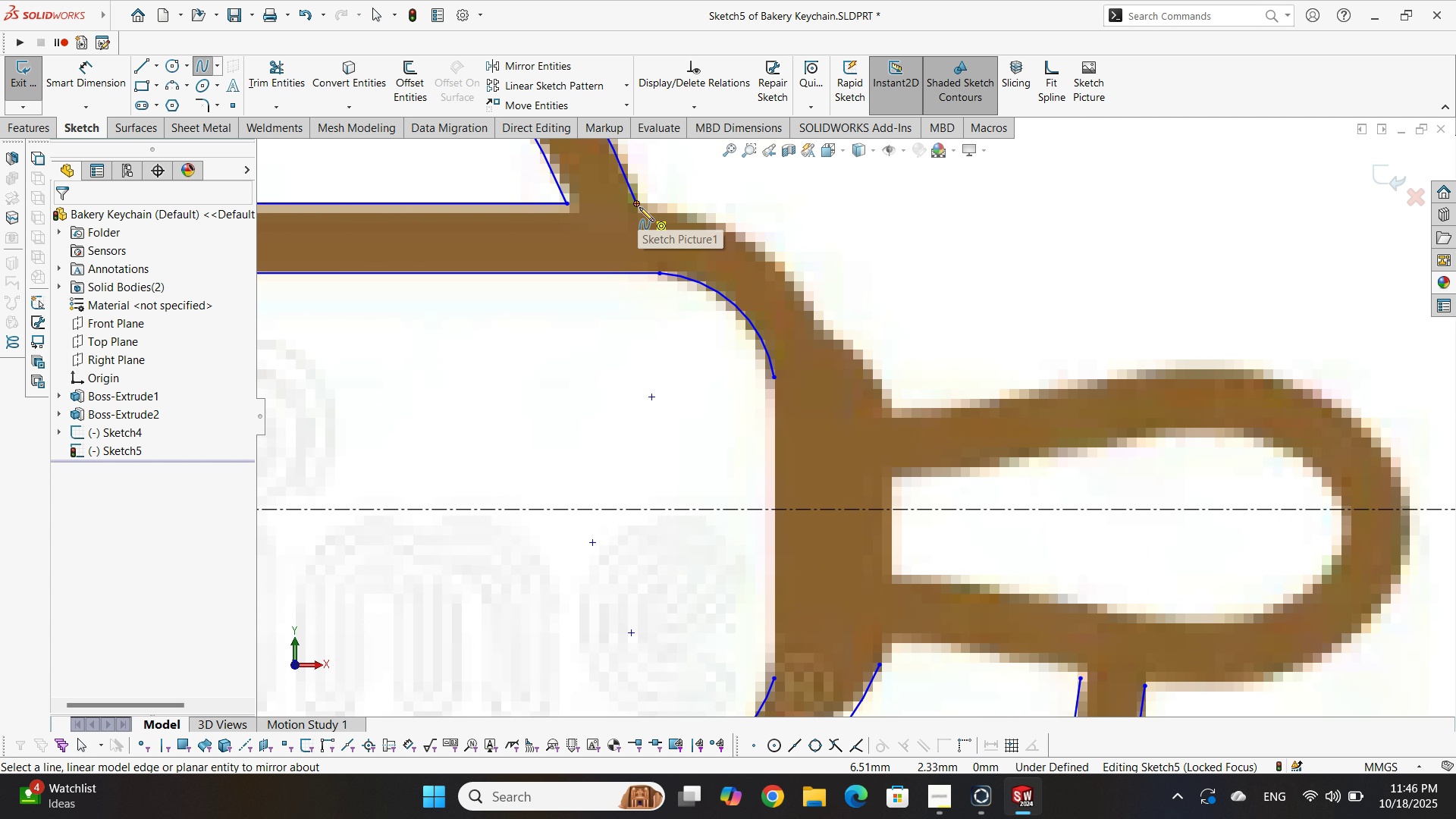 
left_click([639, 207])
 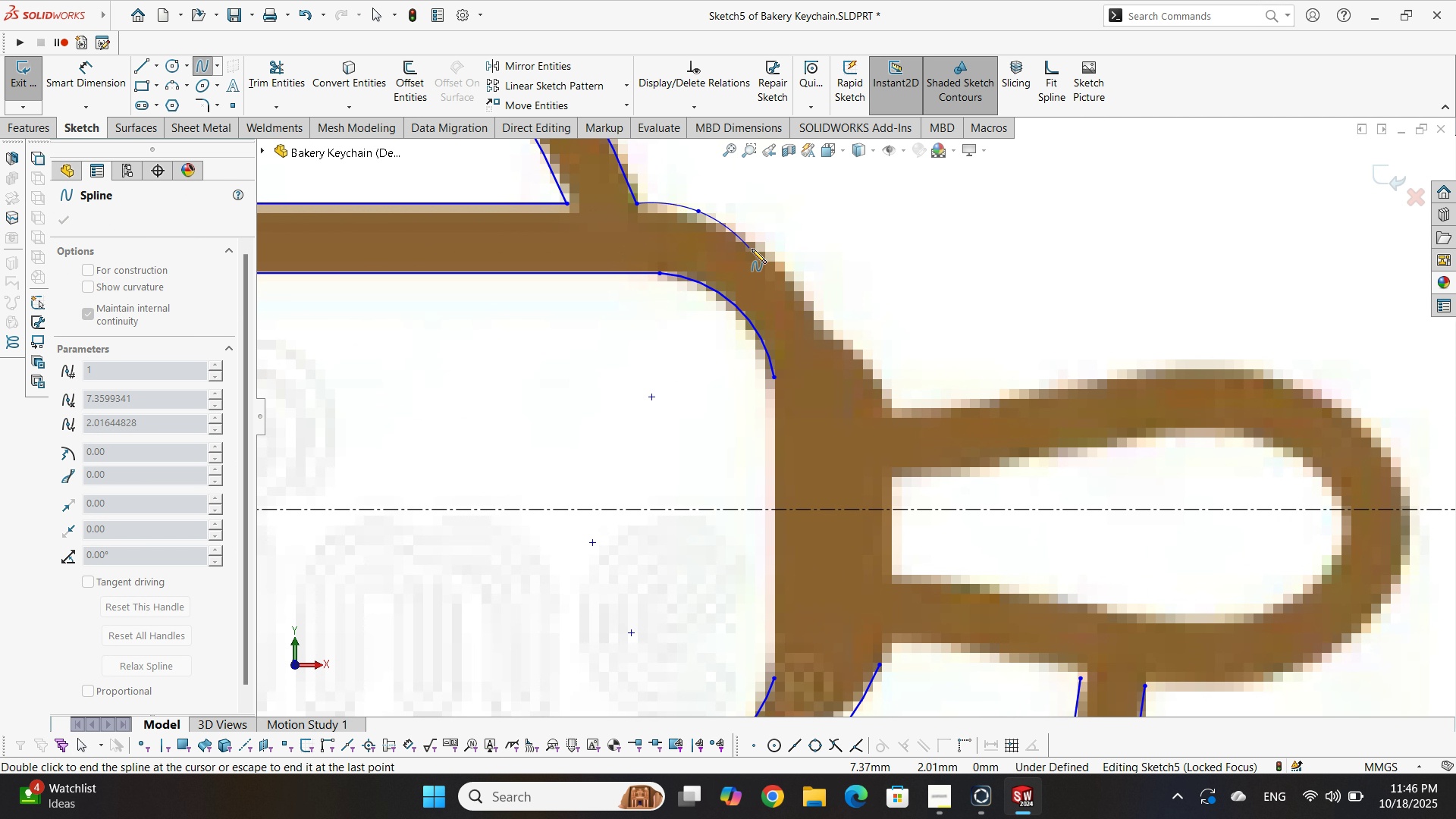 
left_click([764, 251])
 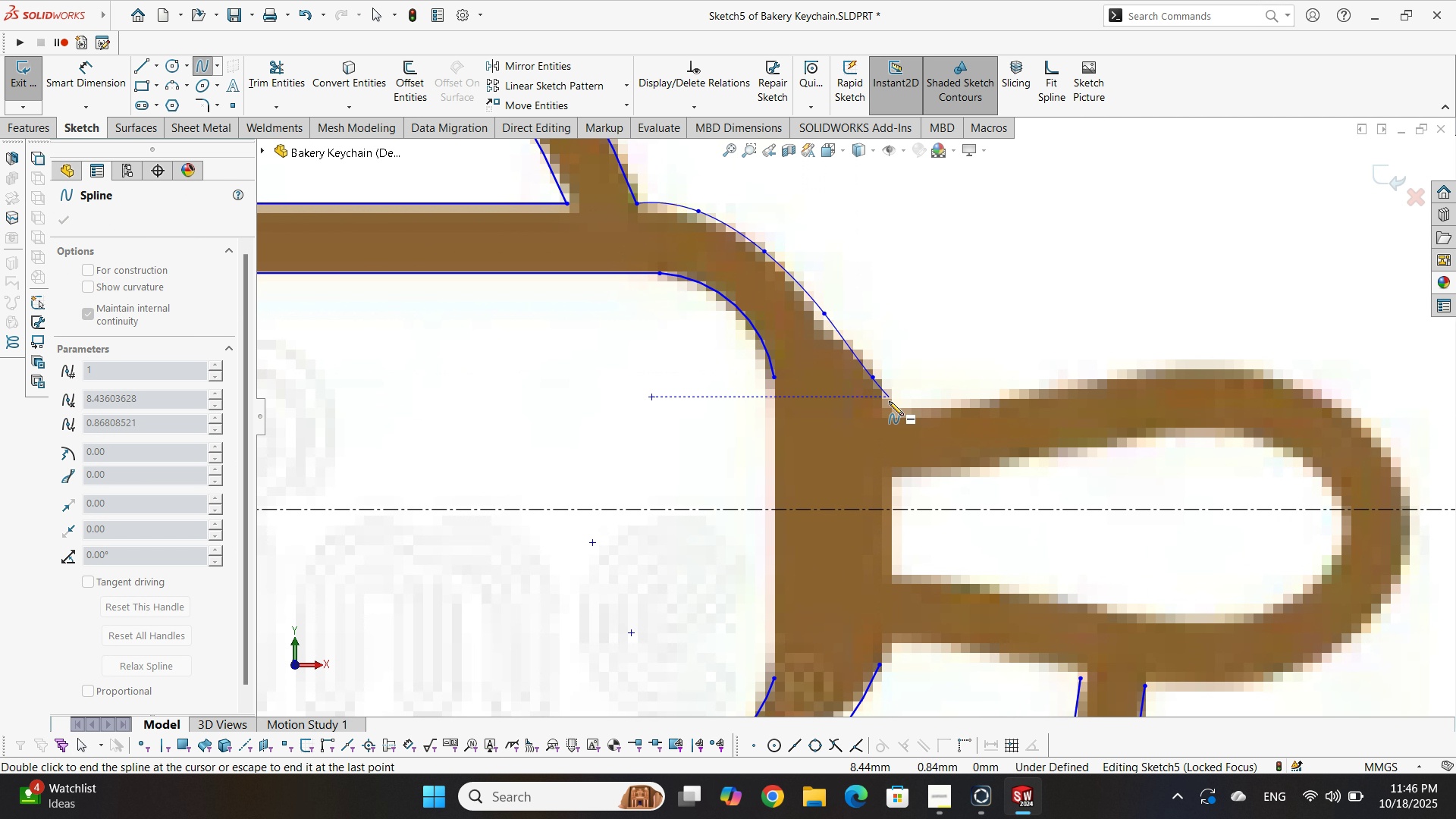 
left_click([897, 403])
 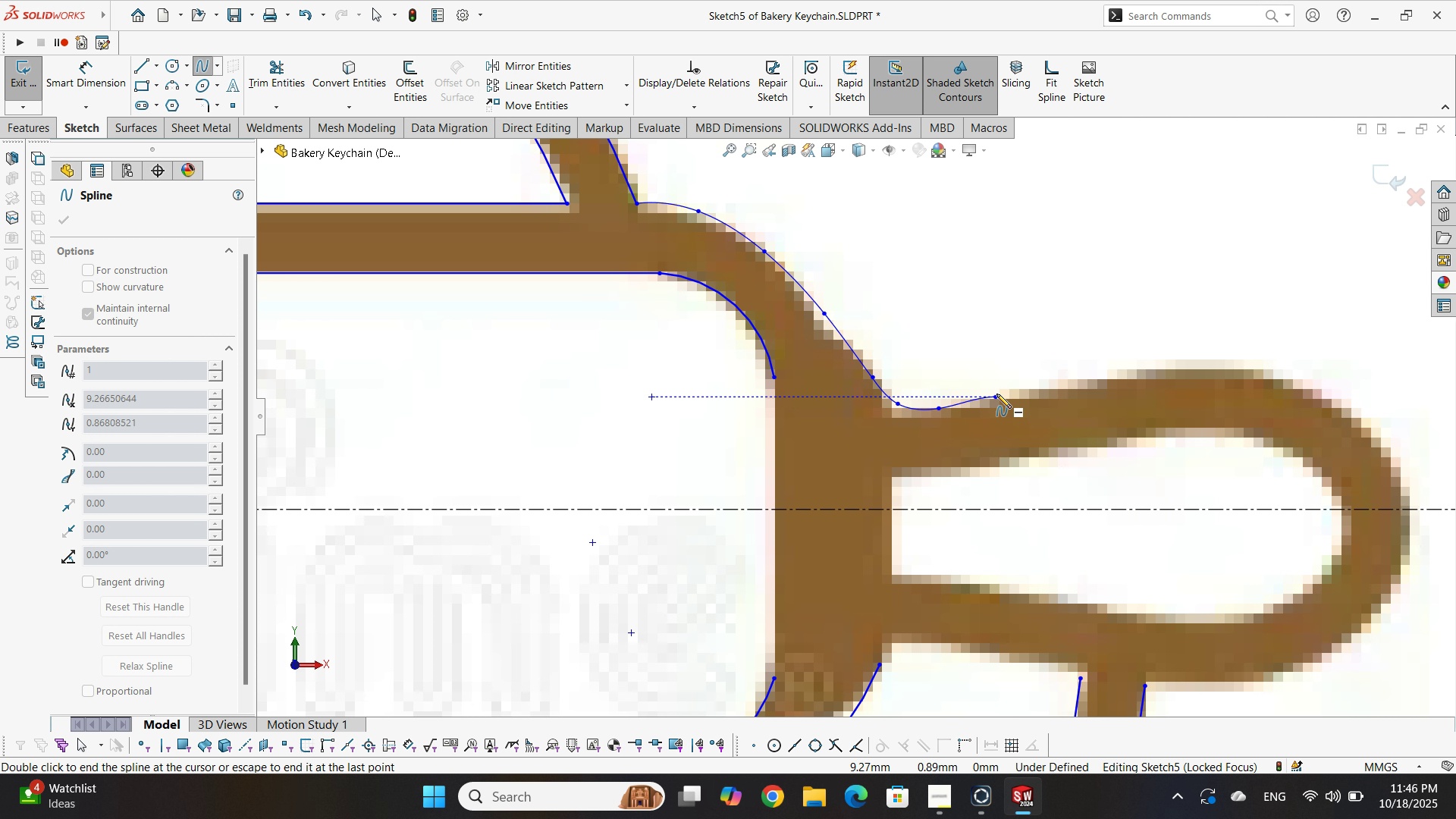 
left_click([1054, 381])
 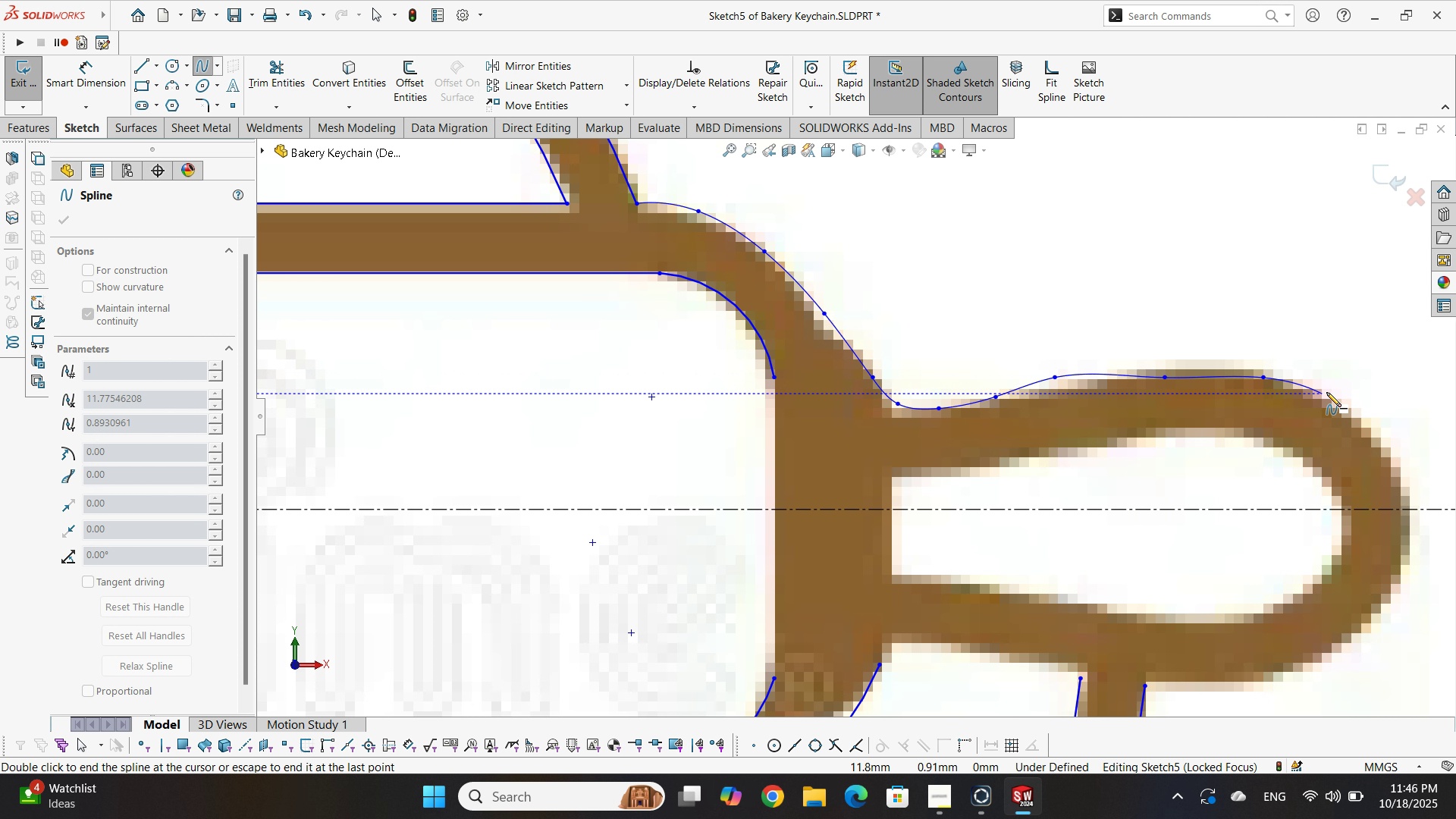 
wait(8.43)
 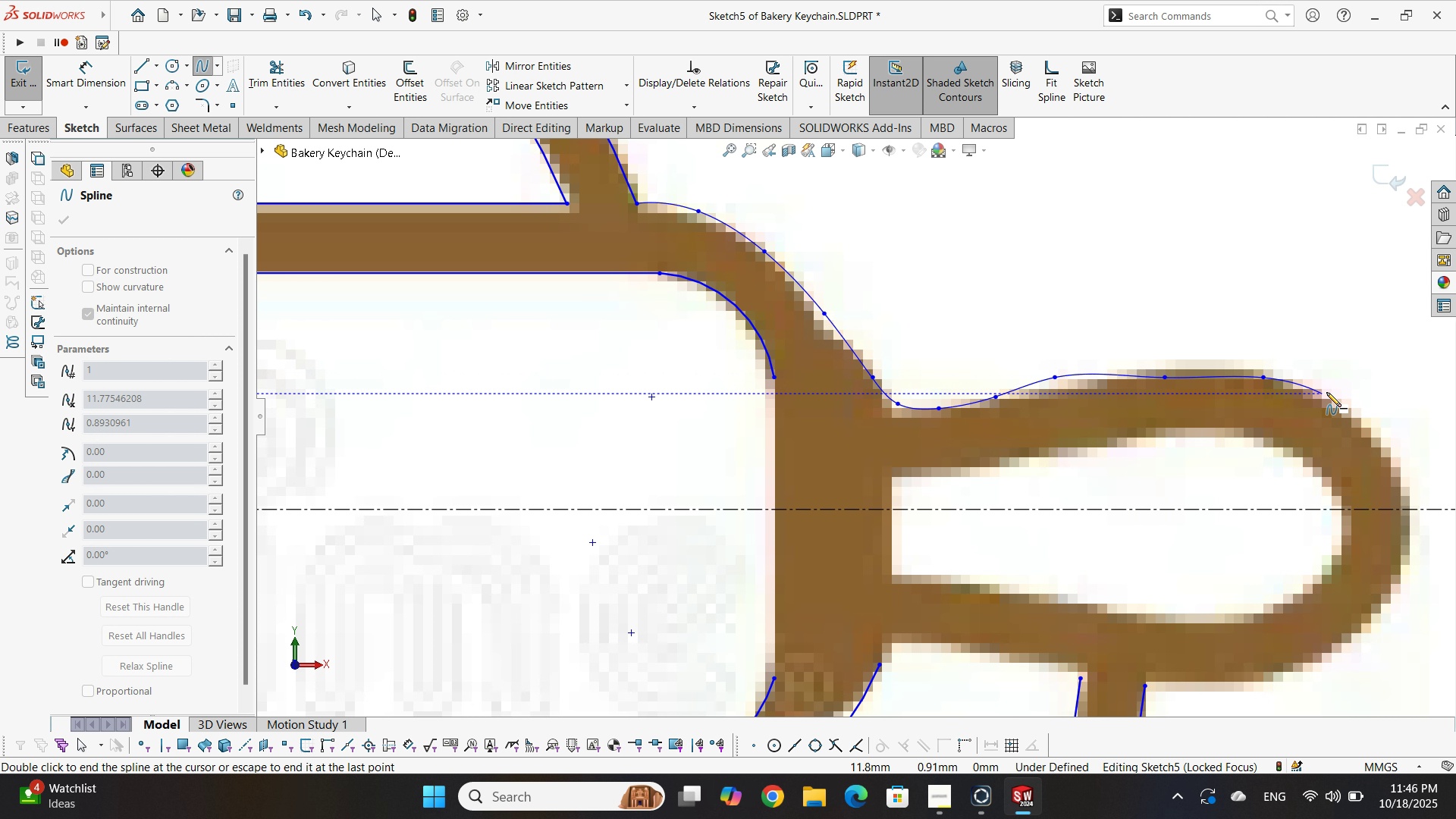 
scroll: coordinate [1027, 551], scroll_direction: down, amount: 2.0
 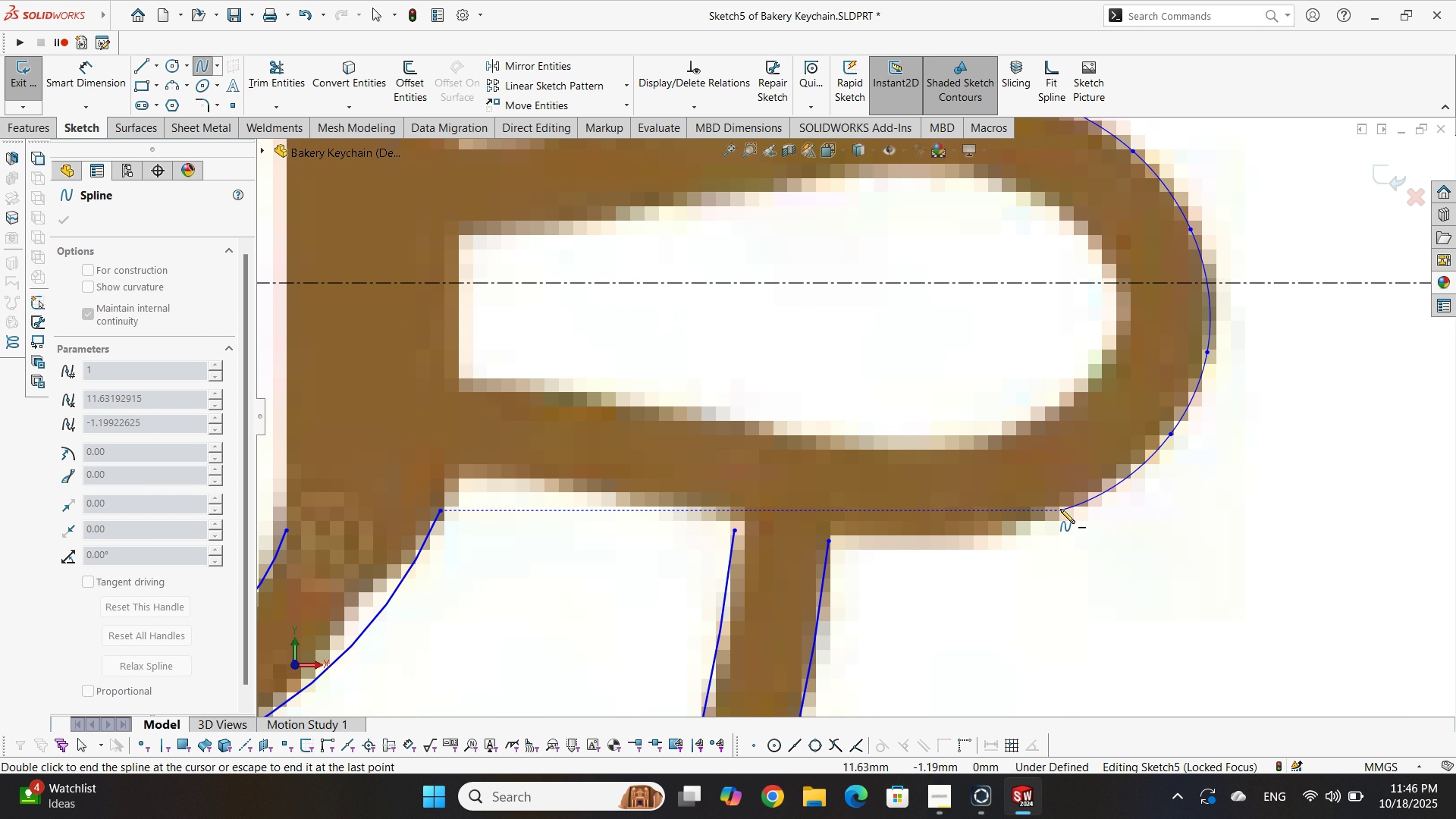 
left_click([1060, 509])
 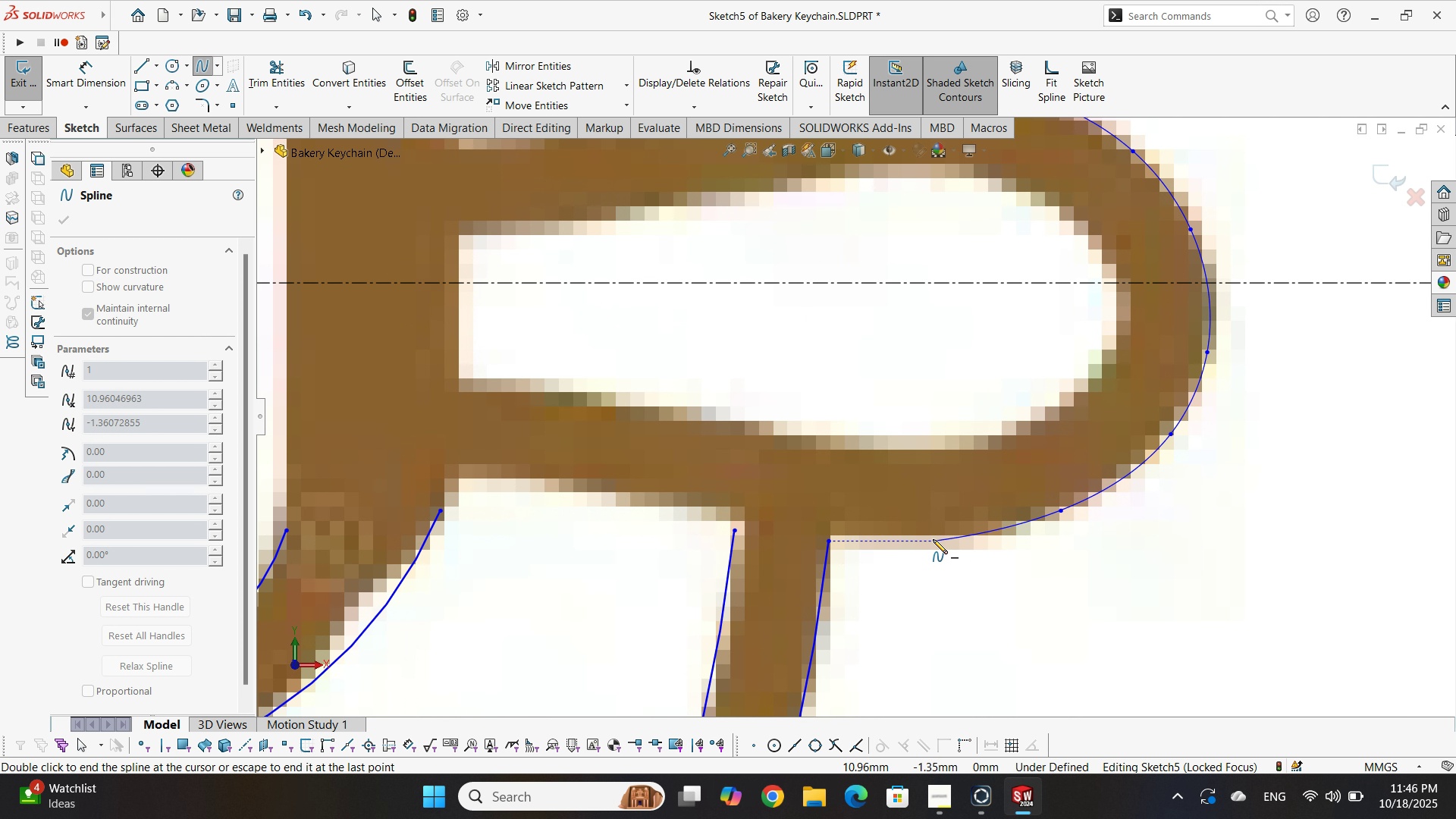 
left_click([933, 539])
 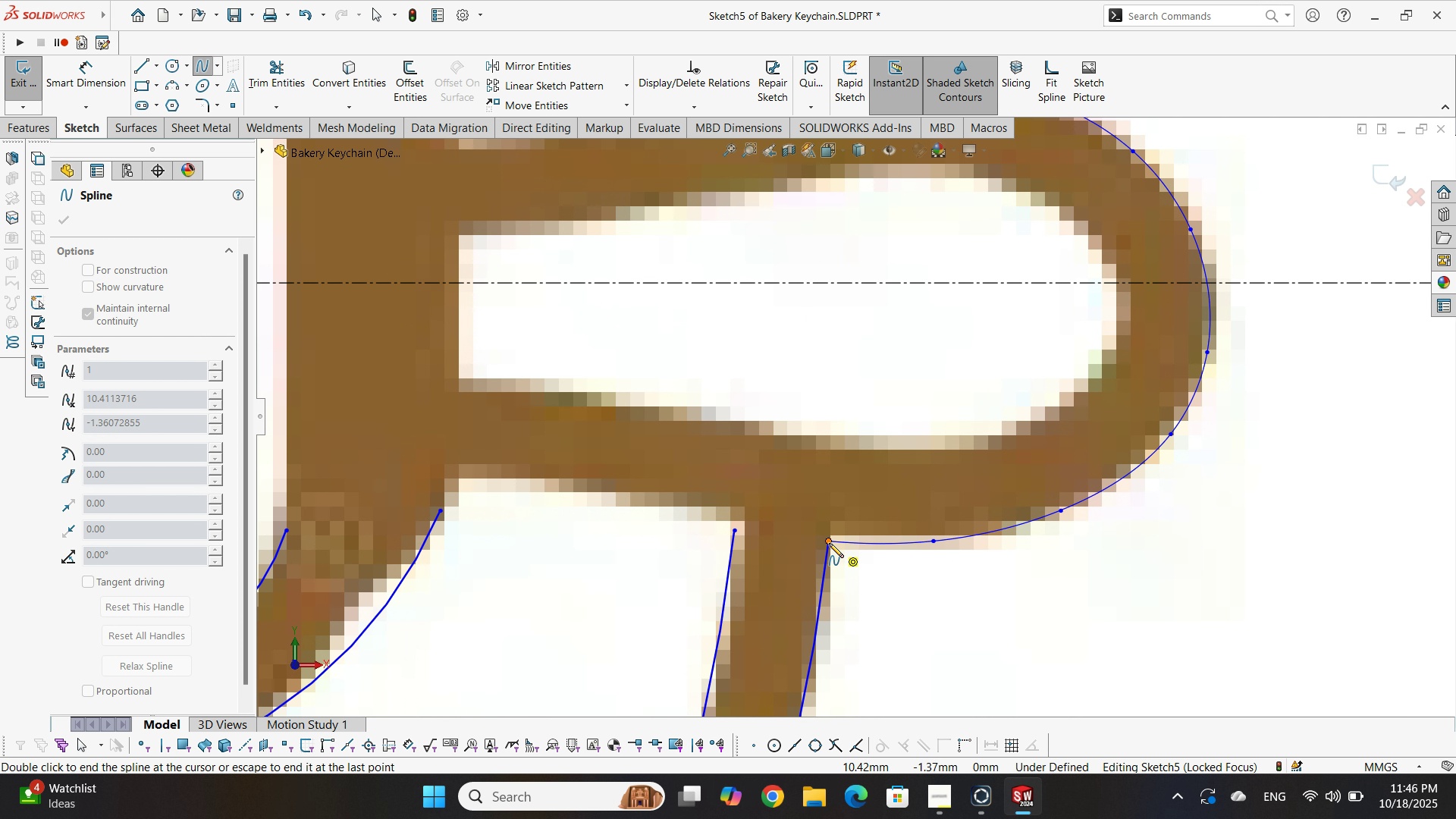 
left_click([827, 543])
 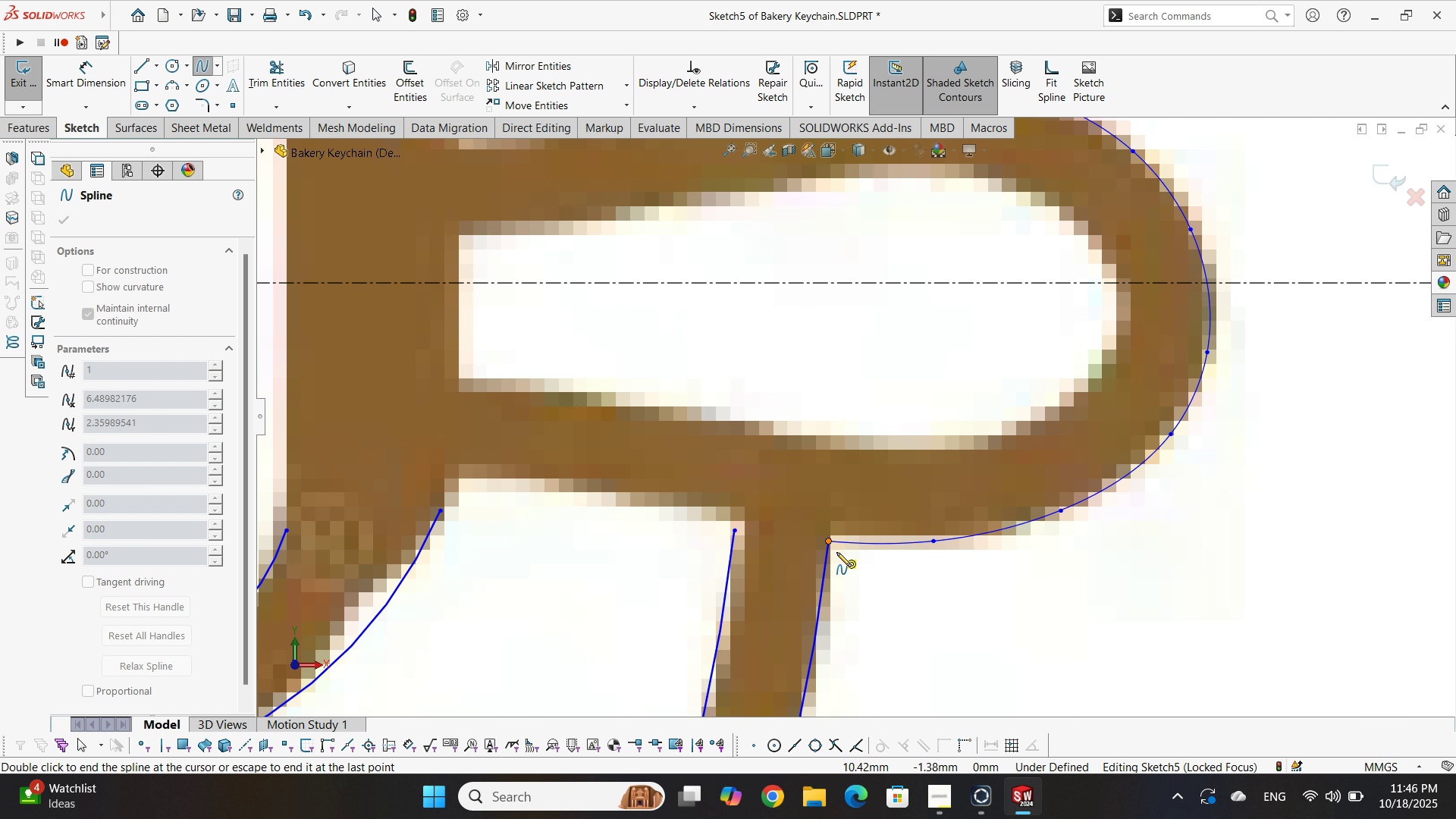 
key(Escape)
 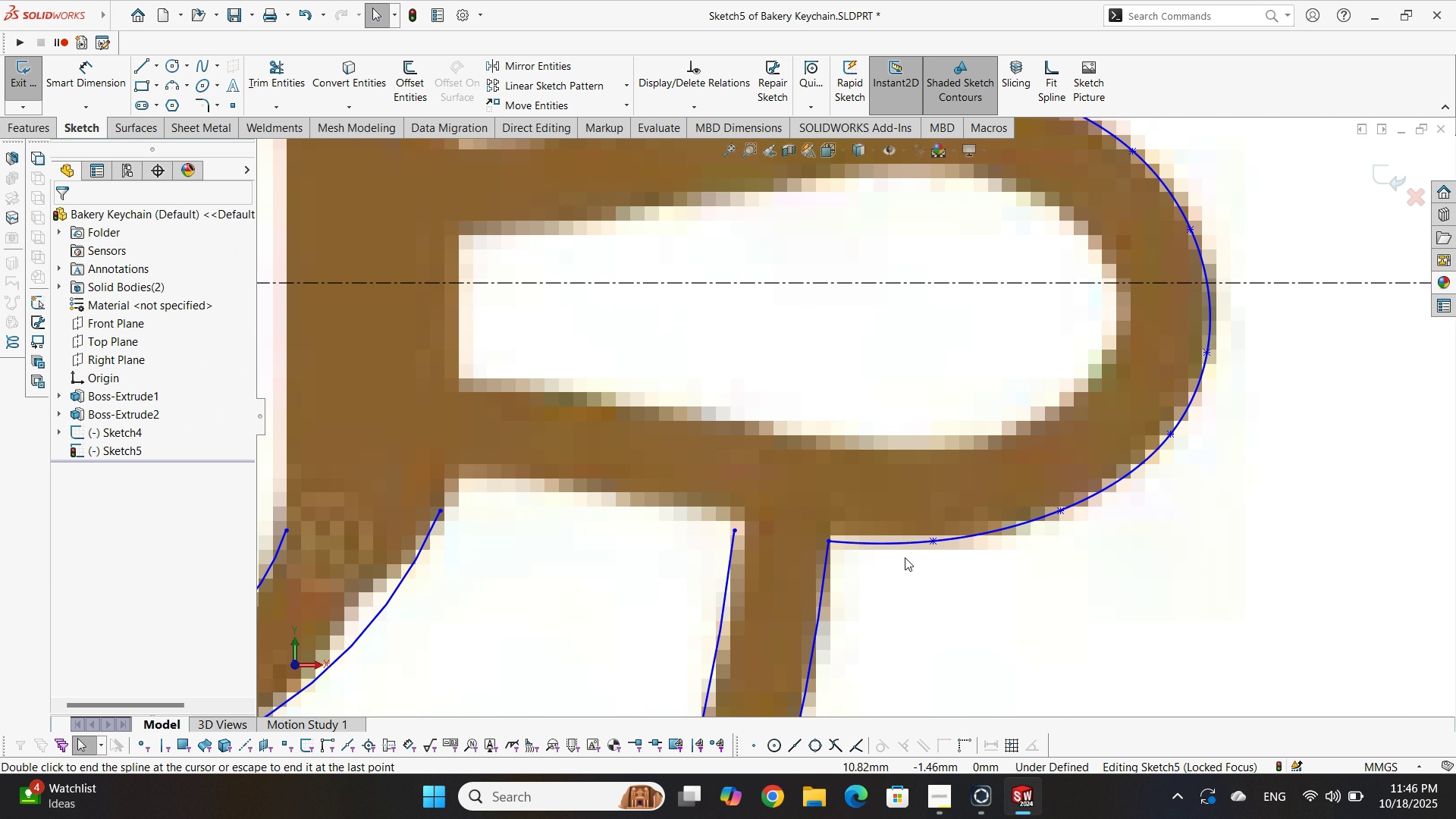 
scroll: coordinate [883, 531], scroll_direction: up, amount: 5.0
 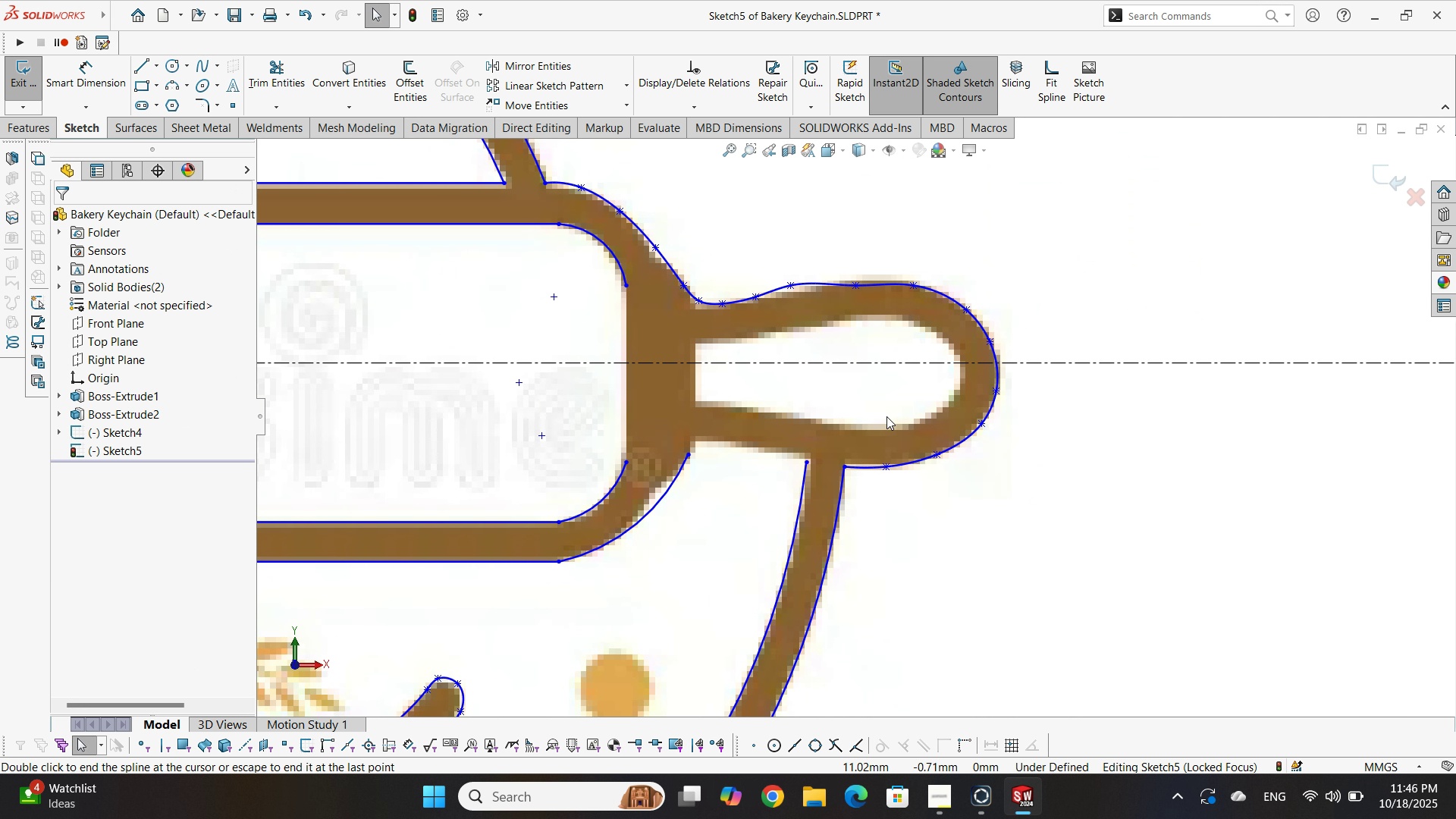 
scroll: coordinate [813, 308], scroll_direction: down, amount: 3.0
 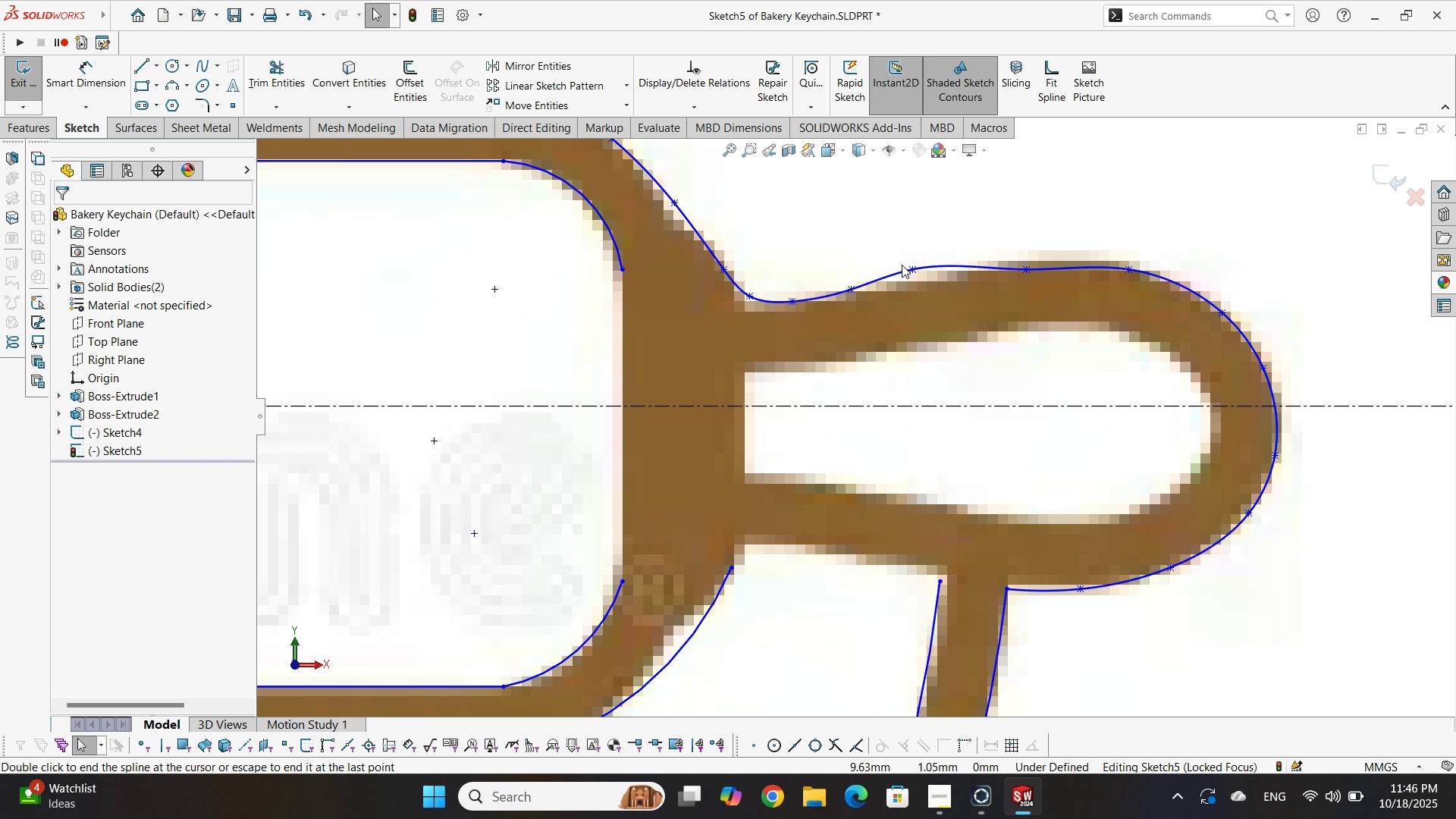 
mouse_move([912, 280])
 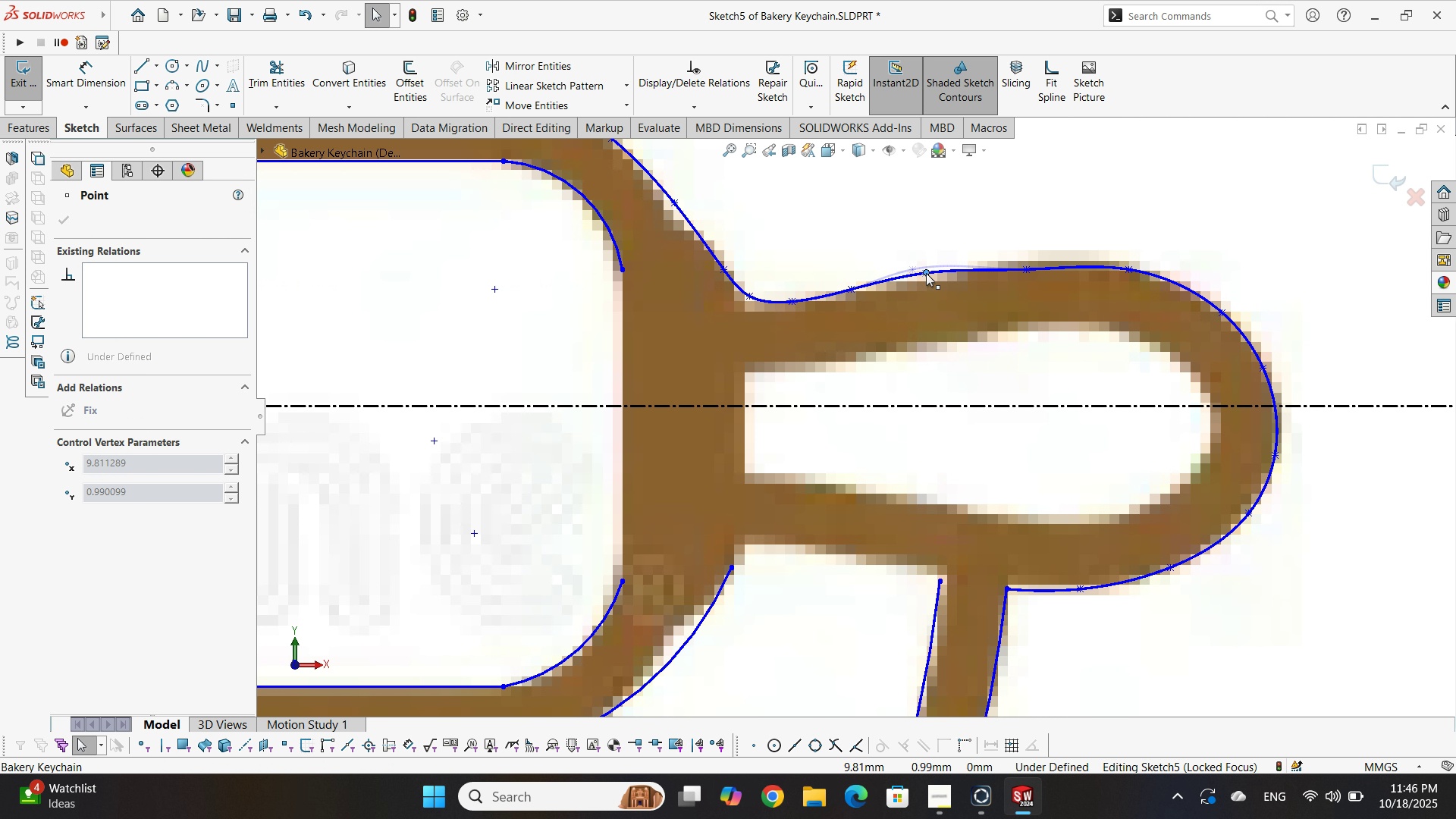 
key(Escape)
 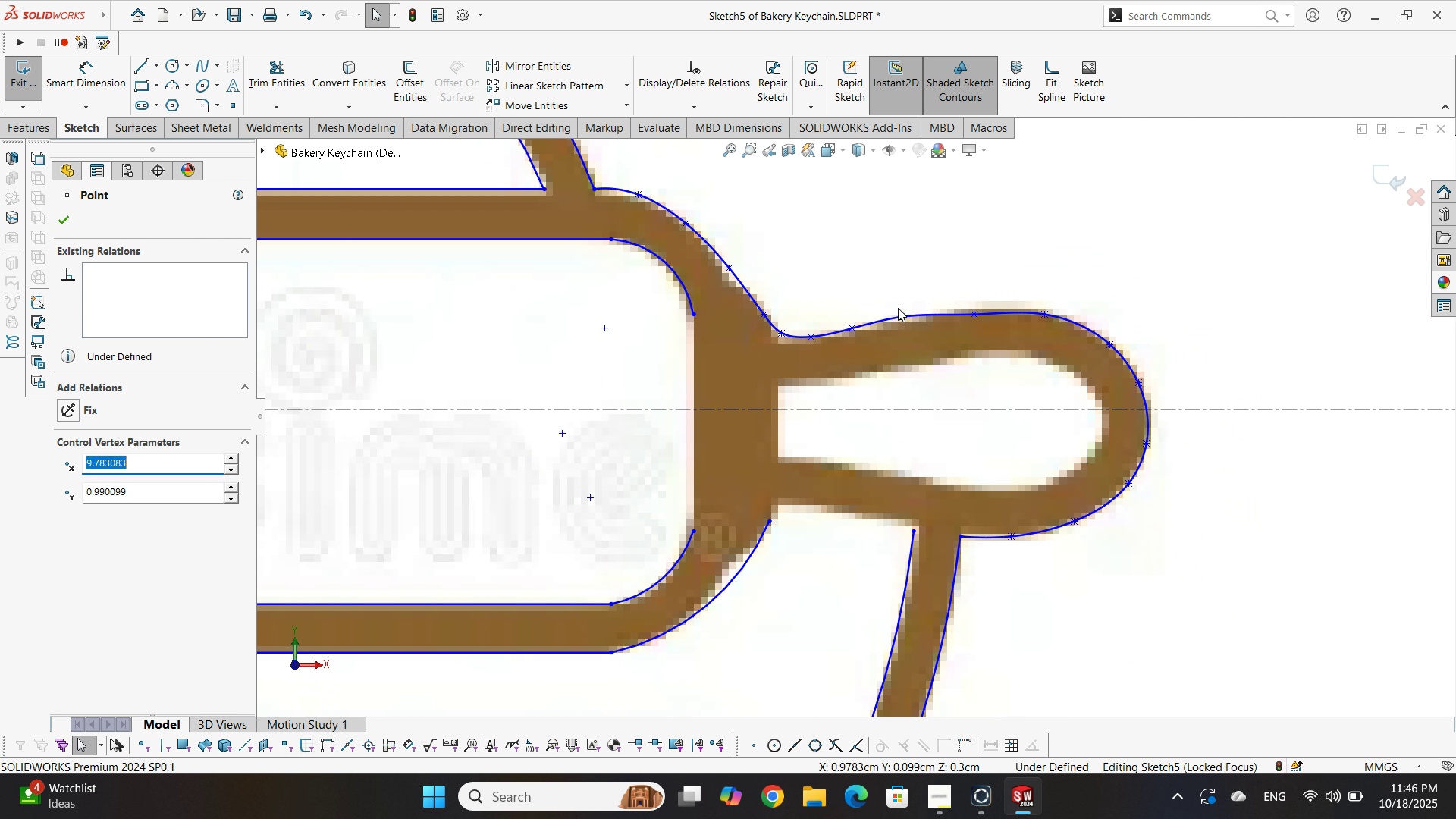 
scroll: coordinate [804, 437], scroll_direction: up, amount: 1.0
 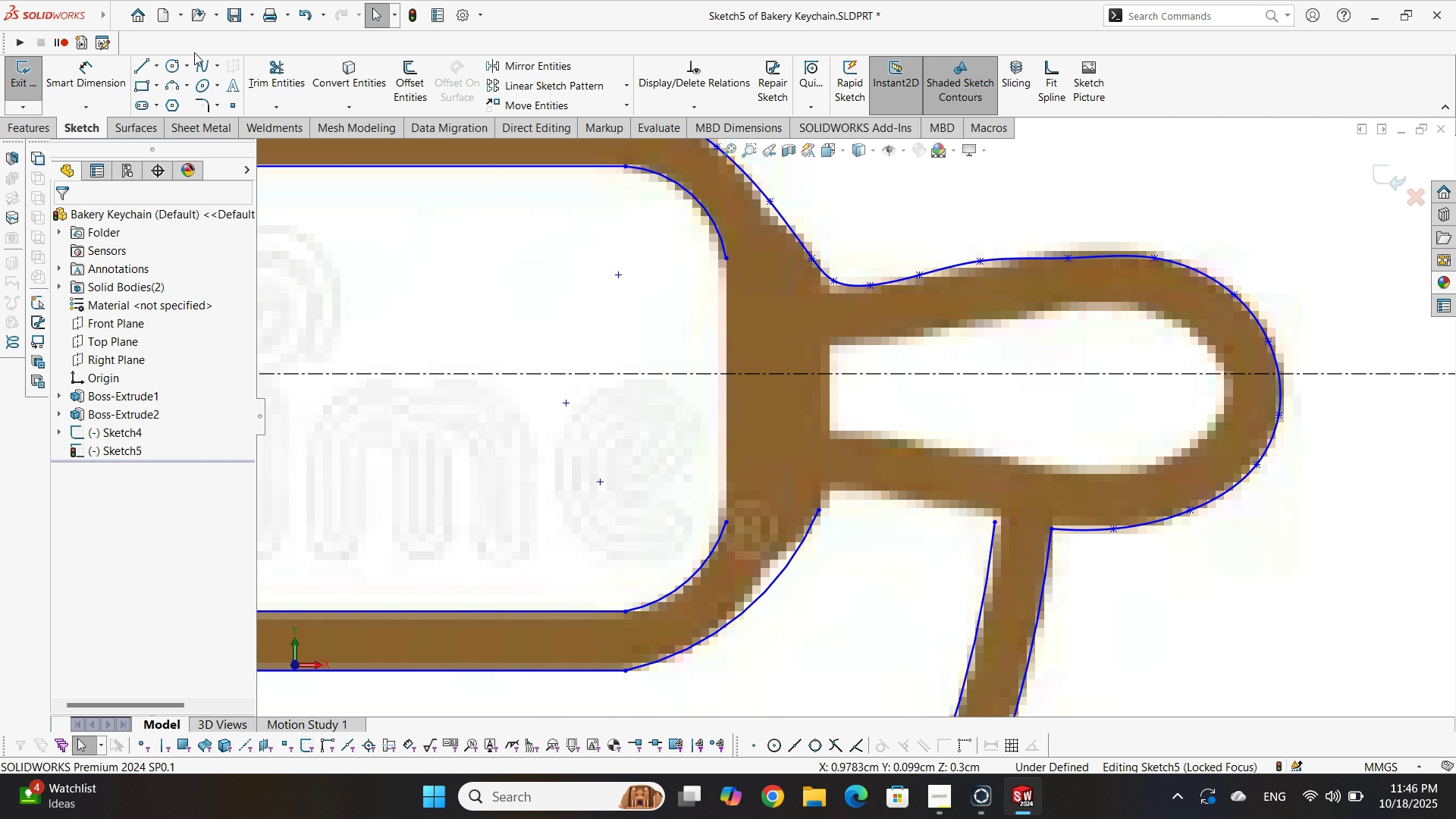 
key(Escape)
 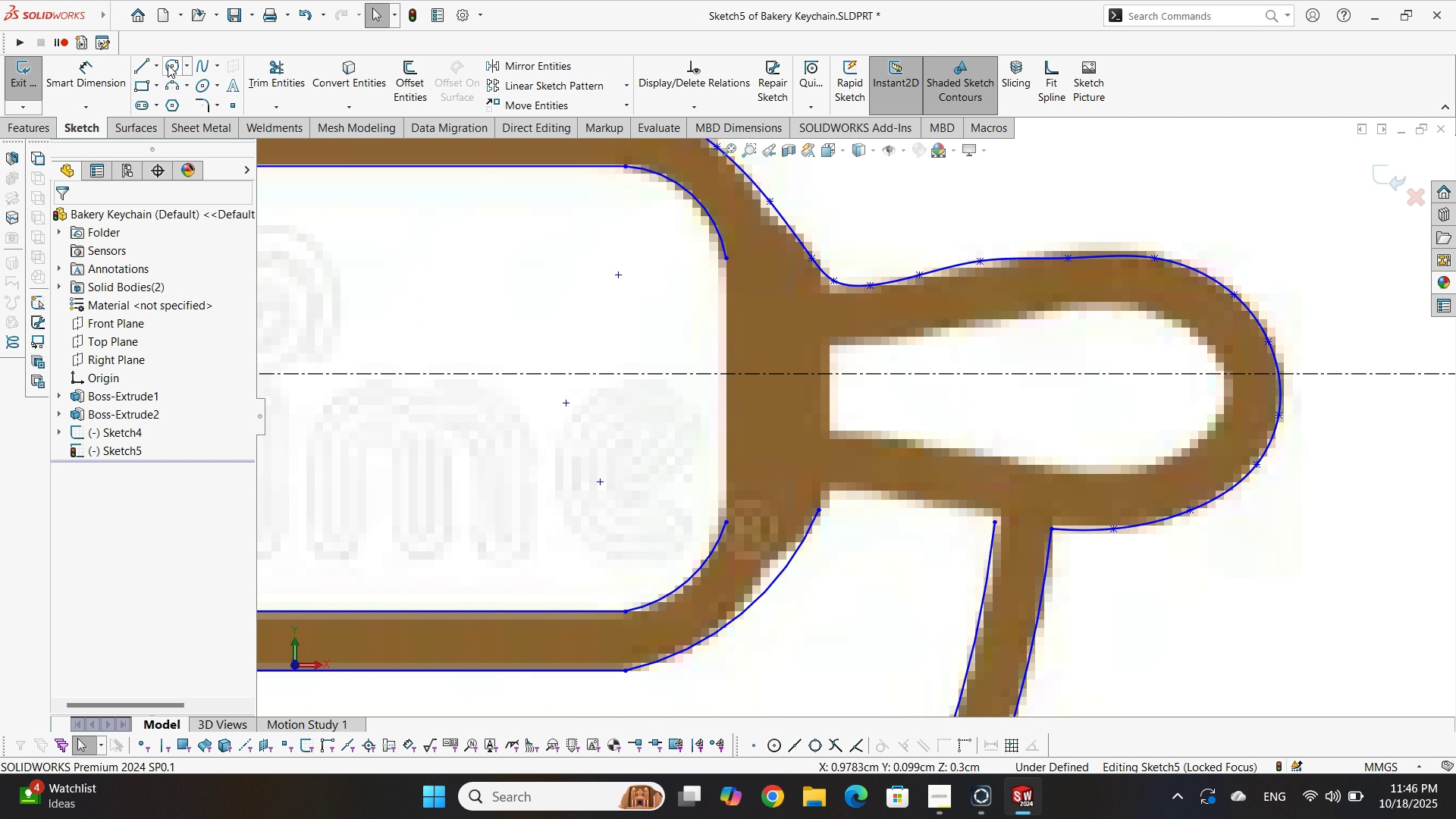 
left_click([146, 72])
 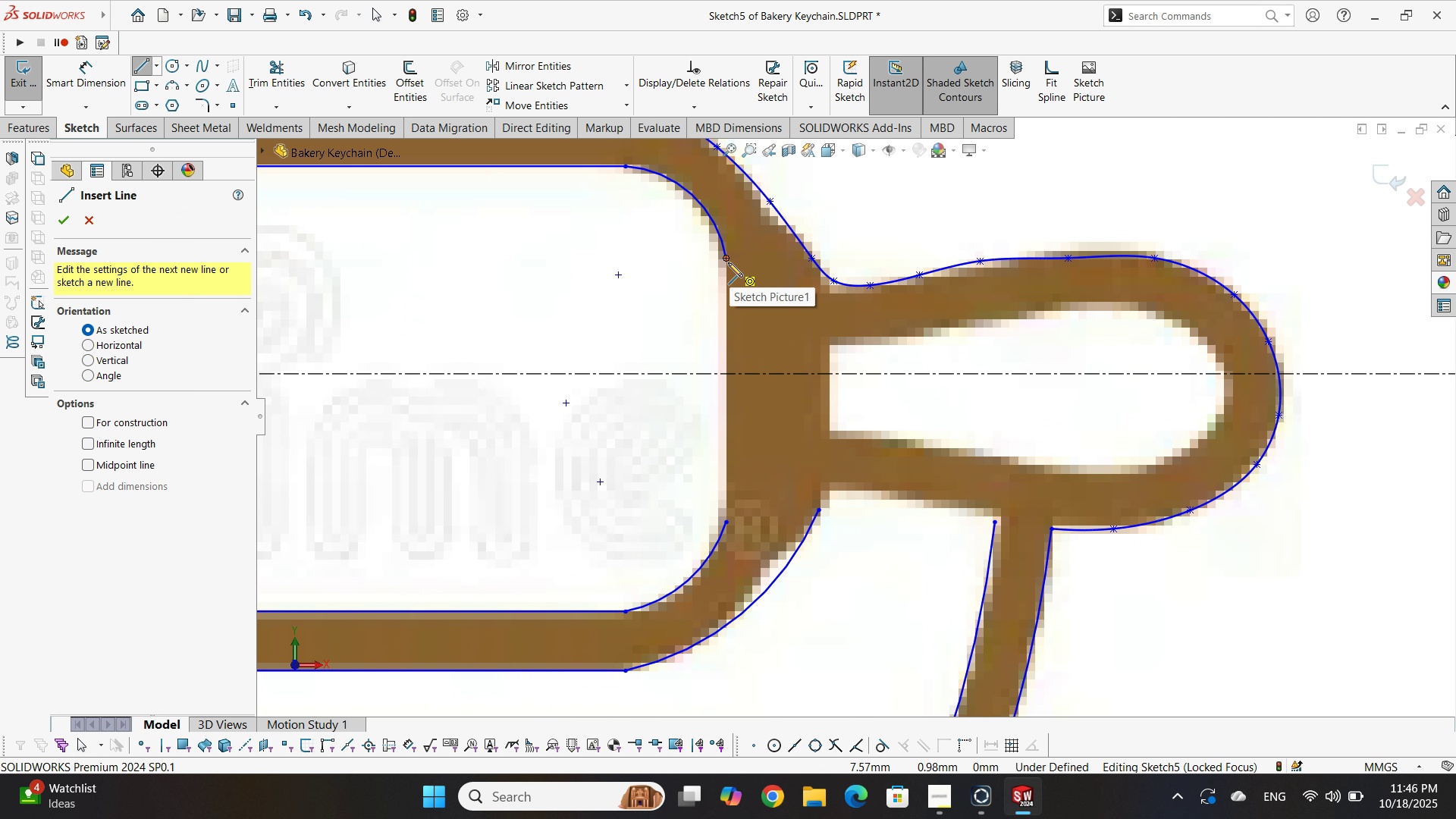 
left_click([728, 262])
 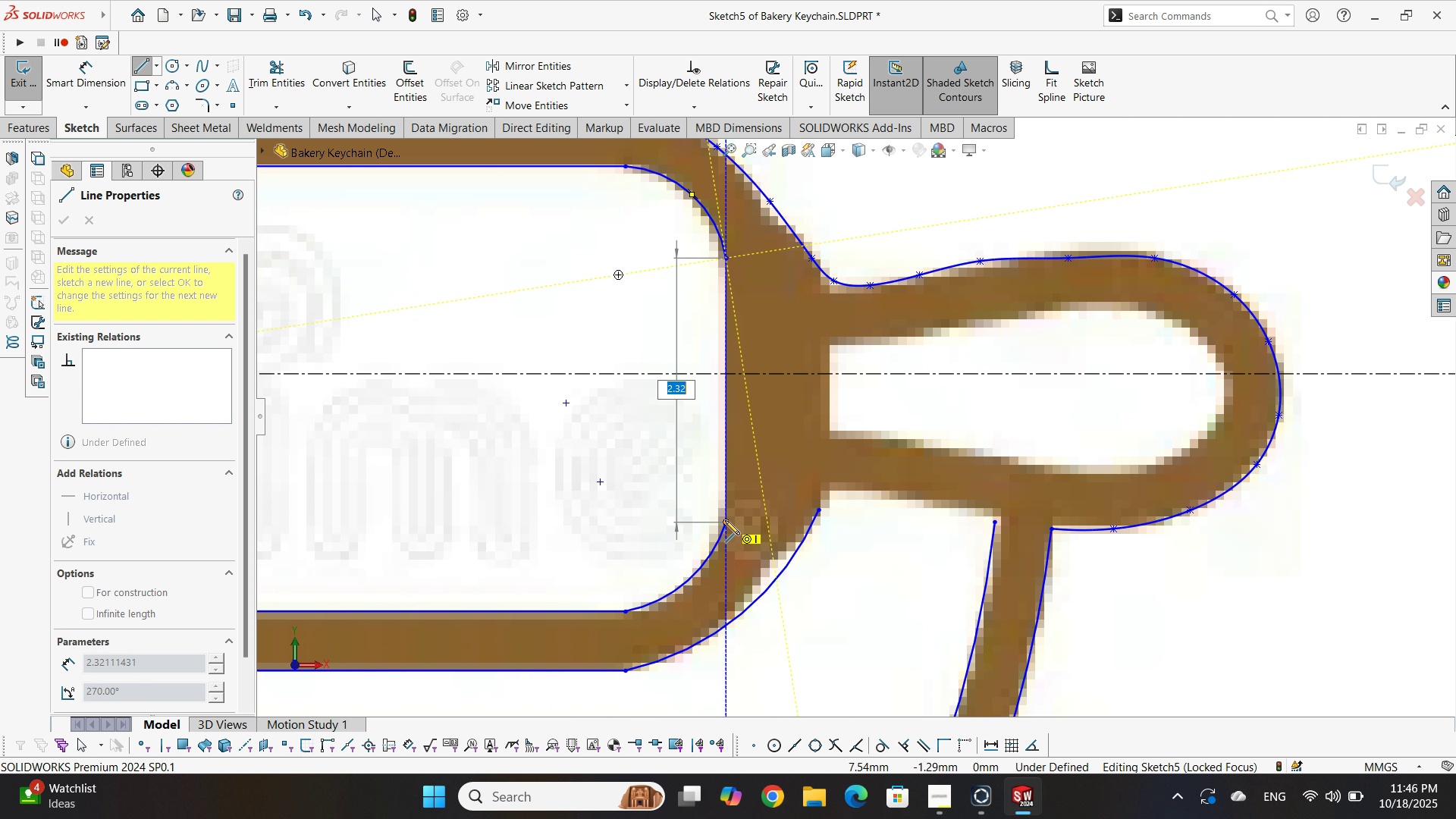 
left_click([725, 520])
 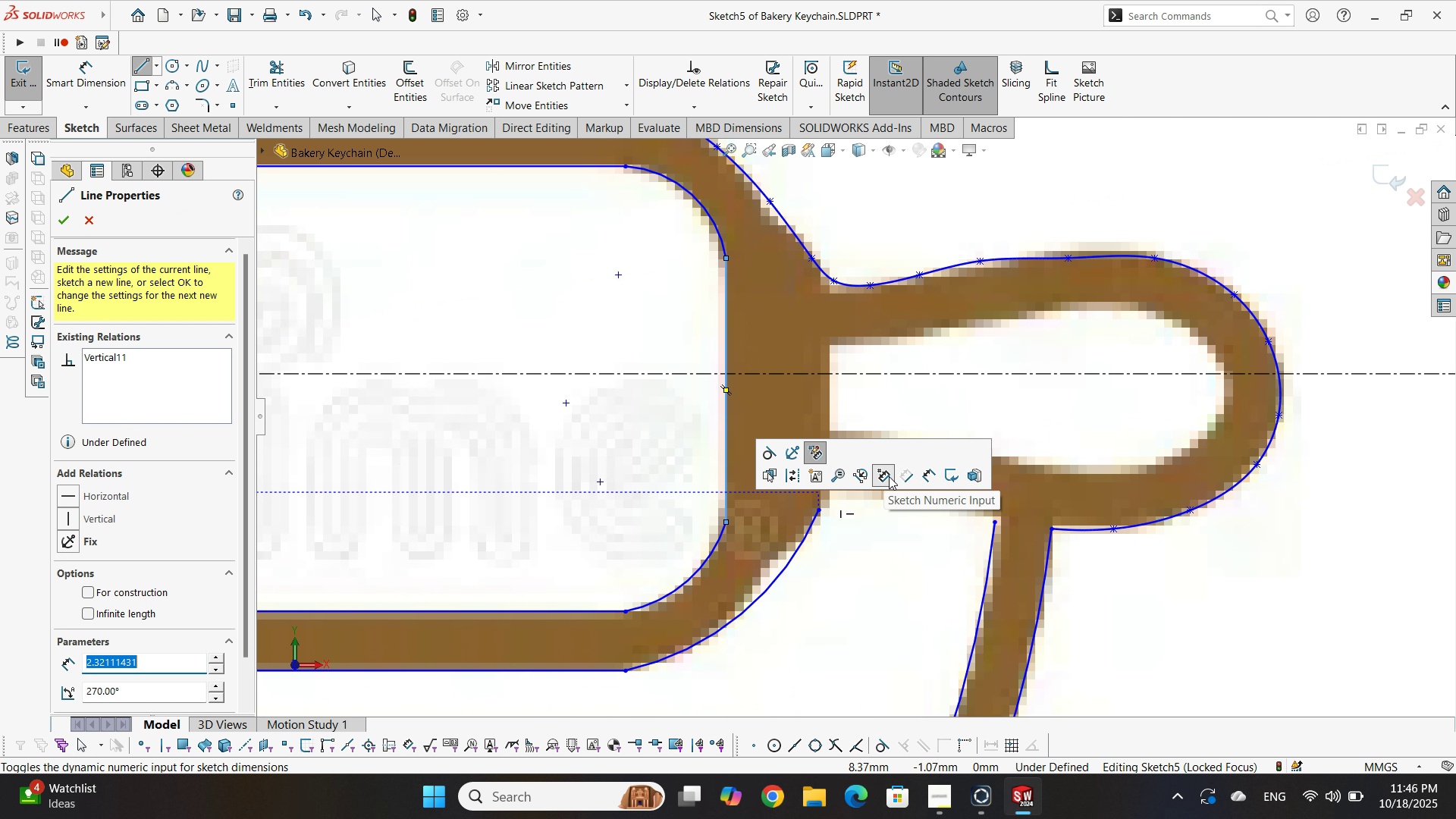 
key(Escape)
 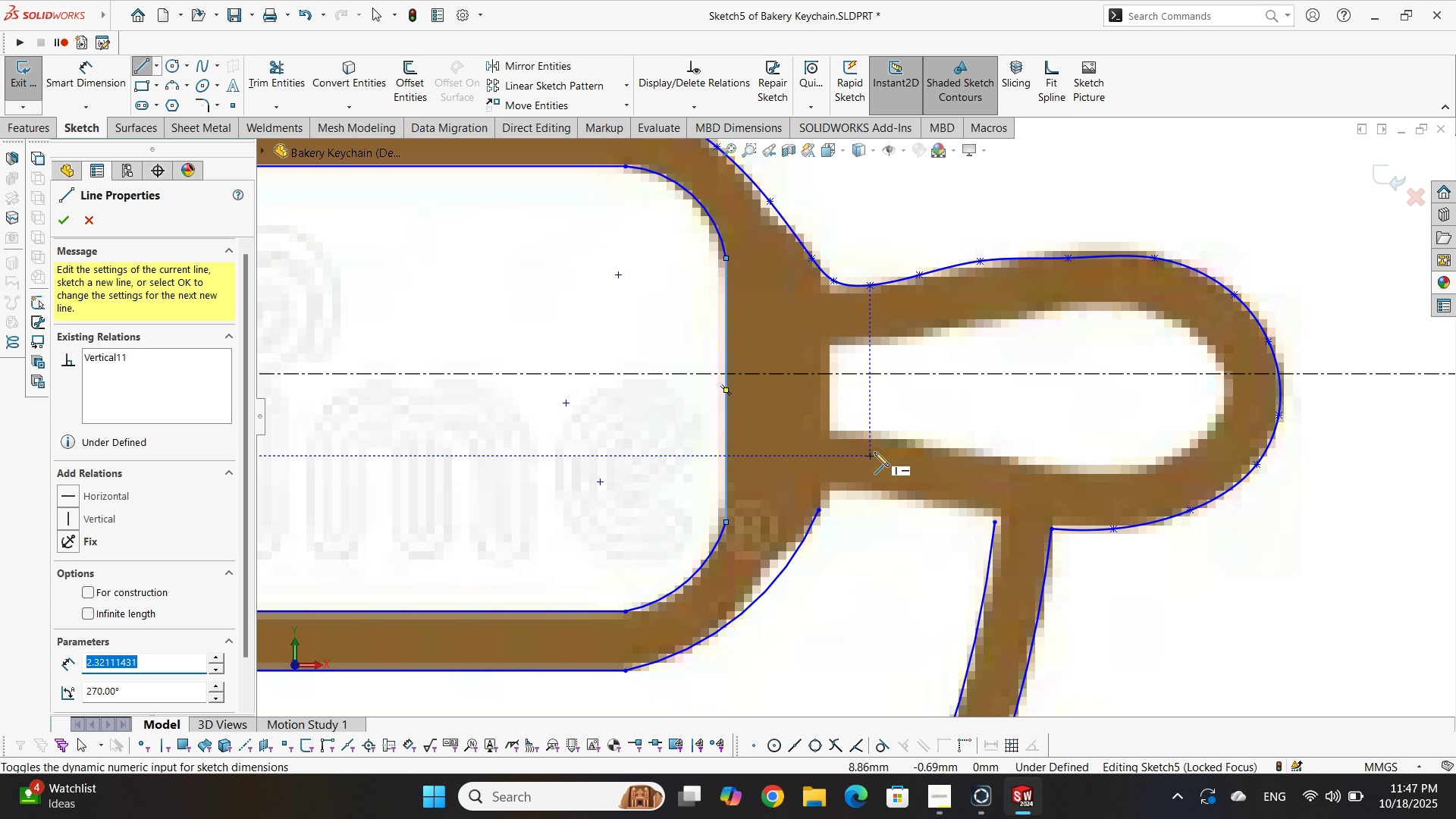 
key(Escape)
 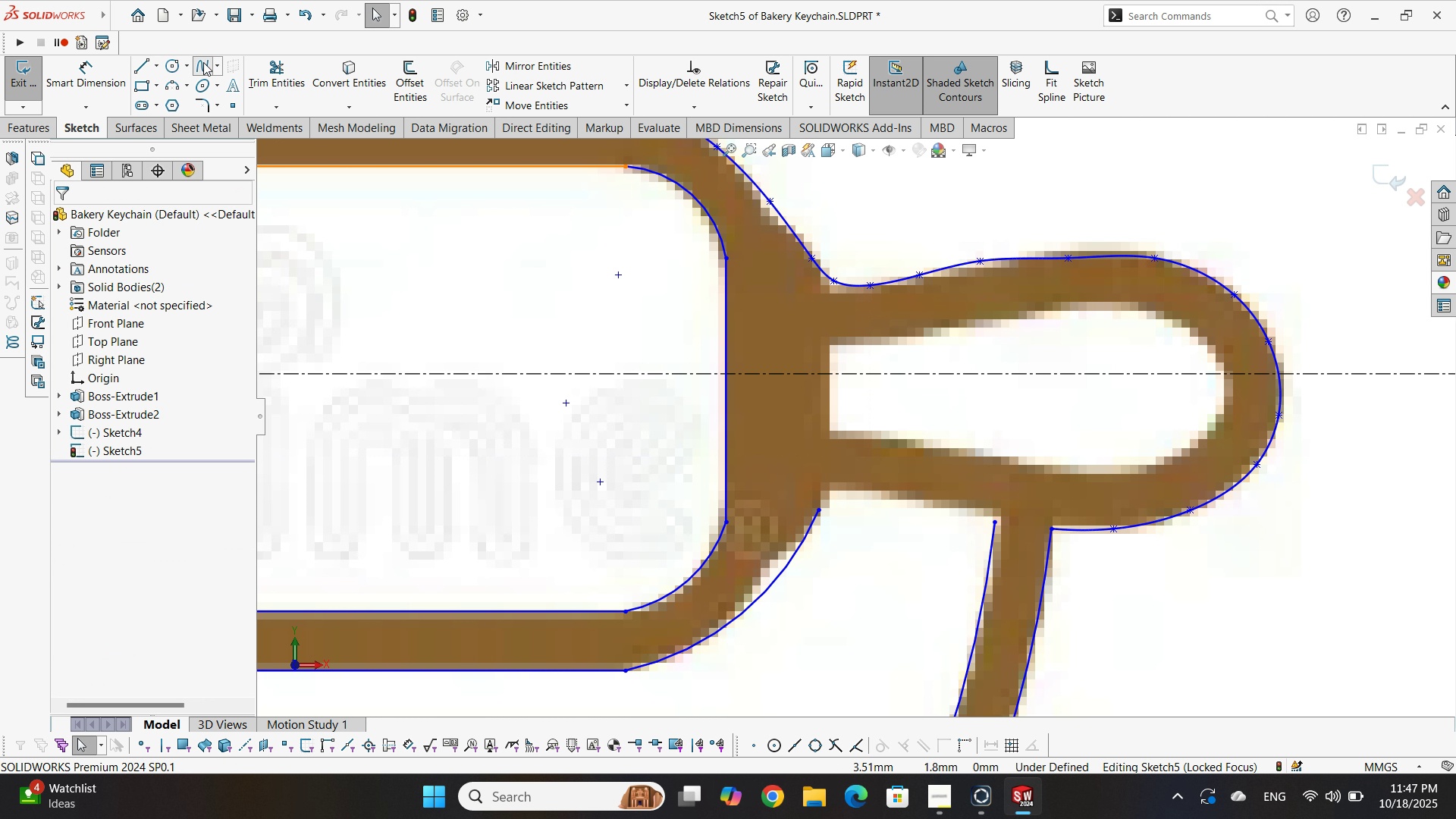 
scroll: coordinate [824, 510], scroll_direction: down, amount: 3.0
 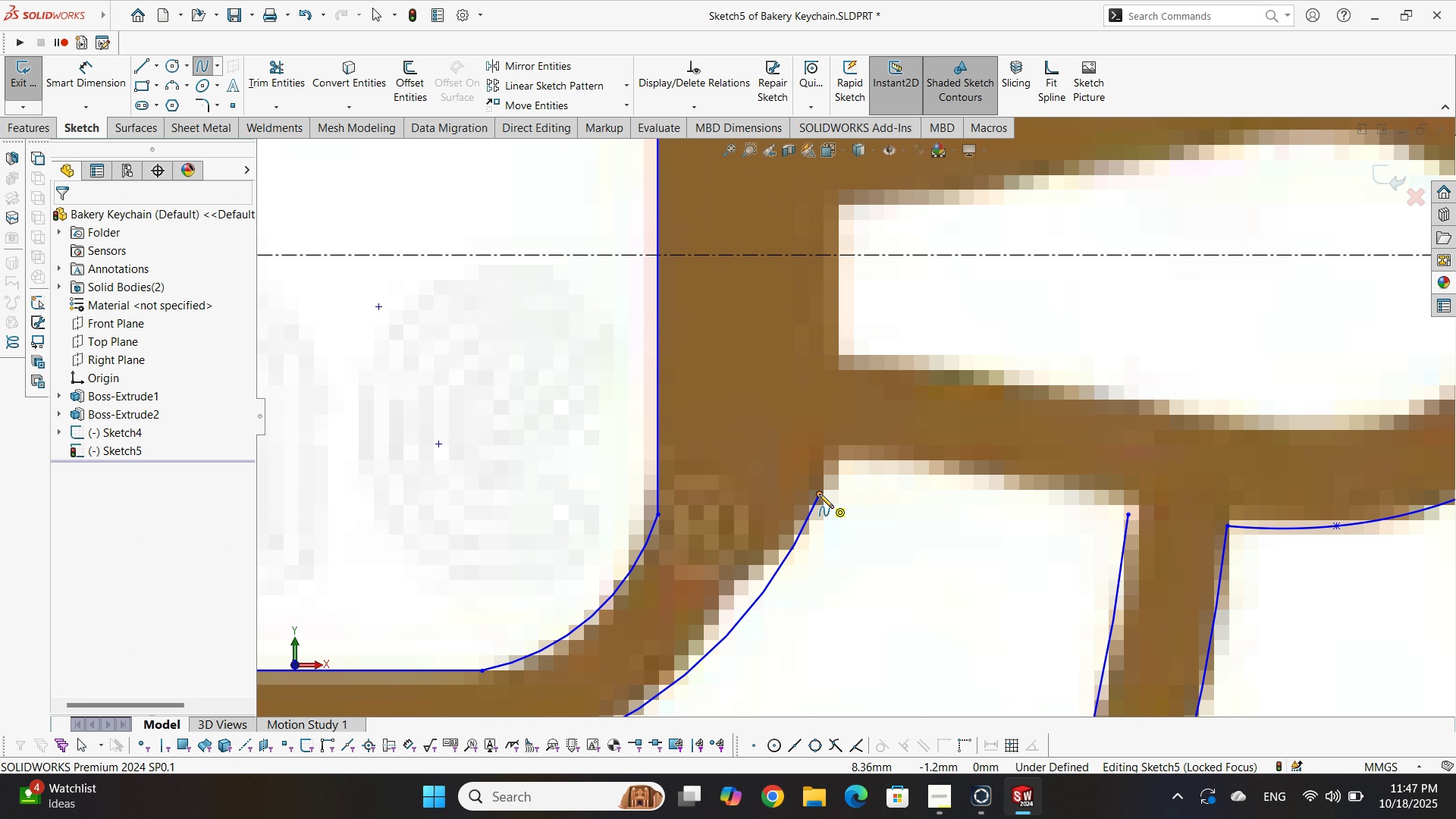 
left_click([819, 494])
 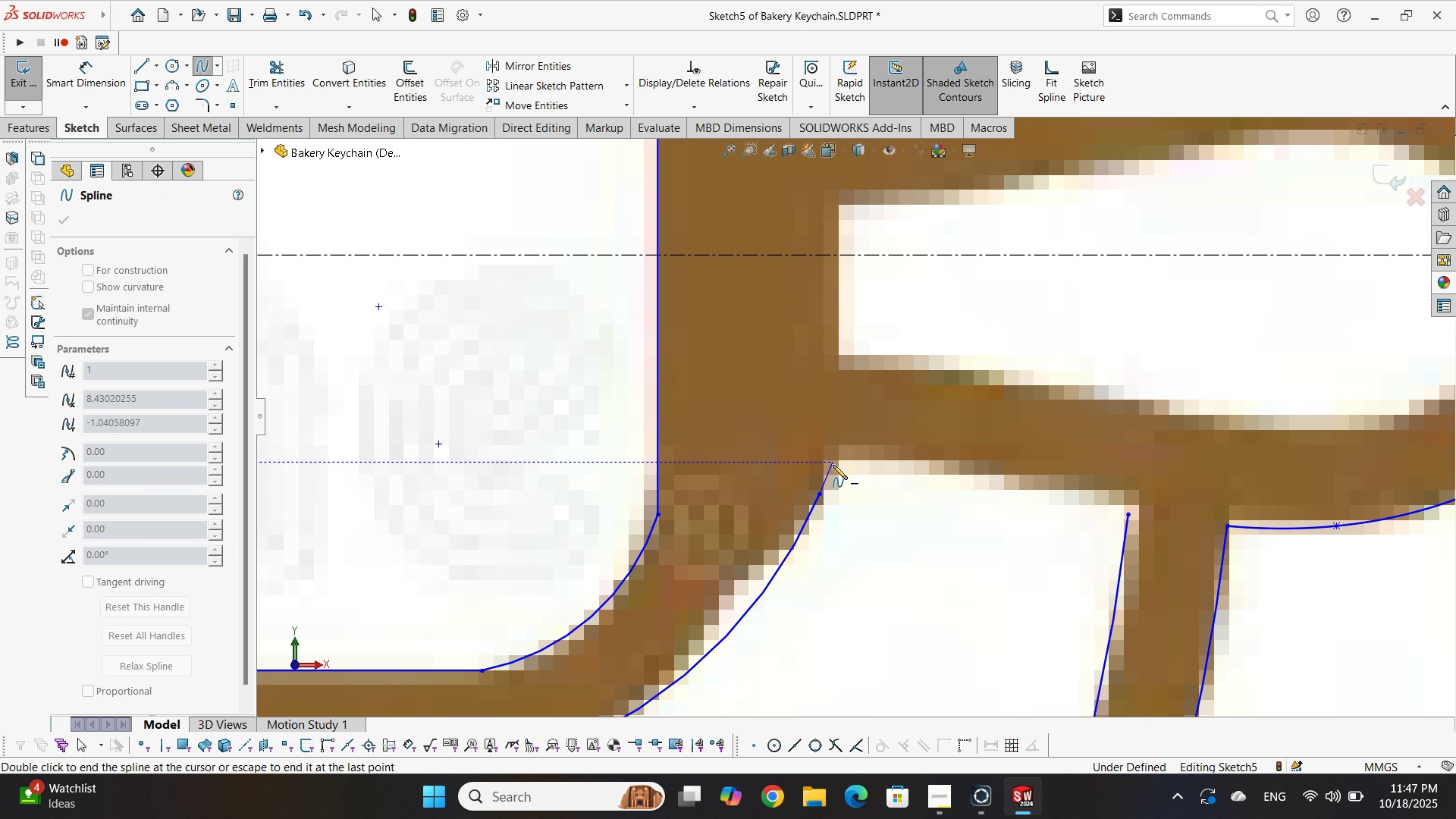 
left_click([833, 465])
 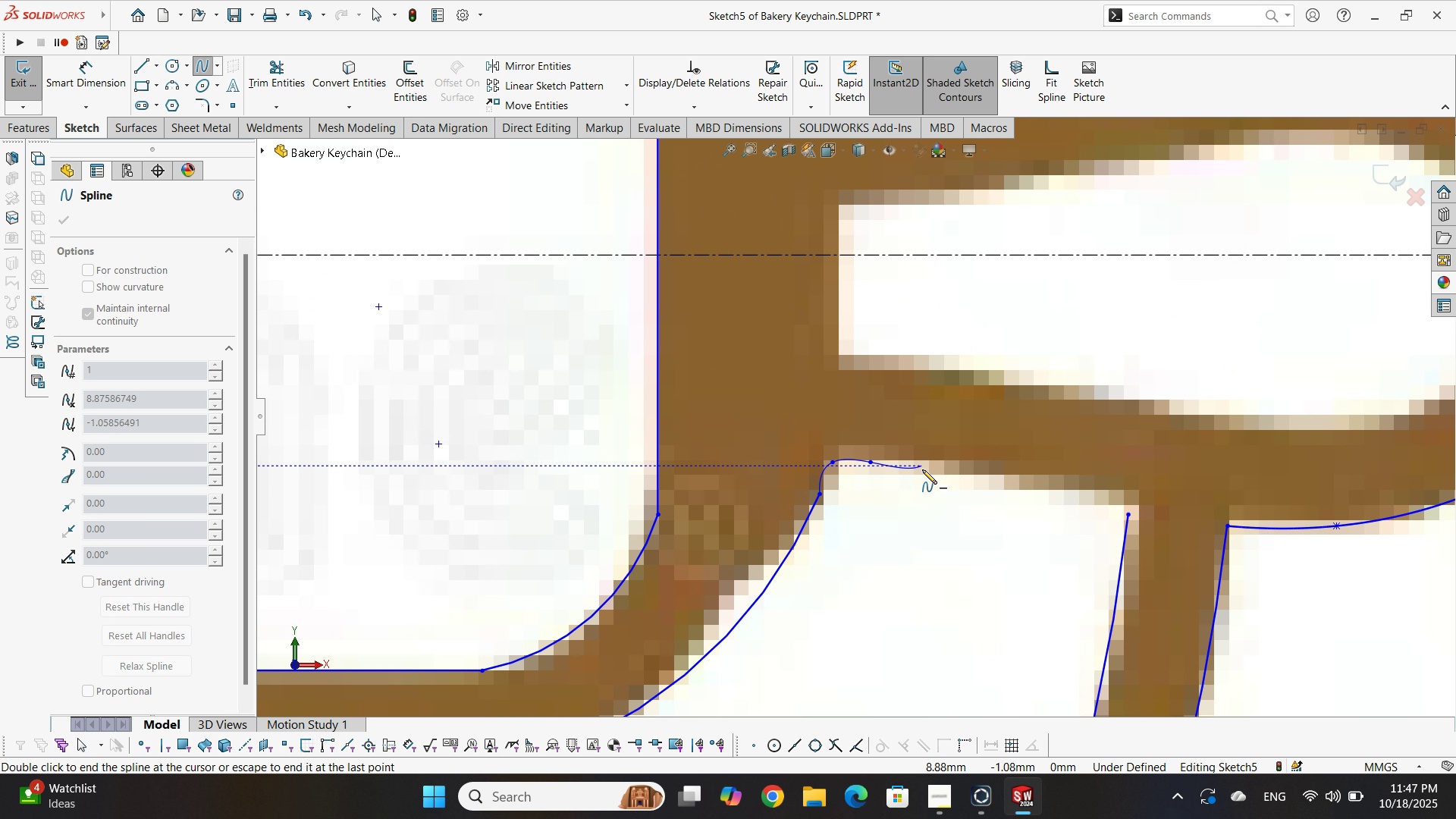 
left_click([923, 469])
 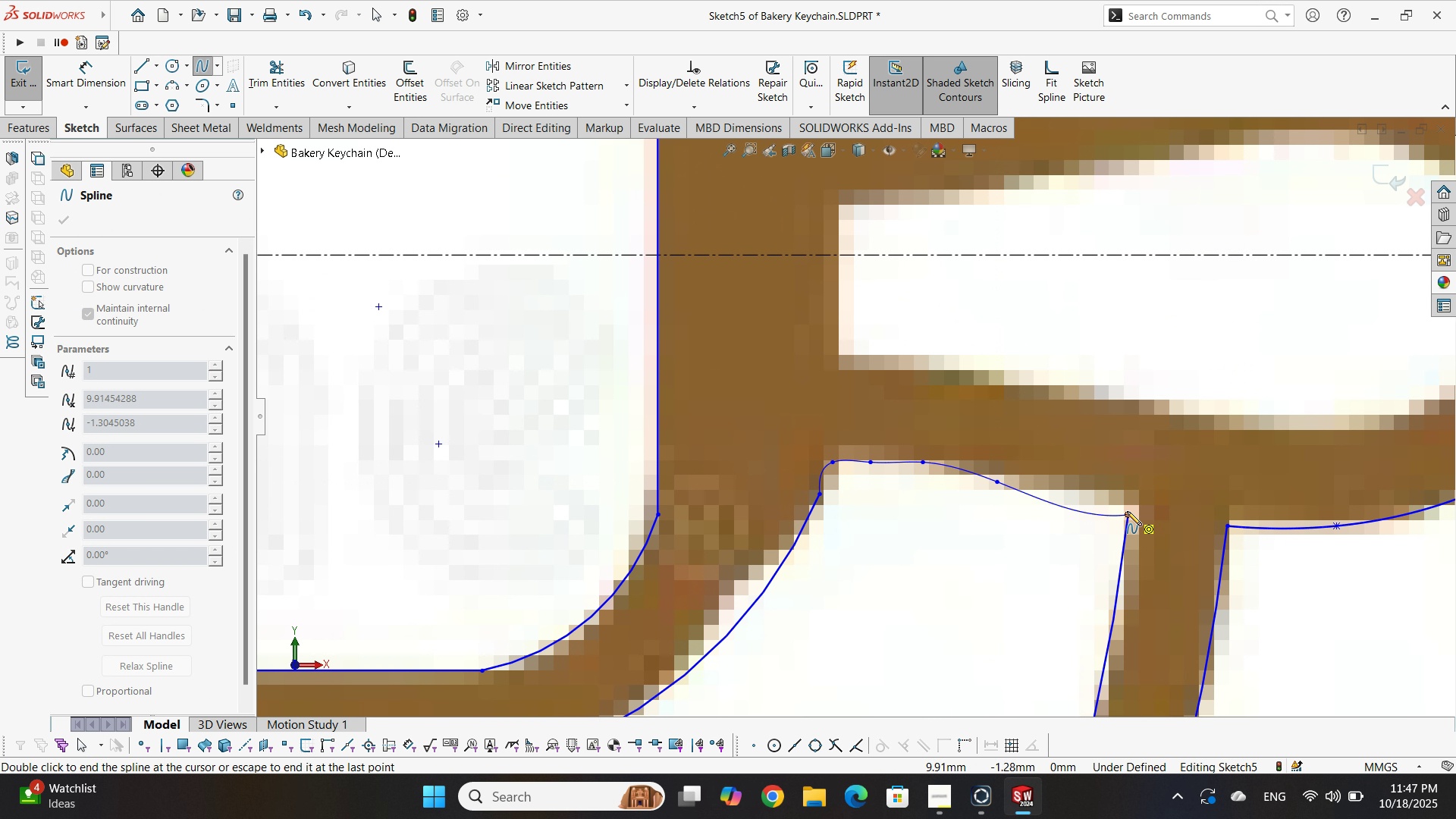 
double_click([1093, 502])
 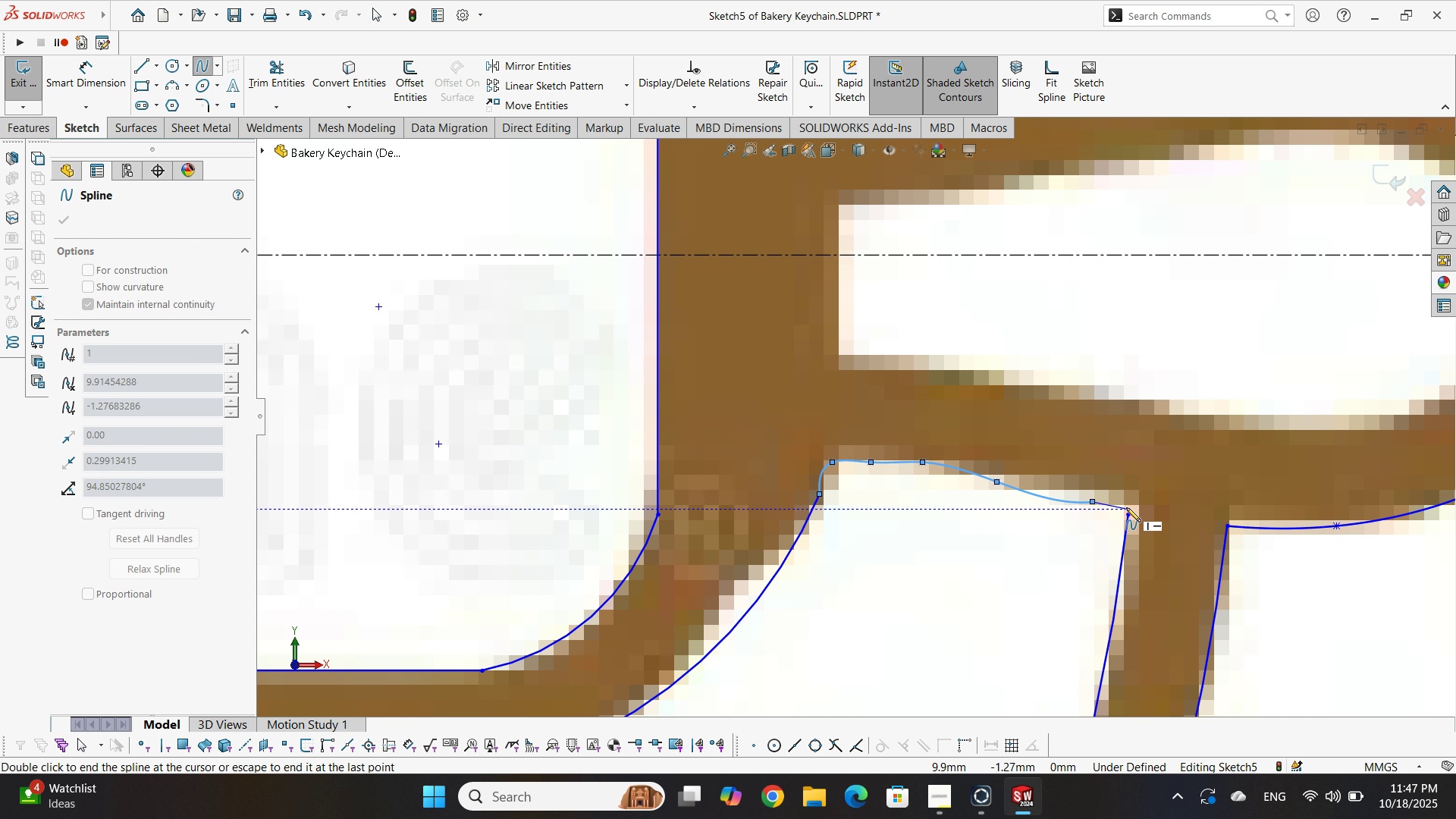 
left_click([1128, 511])
 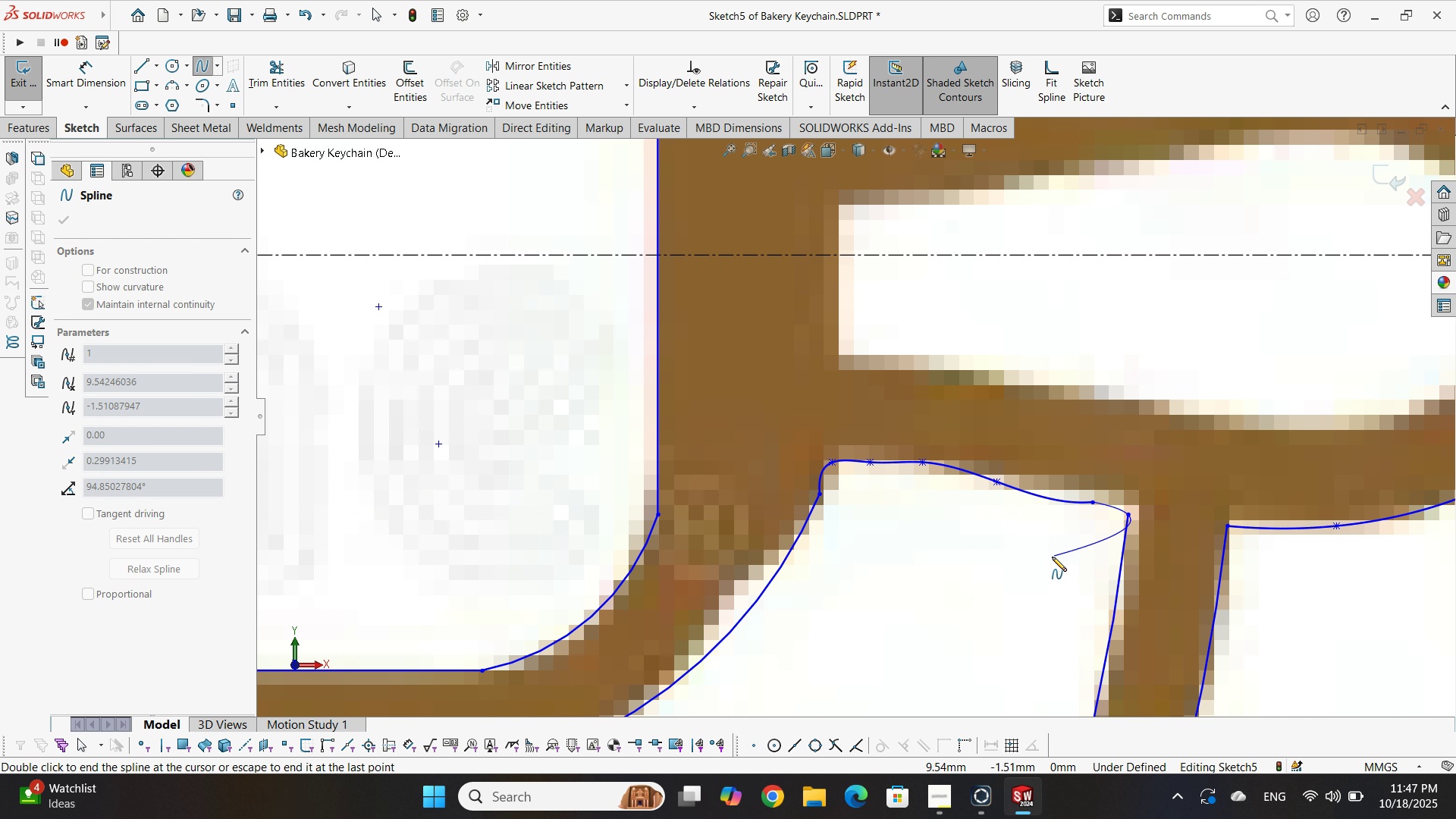 
key(Escape)
 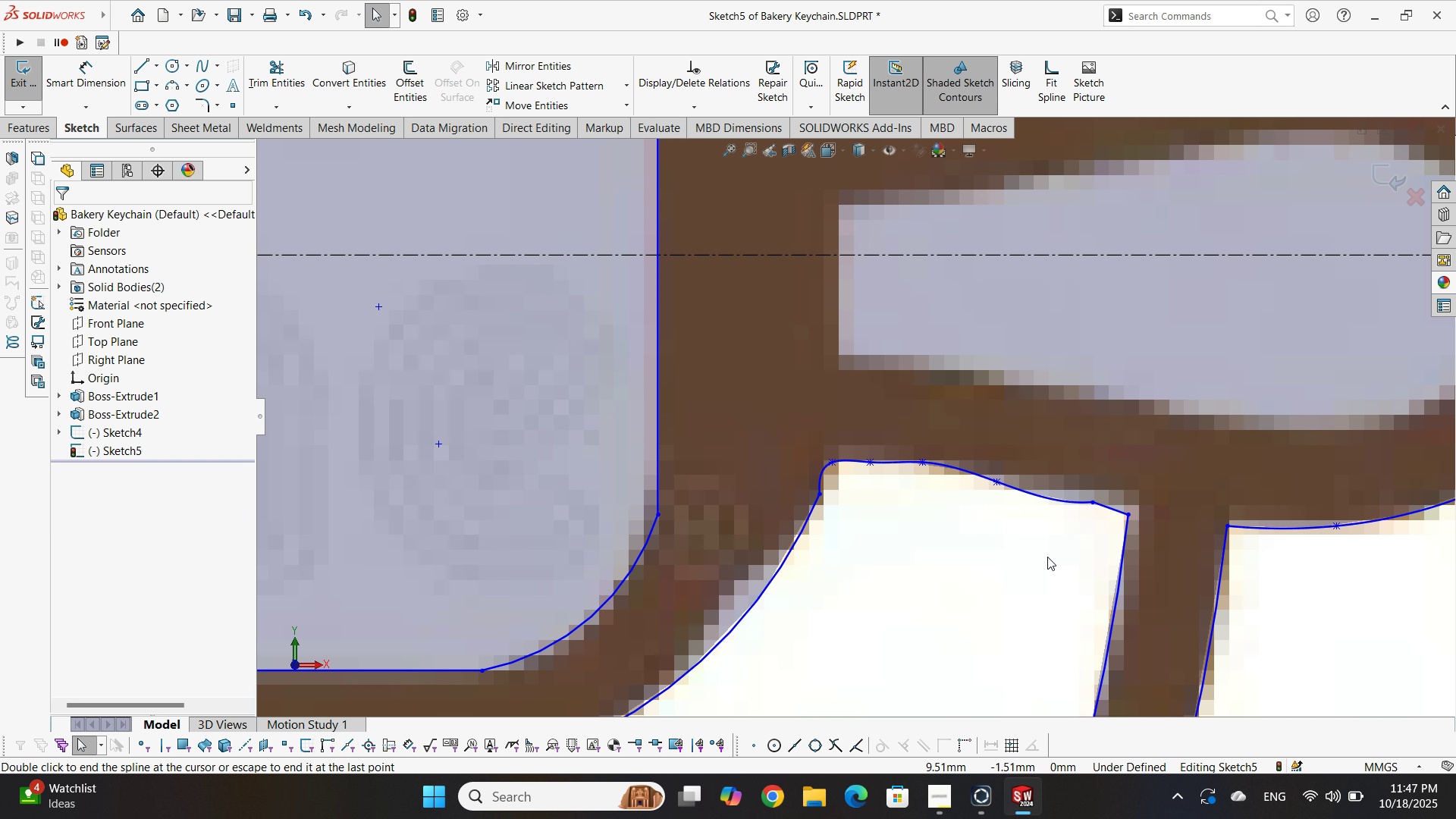 
key(Escape)
 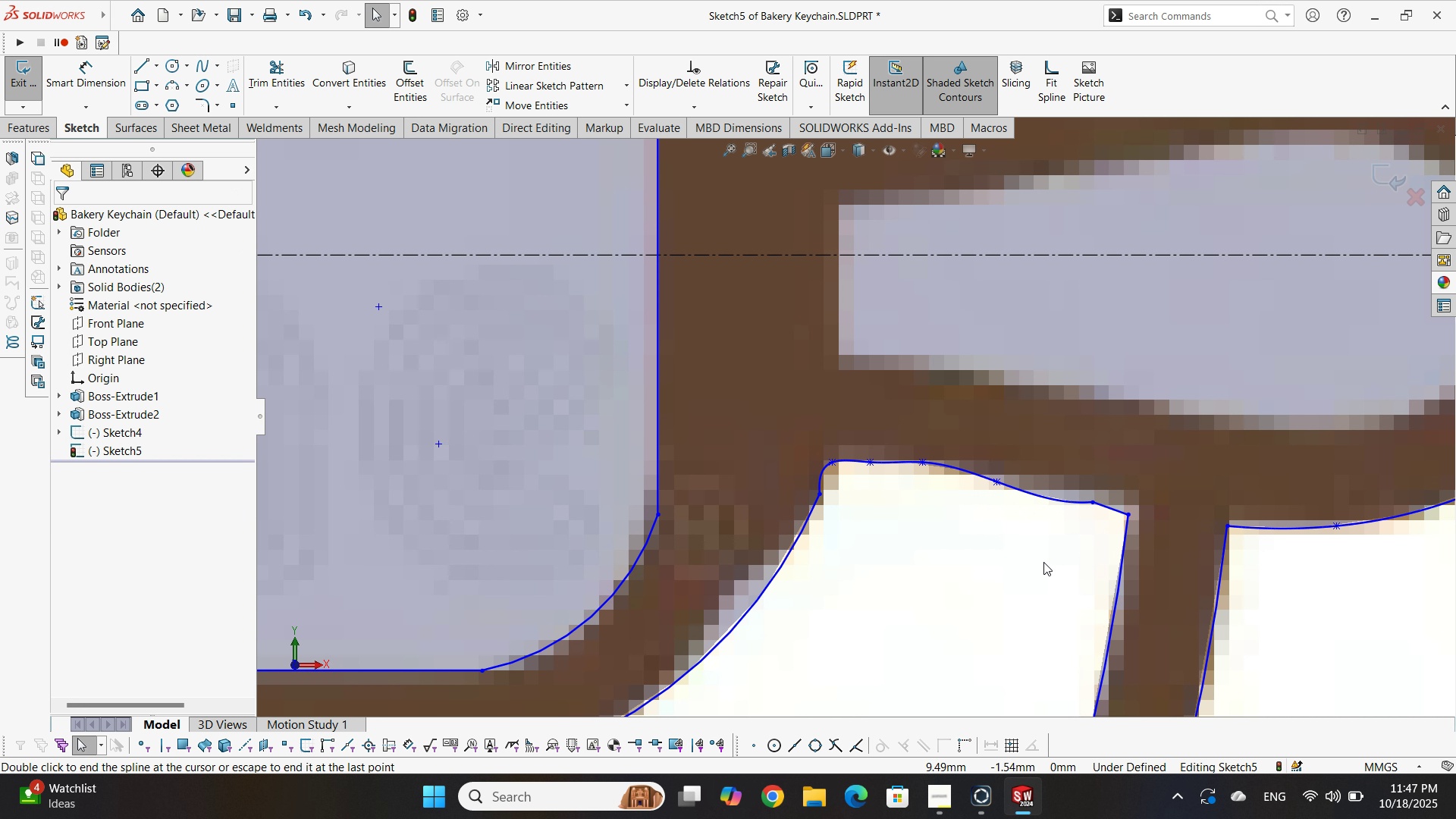 
scroll: coordinate [873, 377], scroll_direction: none, amount: 0.0
 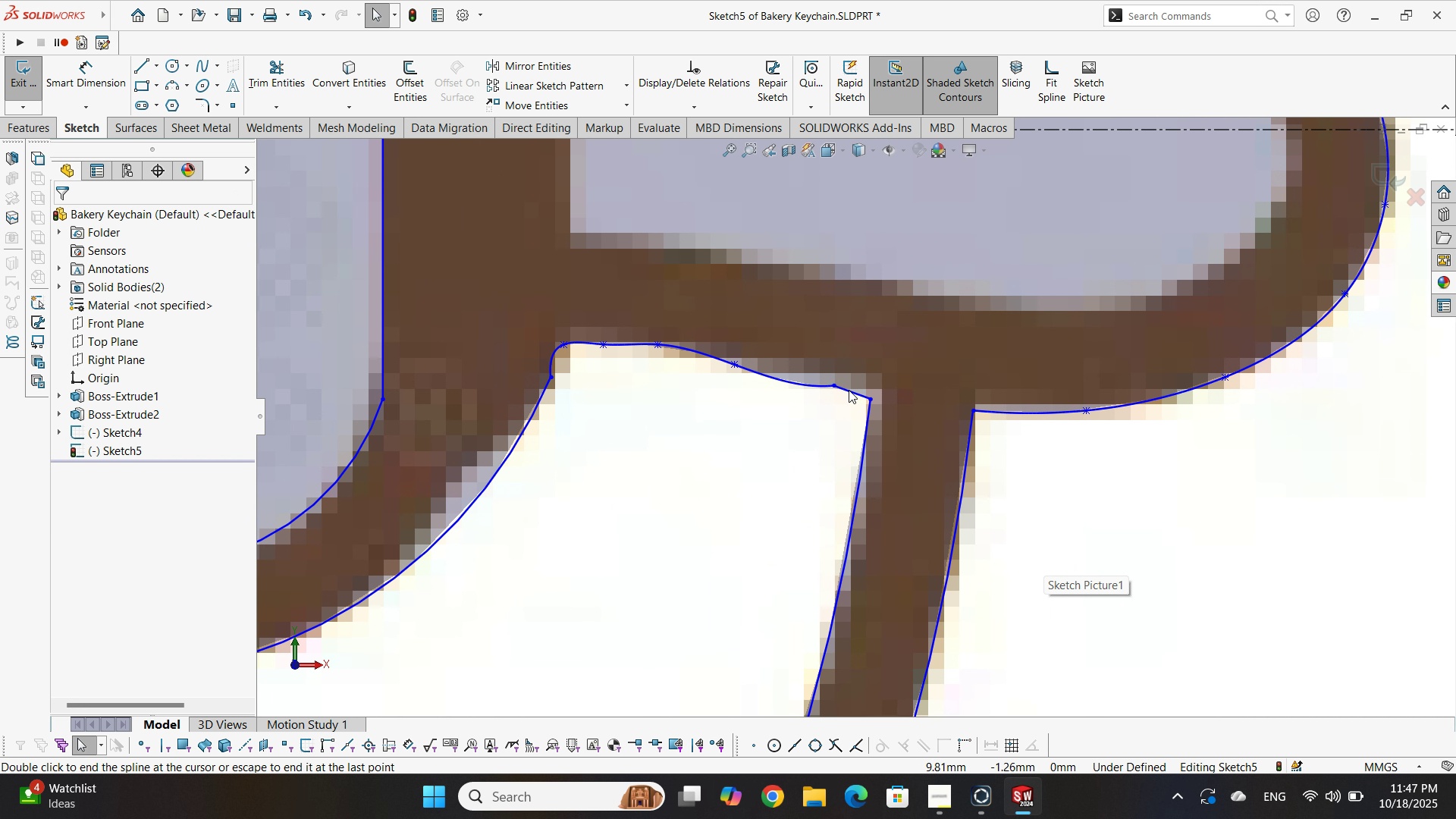 
key(Escape)
 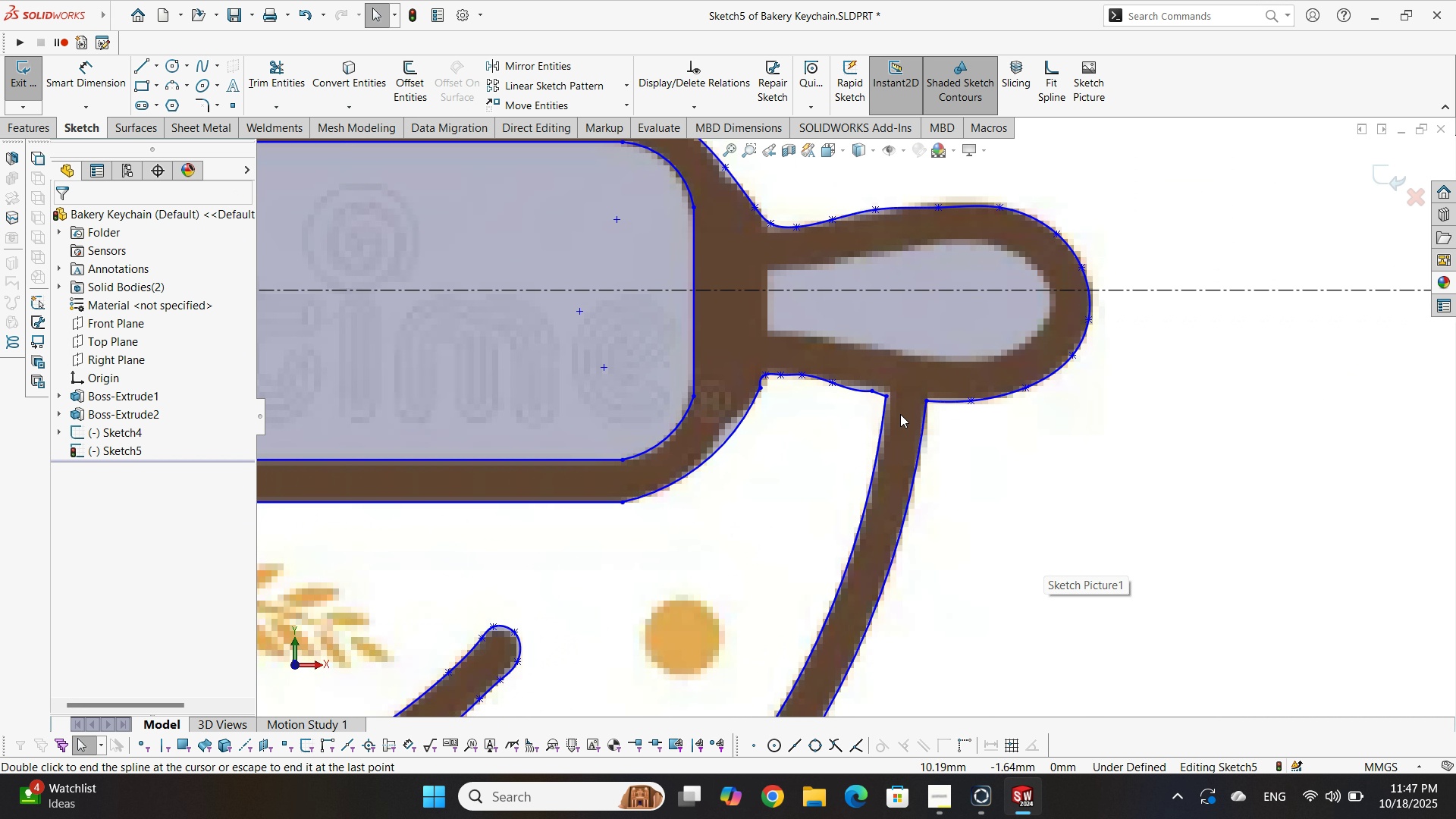 
key(Escape)
 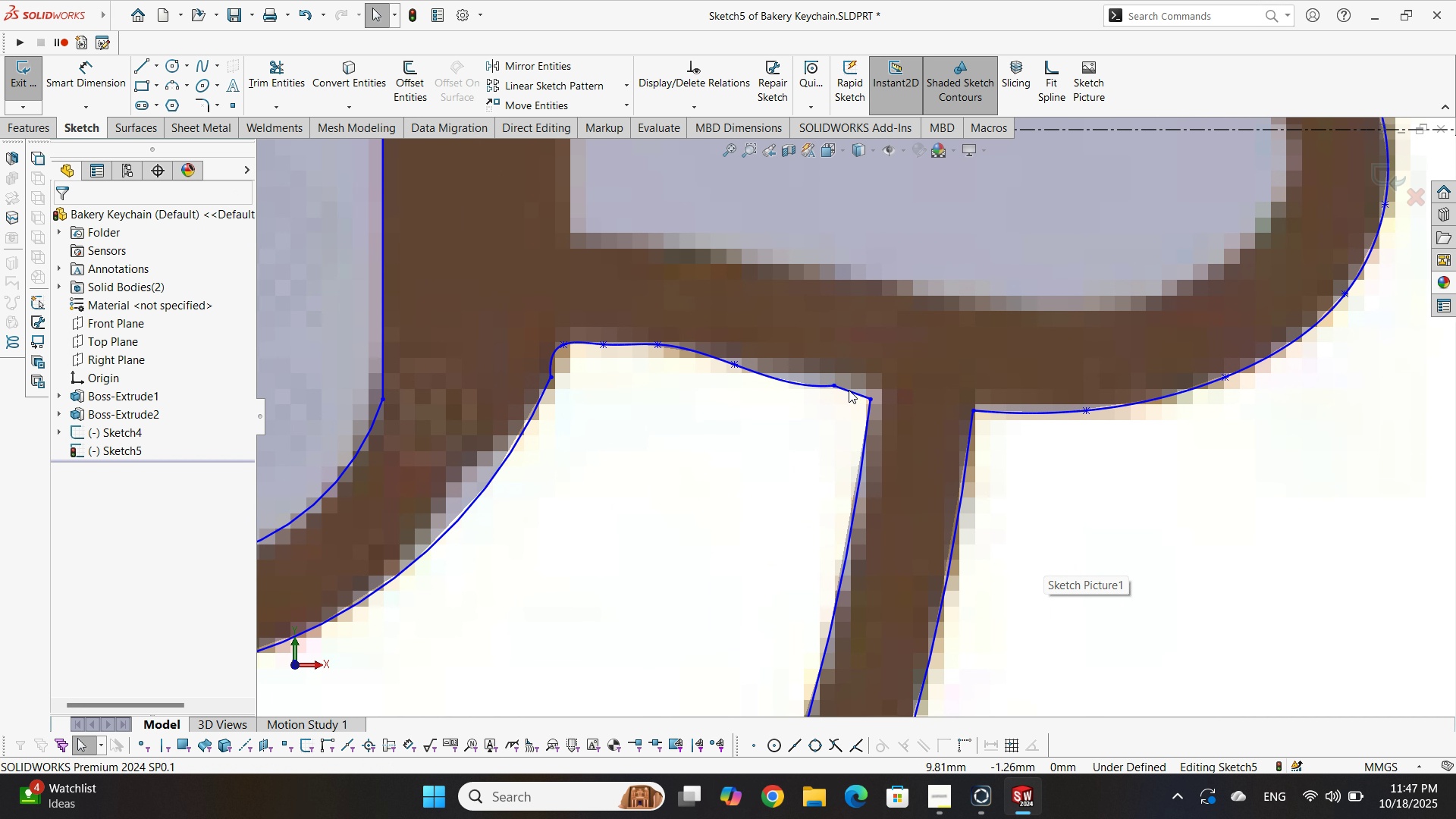 
left_click([849, 390])
 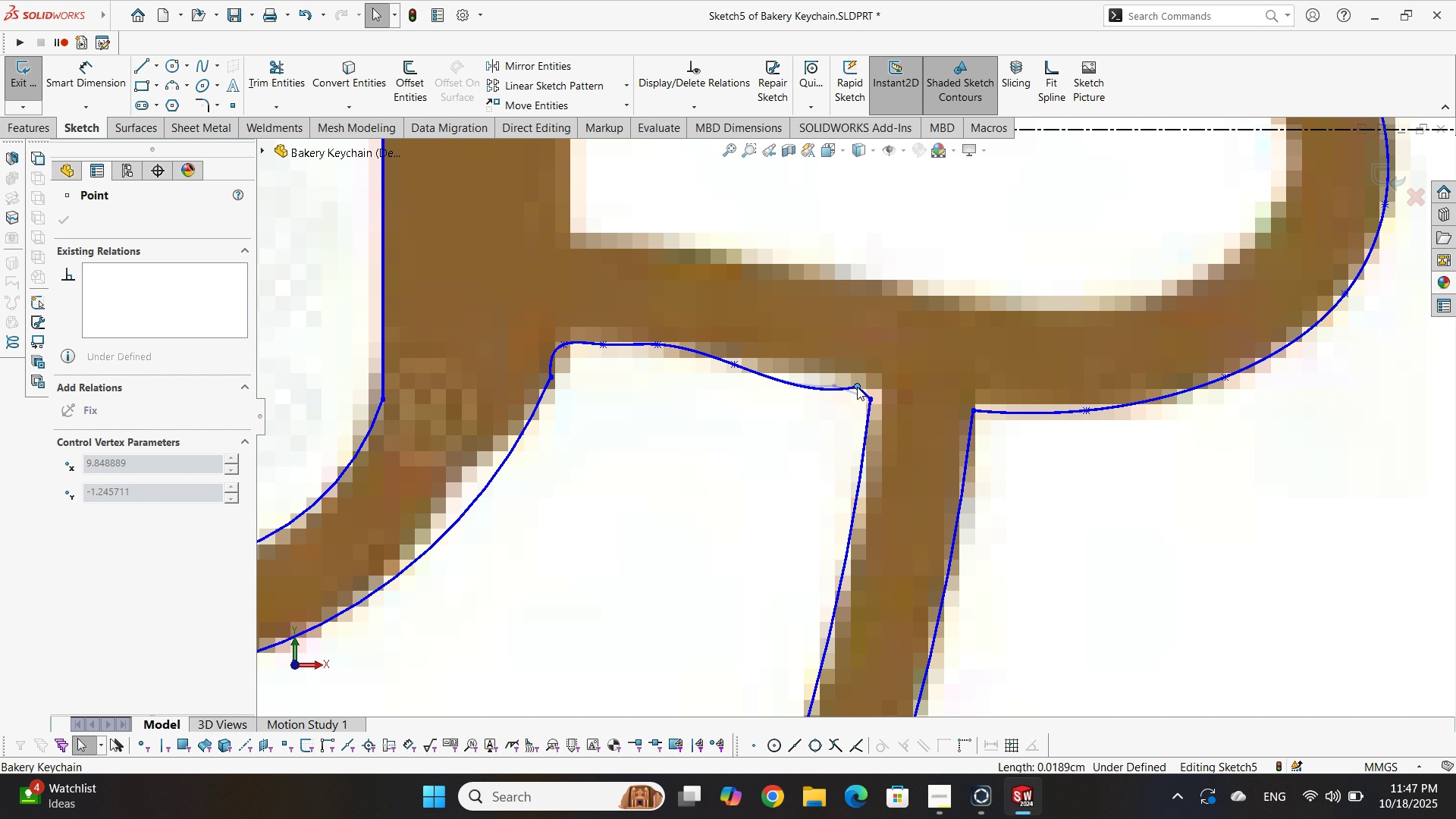 
right_click([822, 391])
 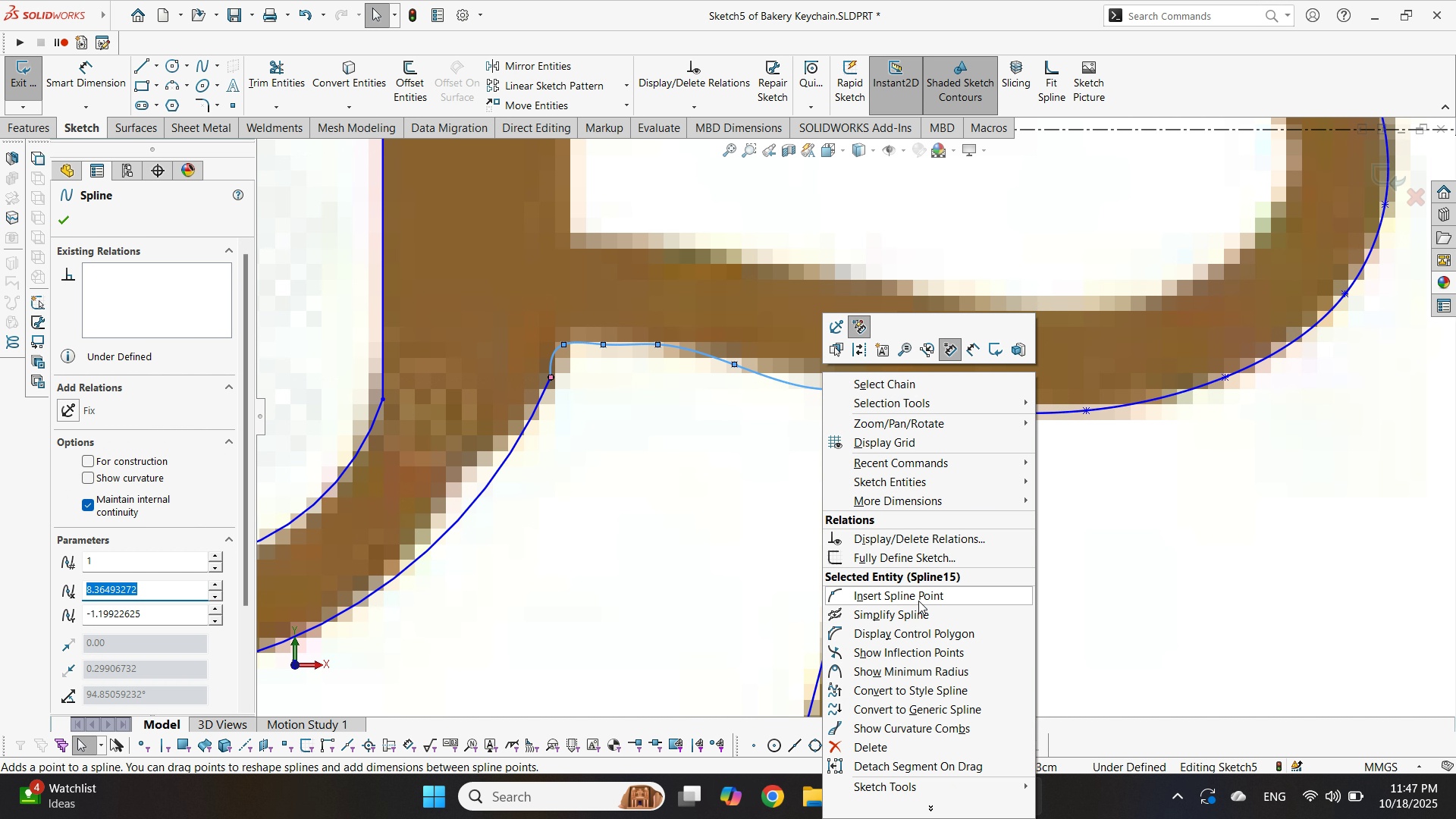 
left_click([922, 593])
 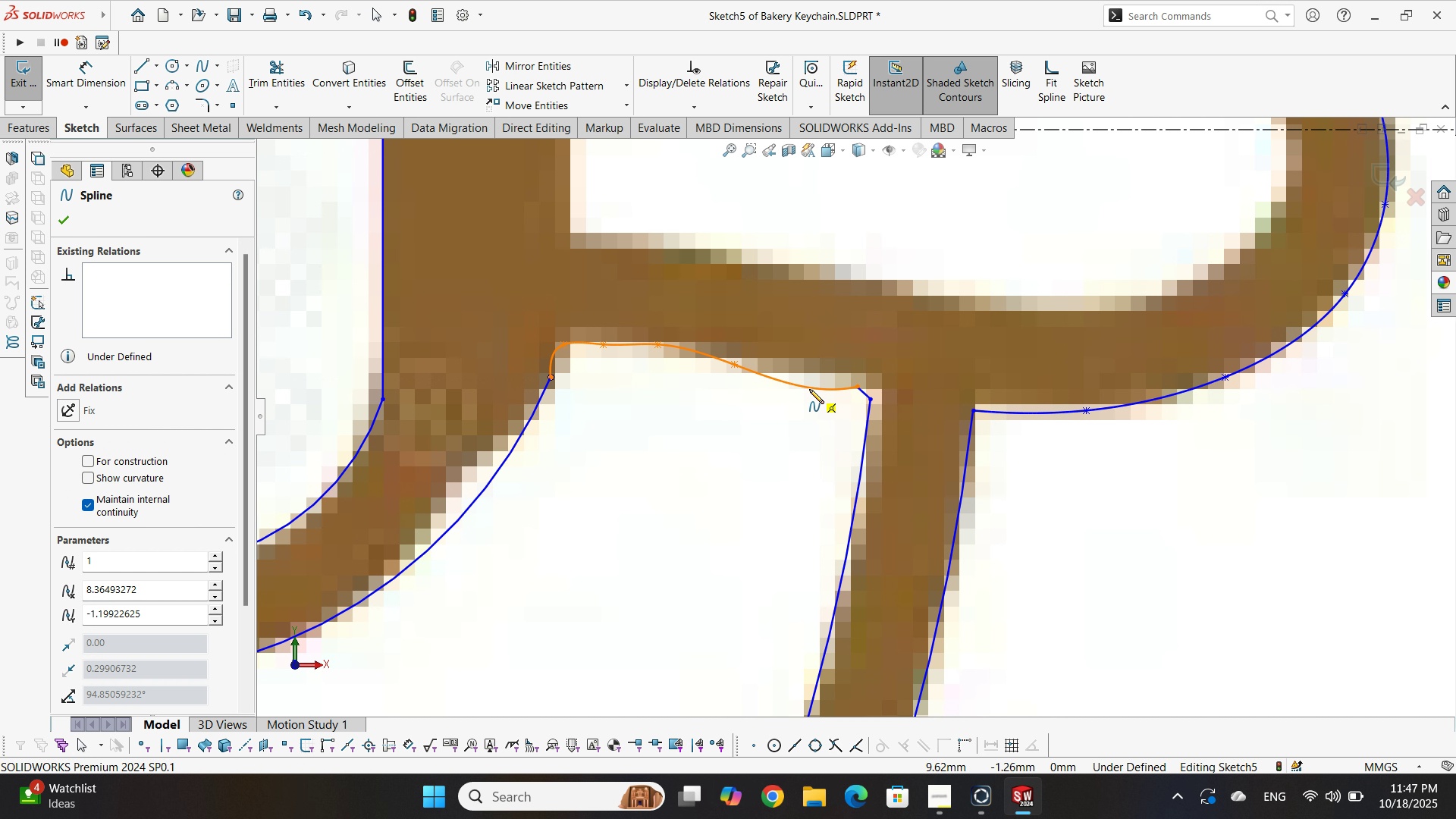 
left_click([809, 389])
 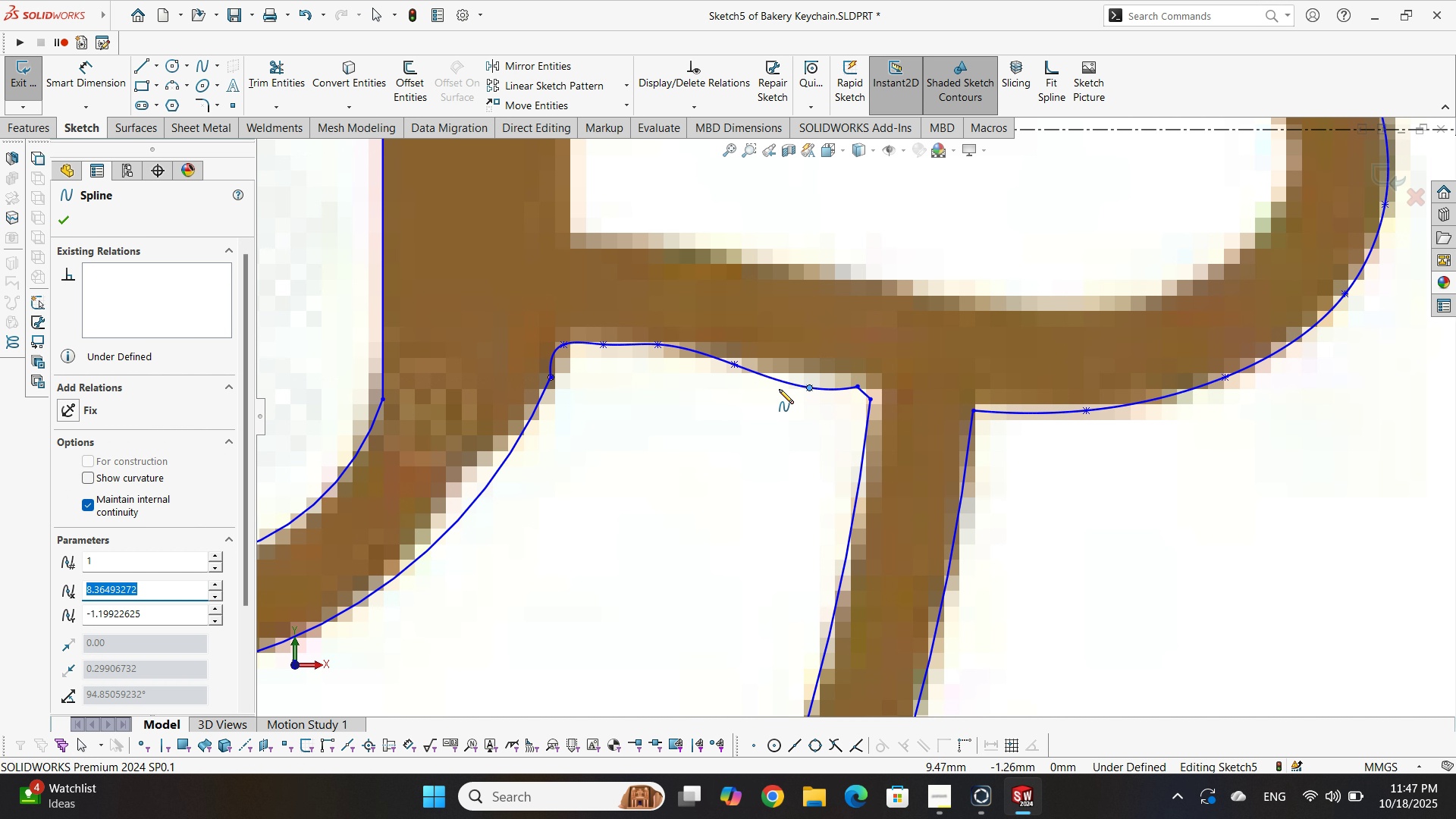 
key(Escape)
 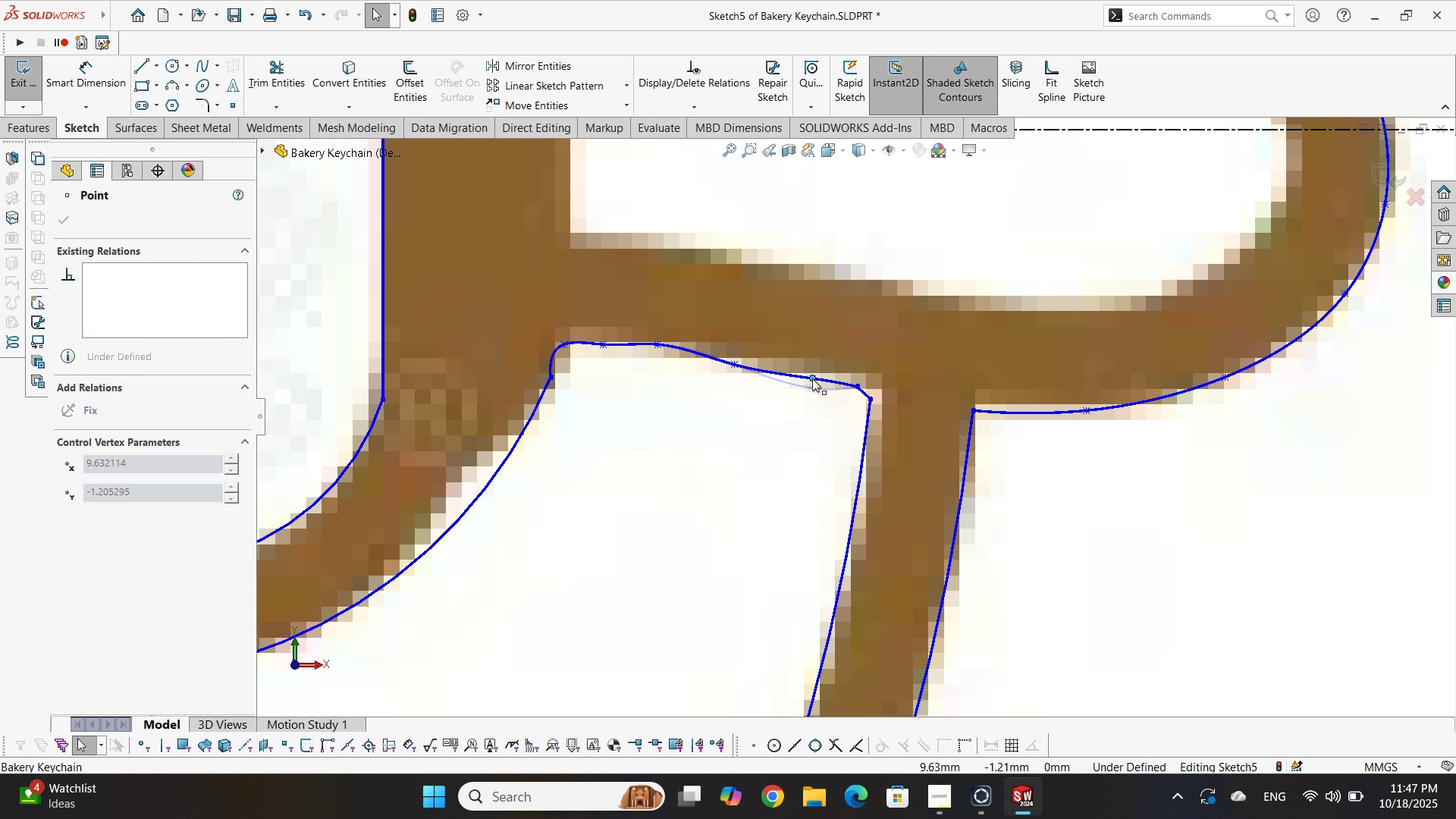 
scroll: coordinate [849, 384], scroll_direction: down, amount: 7.0
 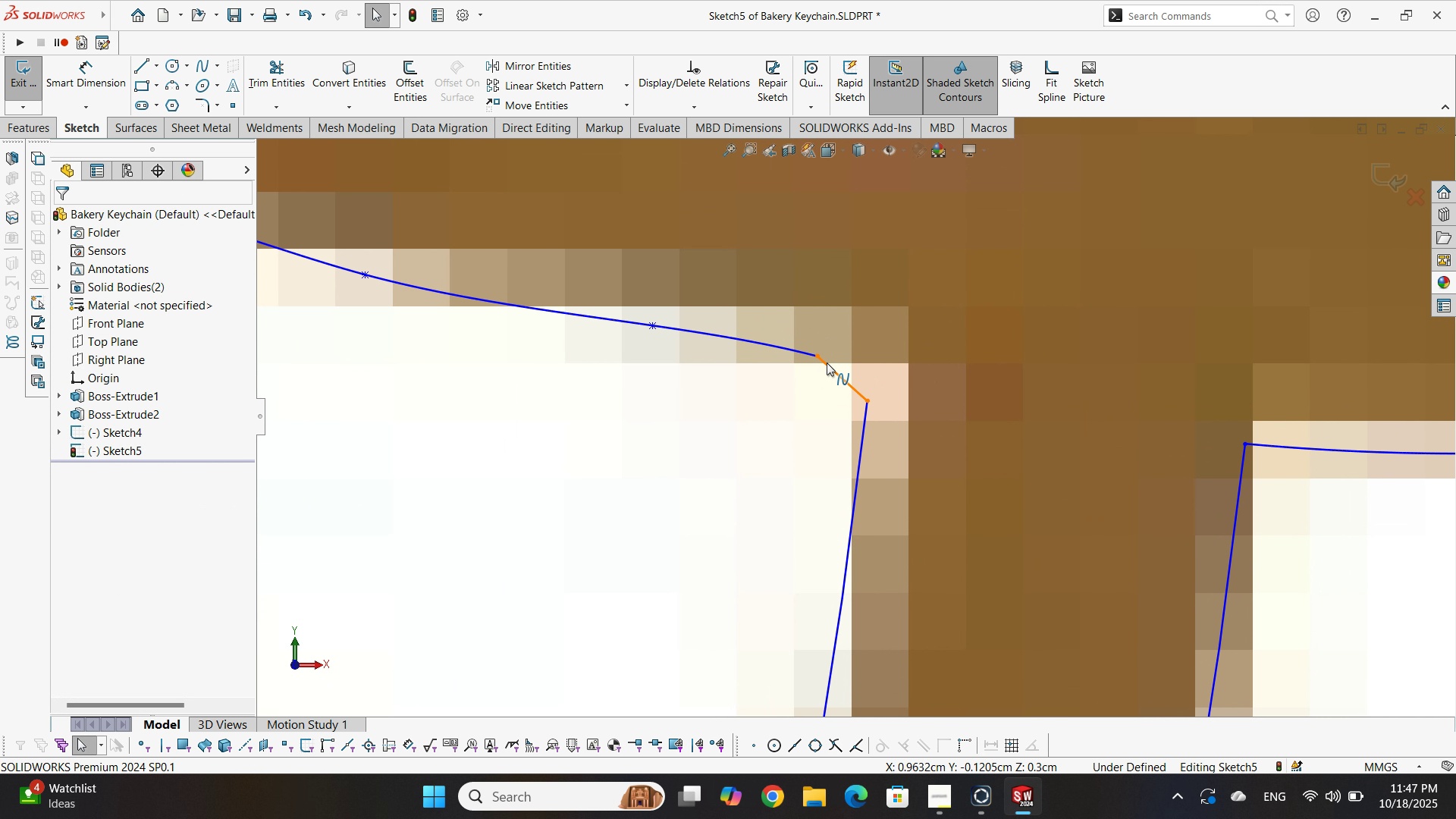 
key(Escape)
 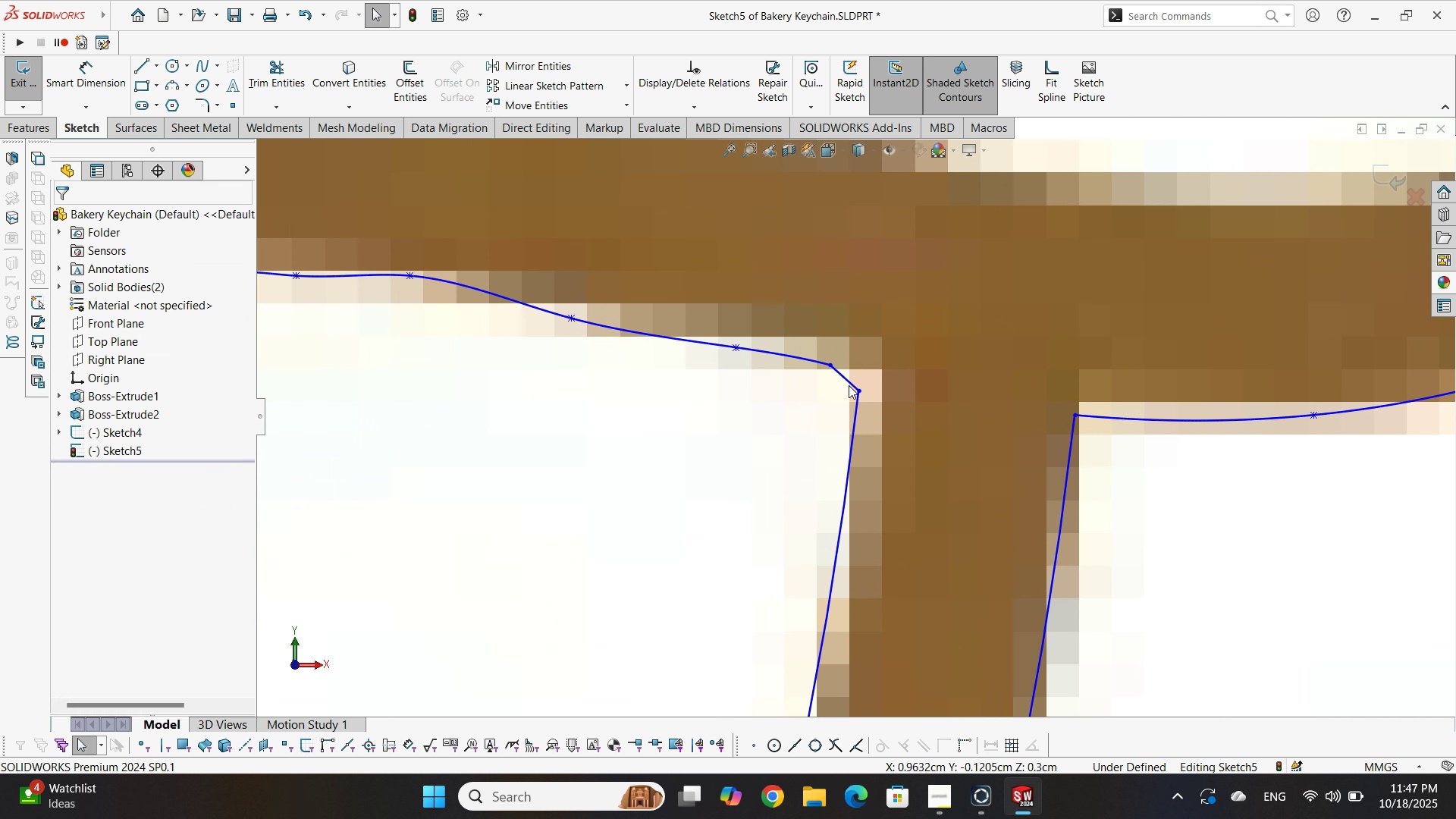 
key(Escape)
 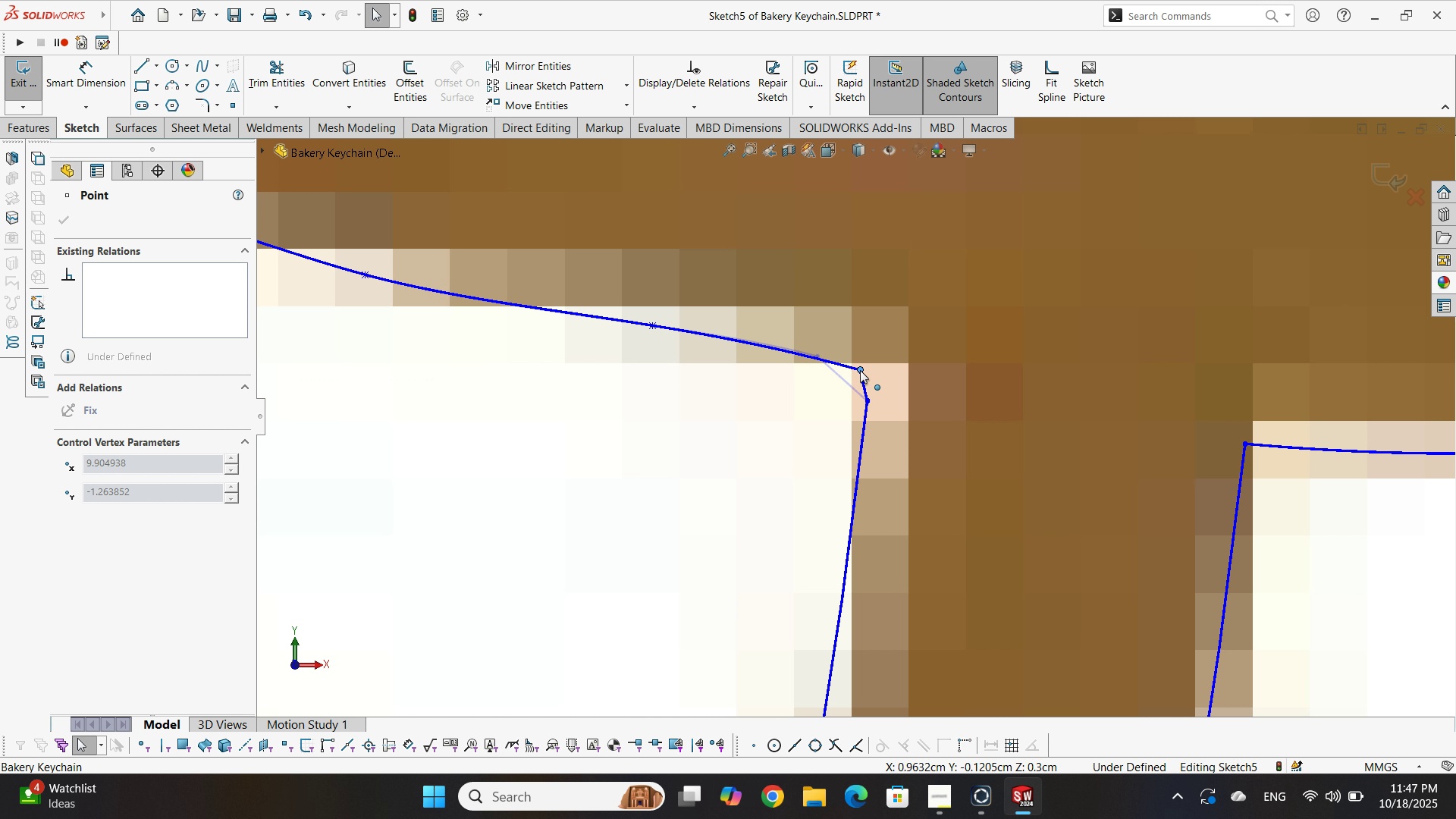 
key(Escape)
 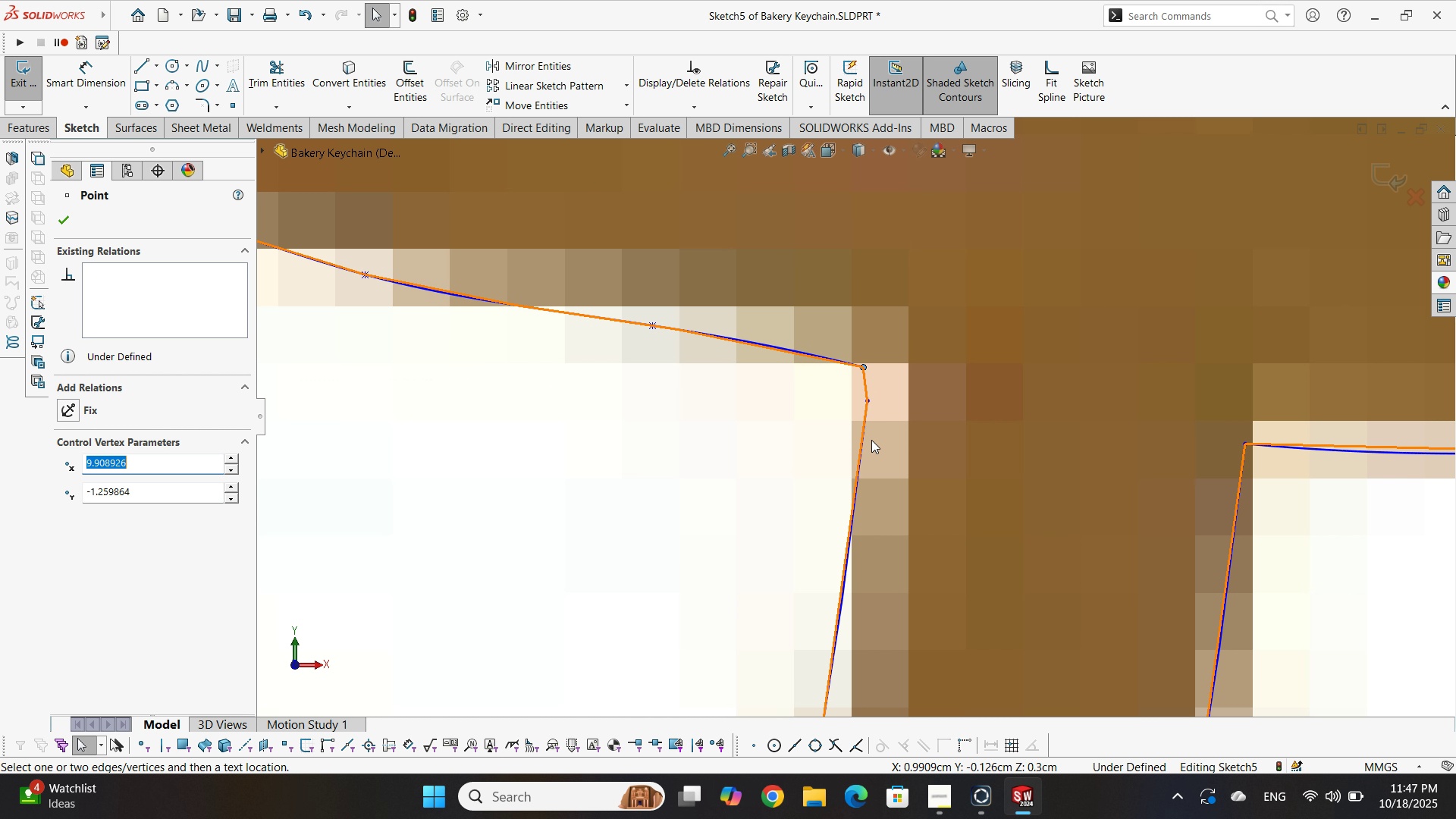 
key(Escape)
 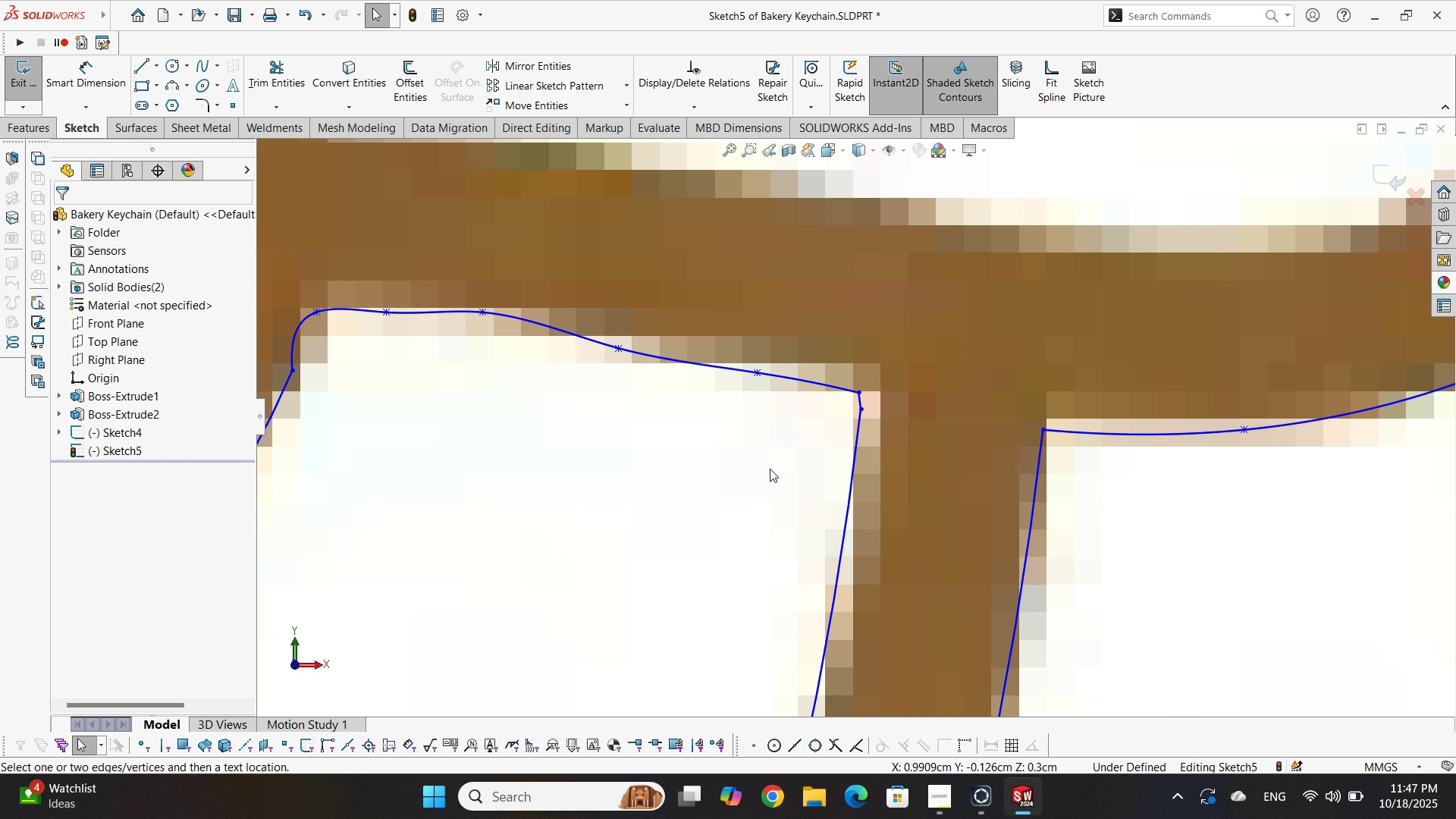 
scroll: coordinate [926, 278], scroll_direction: up, amount: 10.0
 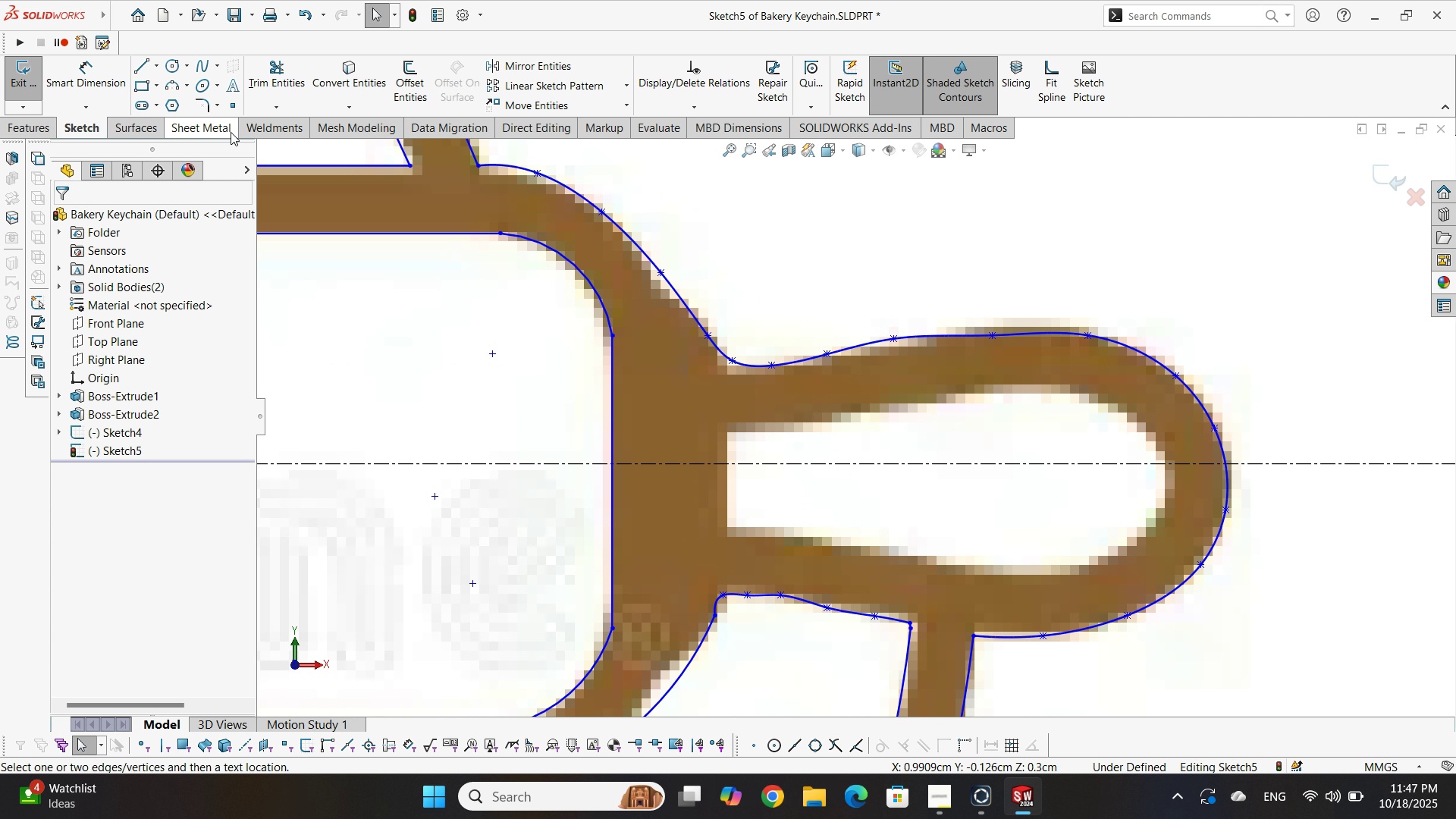 
key(Escape)
 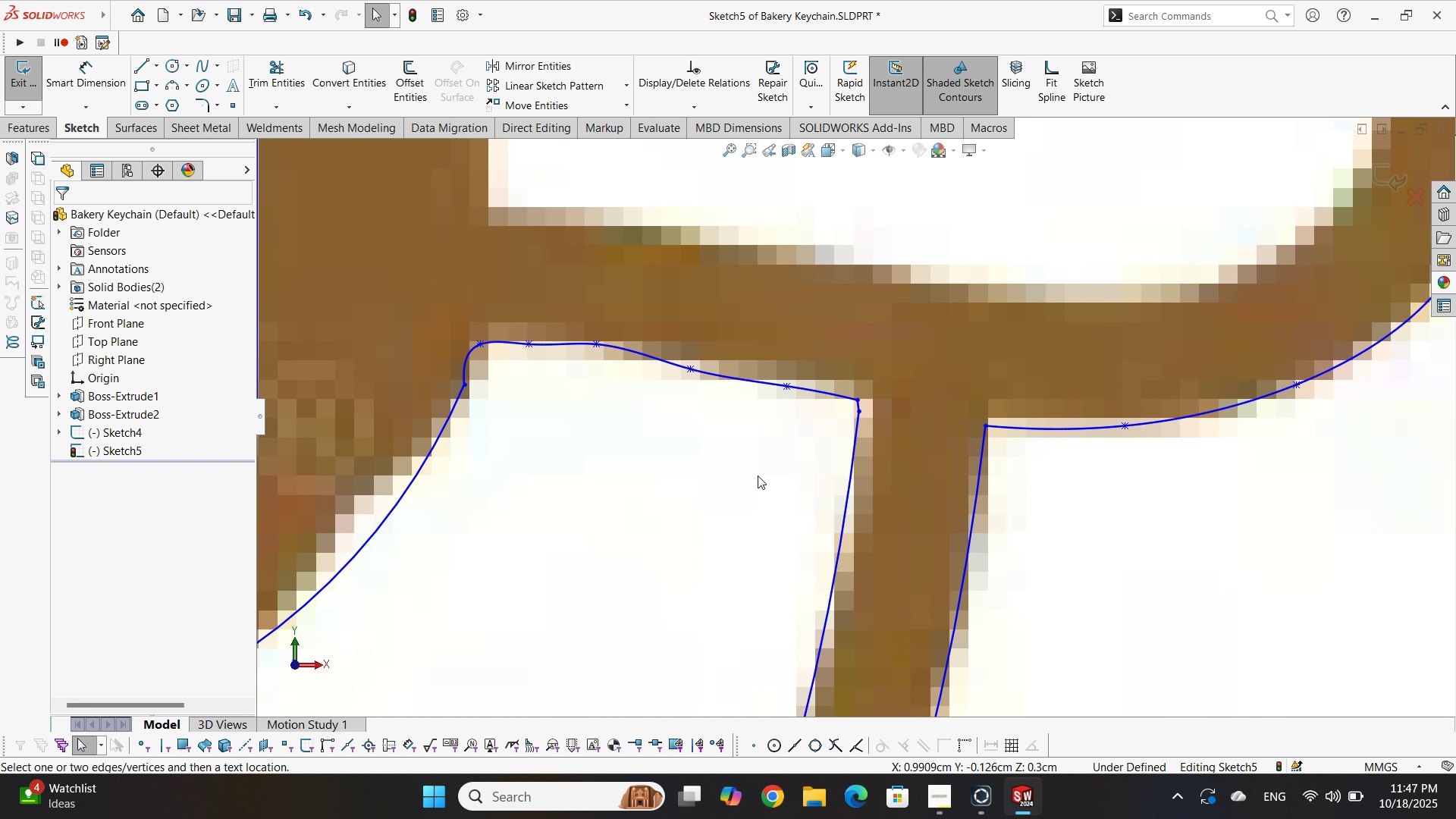 
key(Escape)
 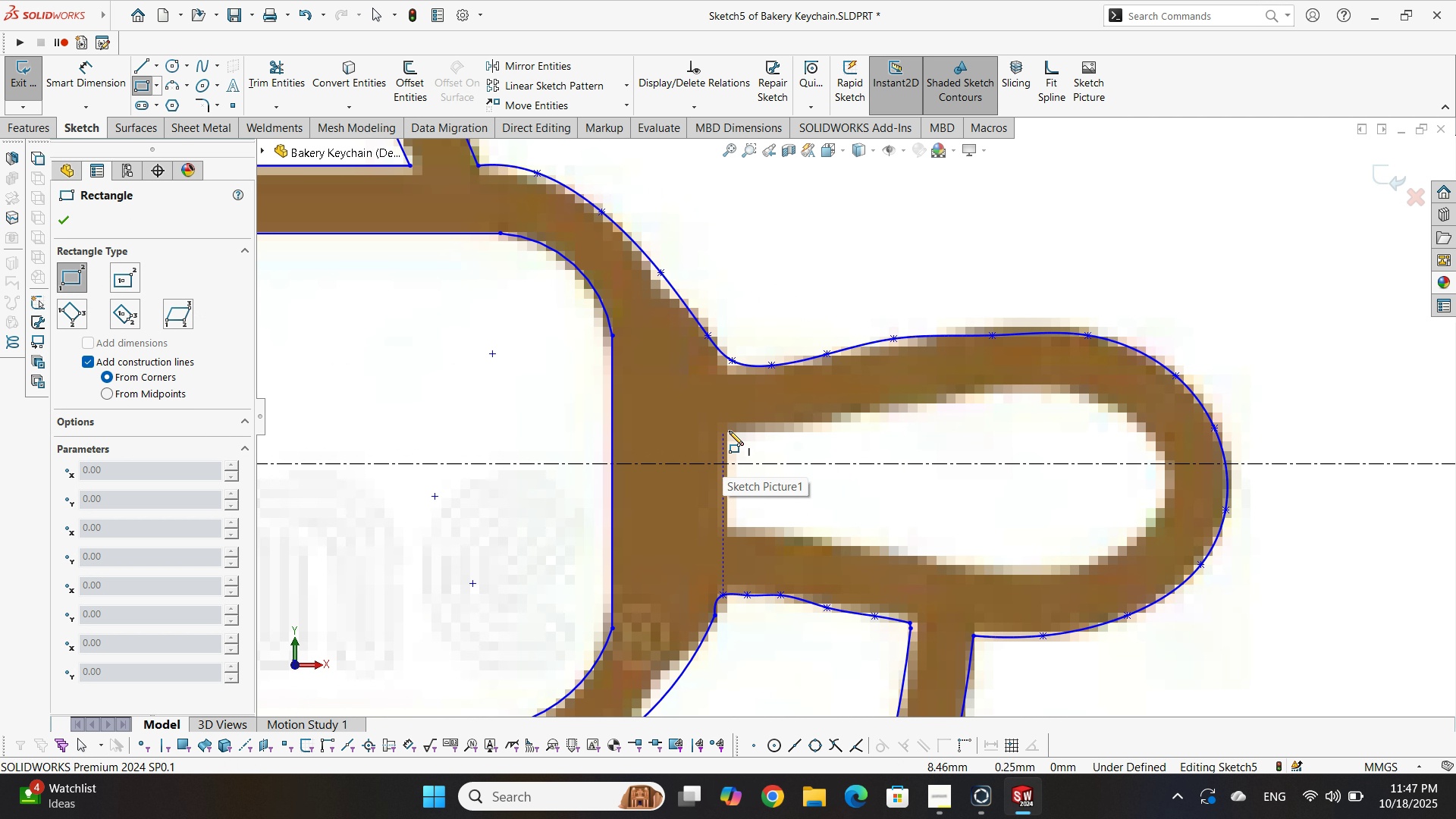 
left_click([724, 432])
 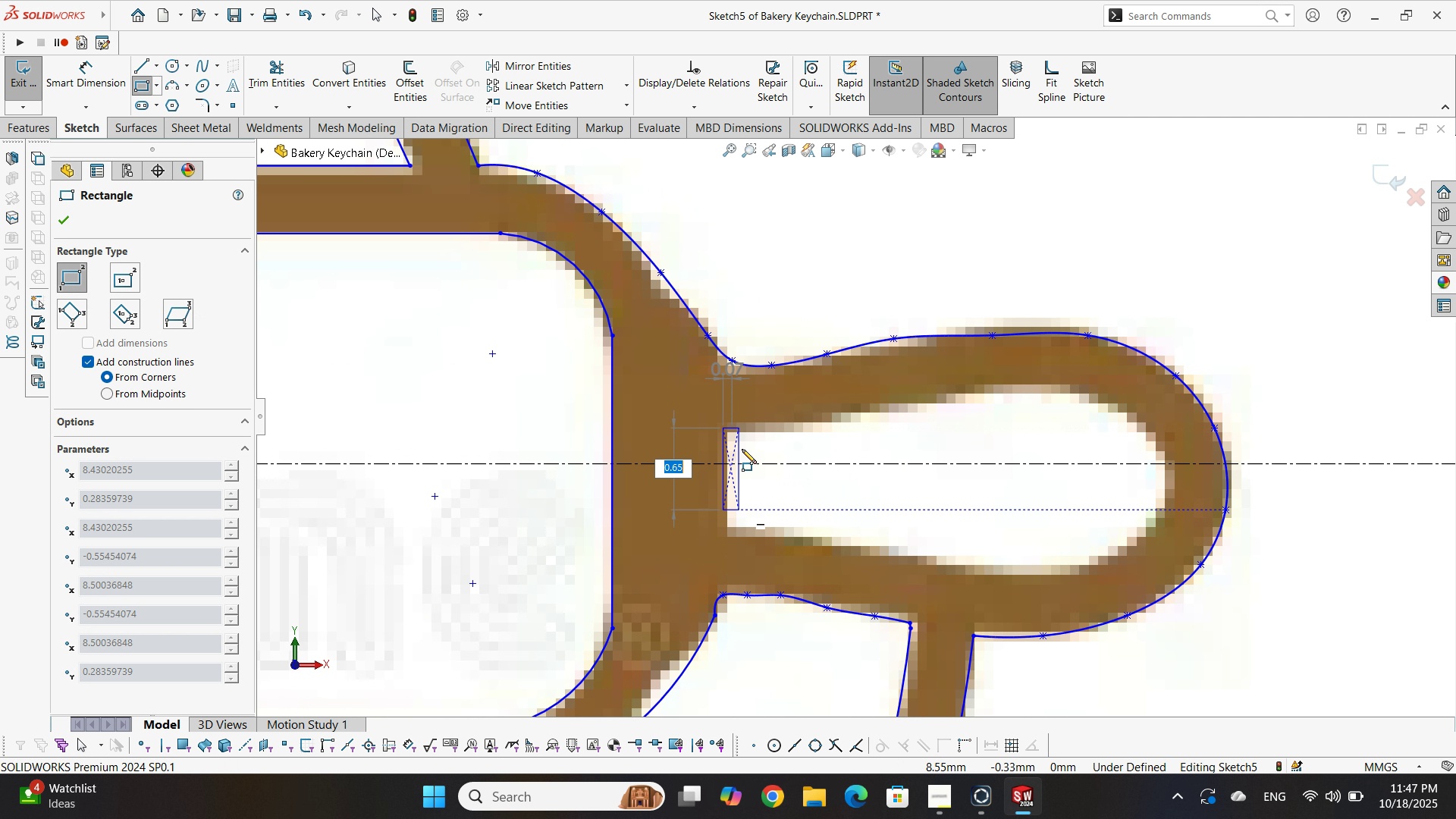 
scroll: coordinate [742, 504], scroll_direction: down, amount: 4.0
 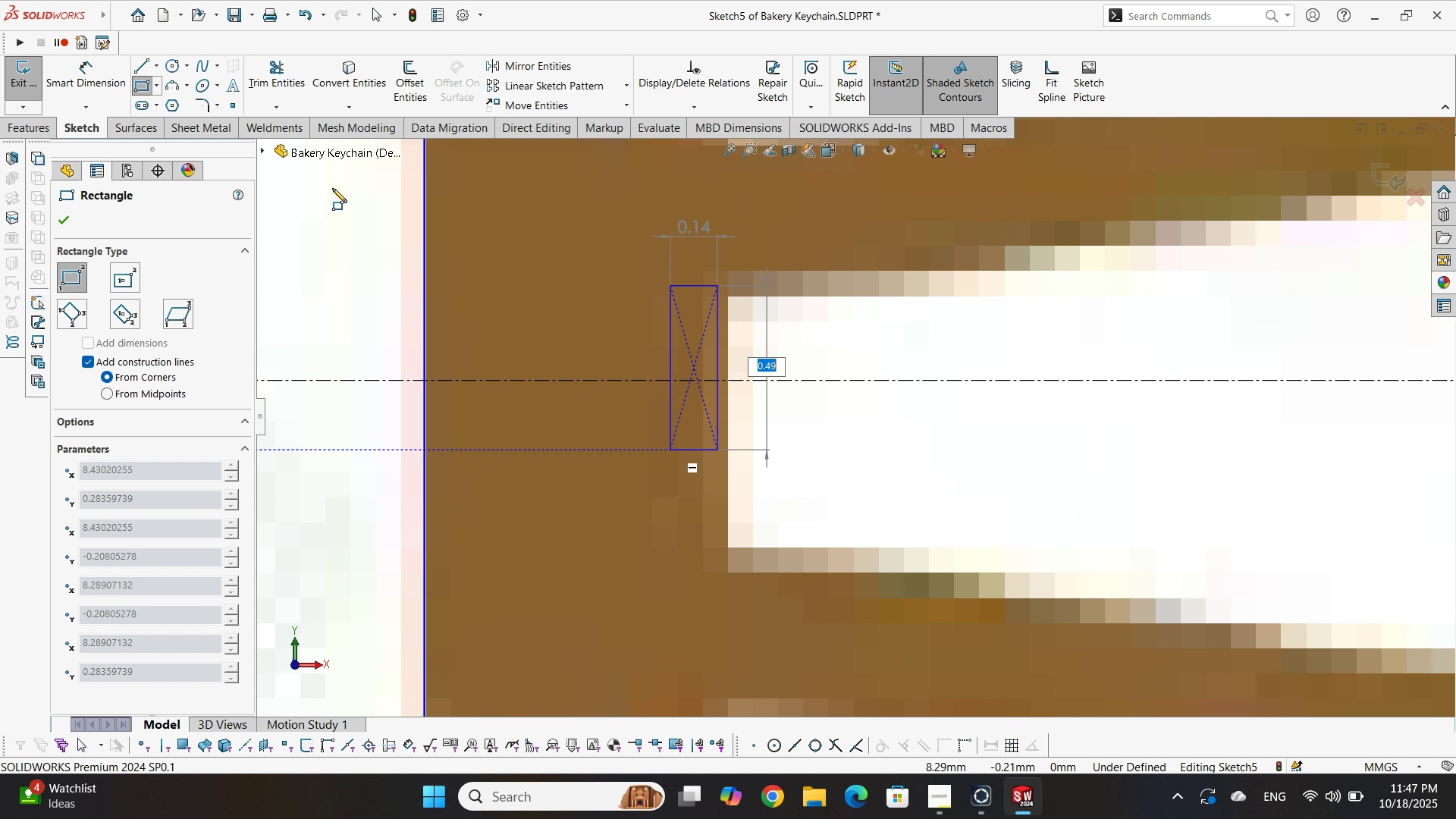 
key(Escape)
 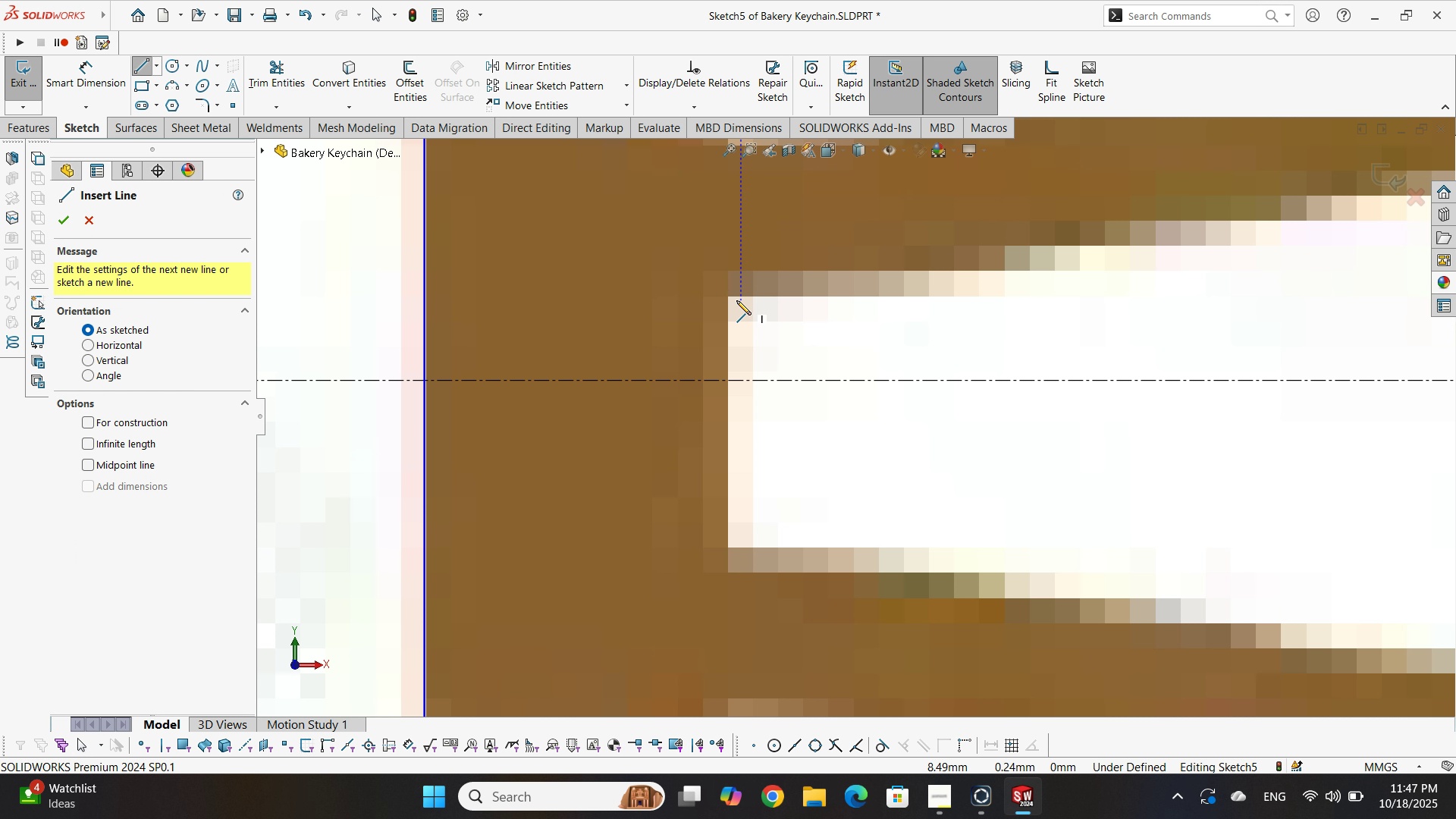 
left_click([724, 301])
 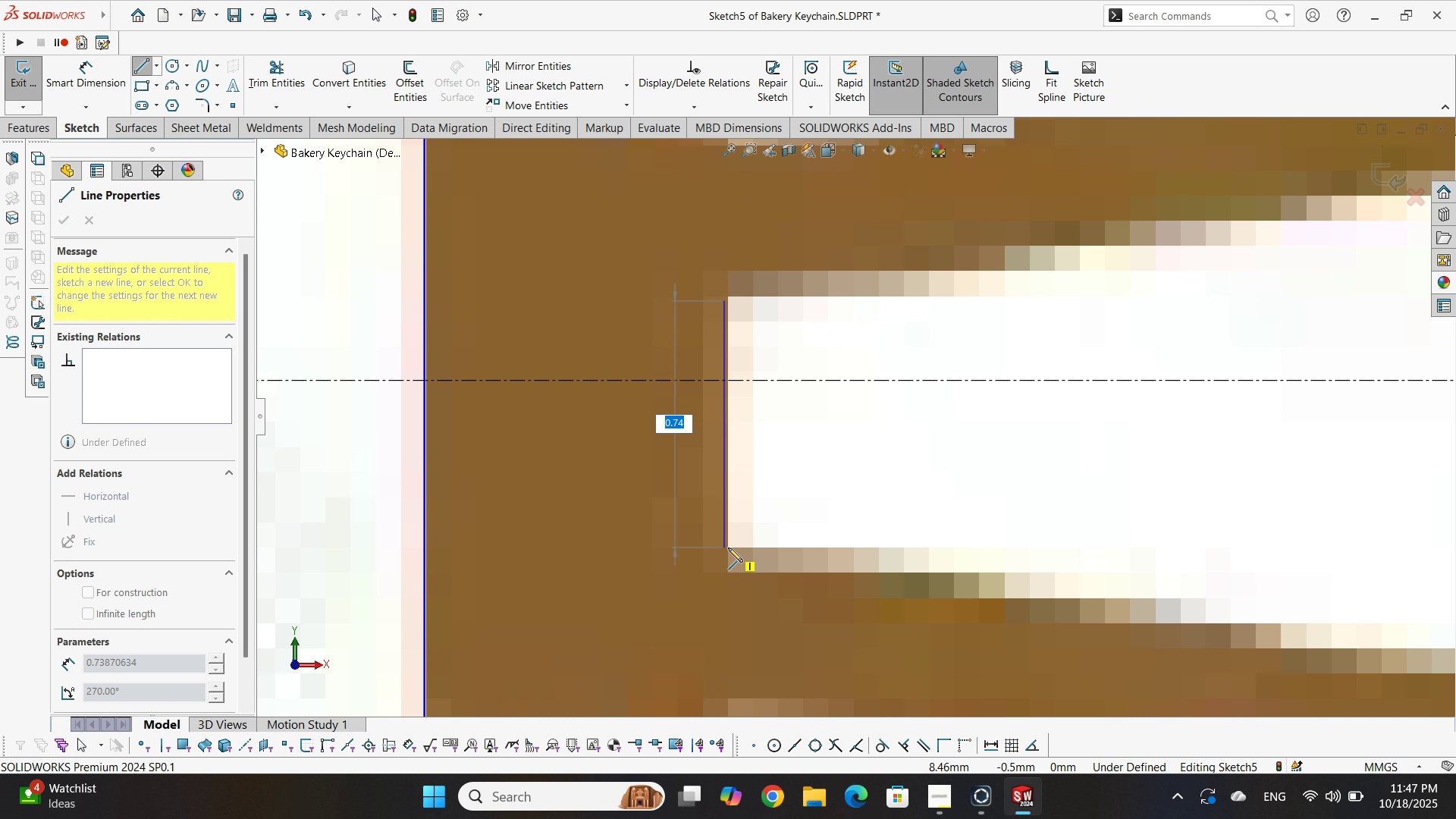 
key(Escape)
 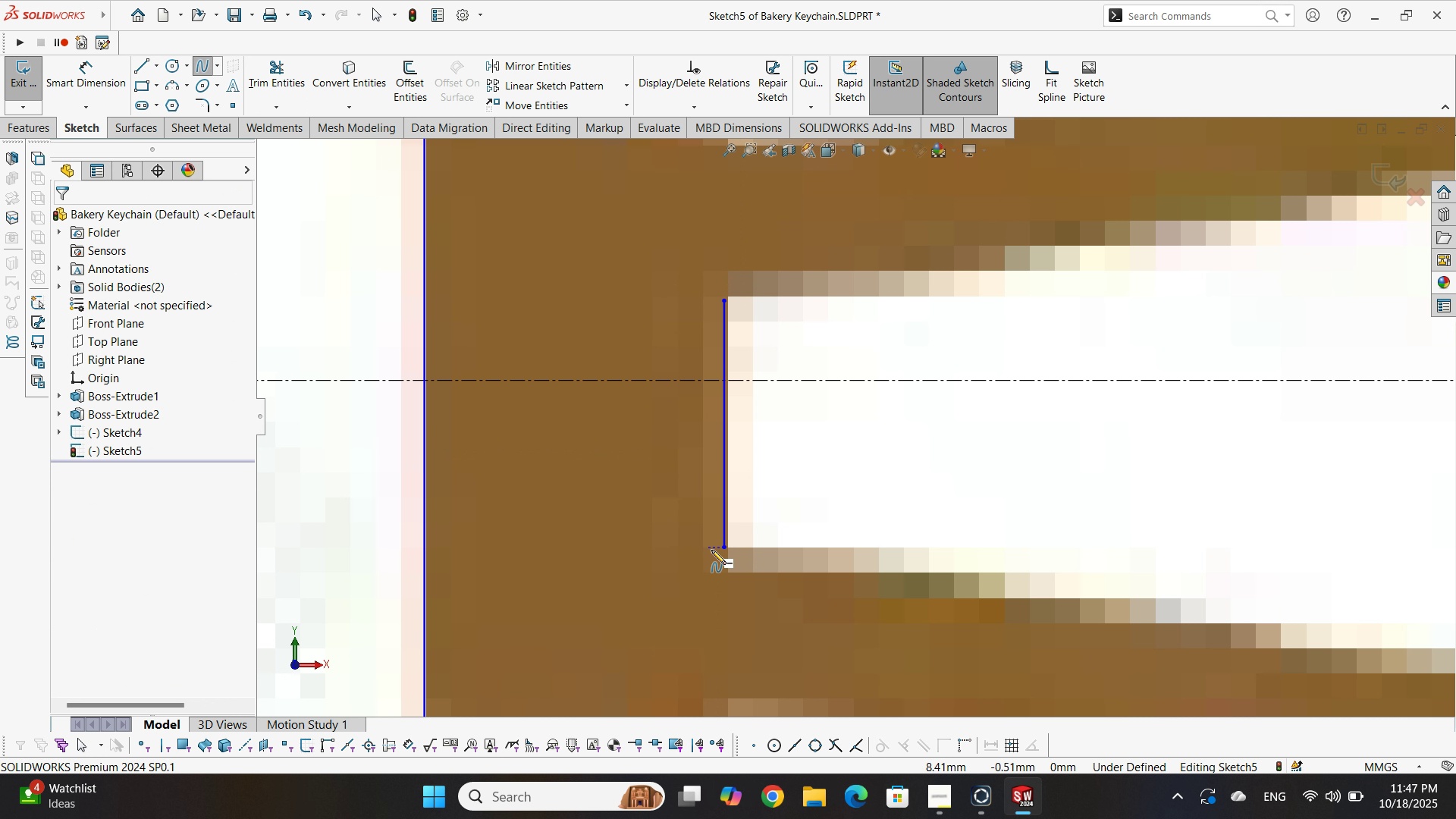 
left_click([723, 549])
 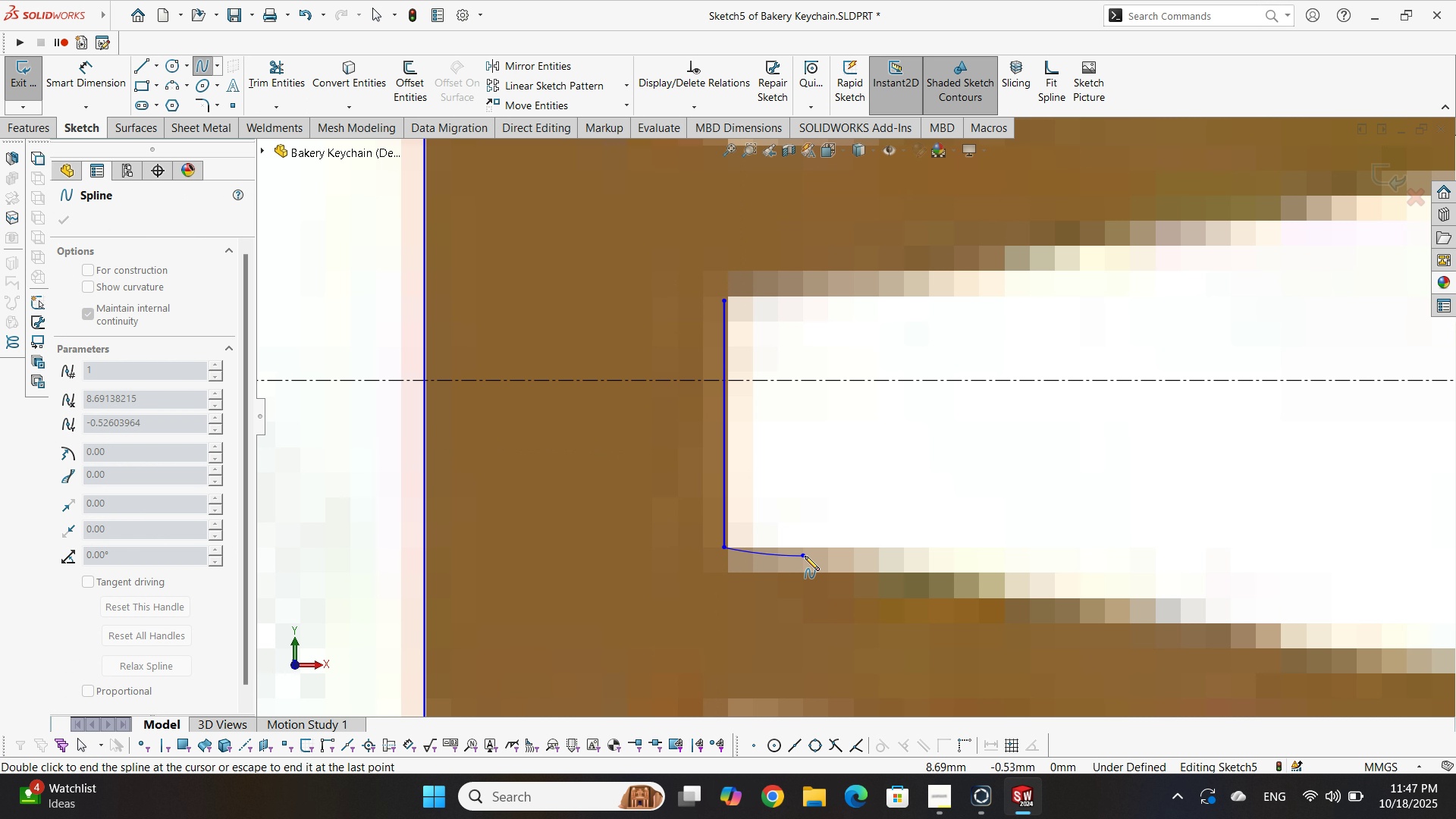 
scroll: coordinate [1279, 431], scroll_direction: none, amount: 0.0
 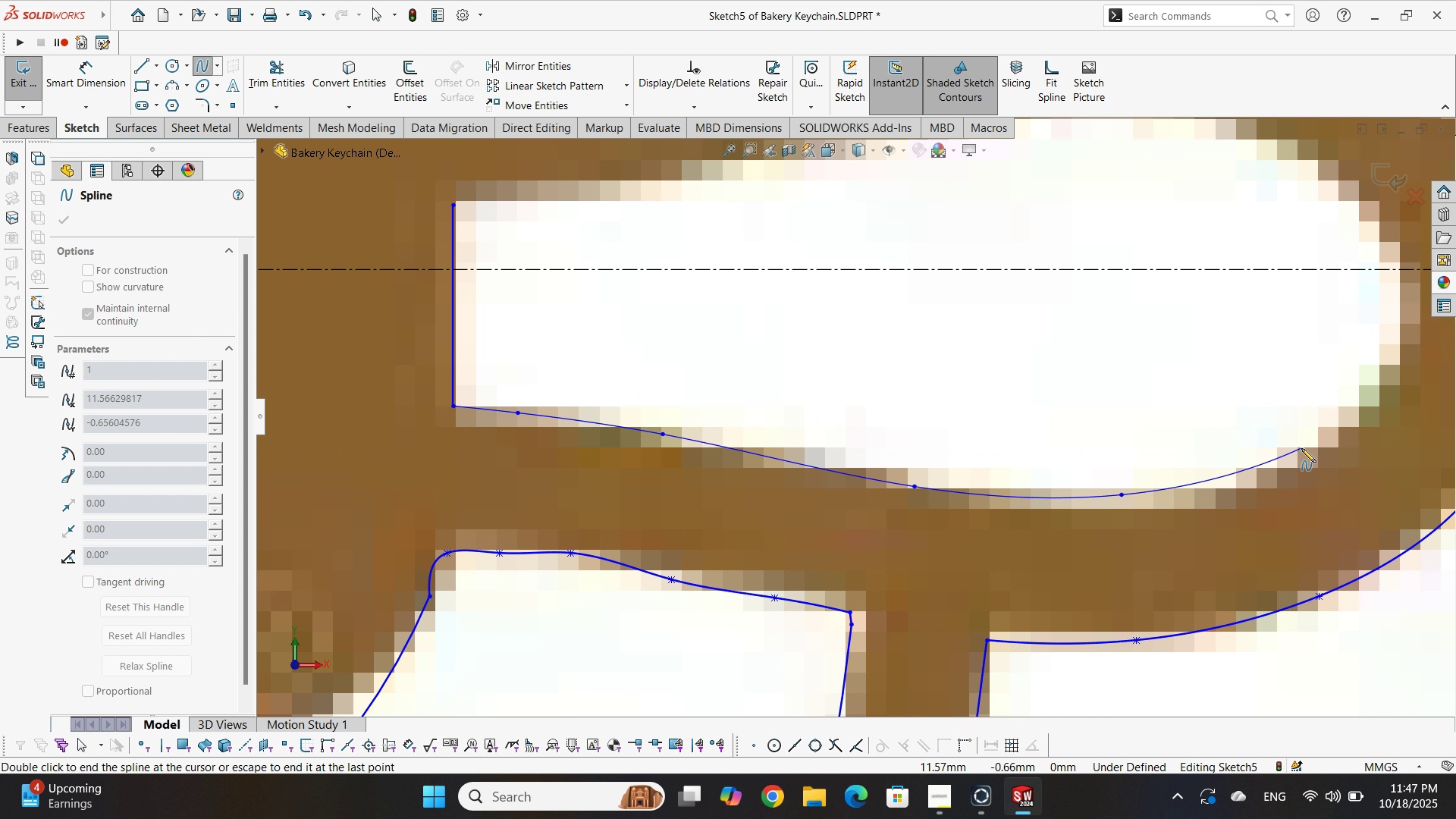 
left_click([1301, 448])
 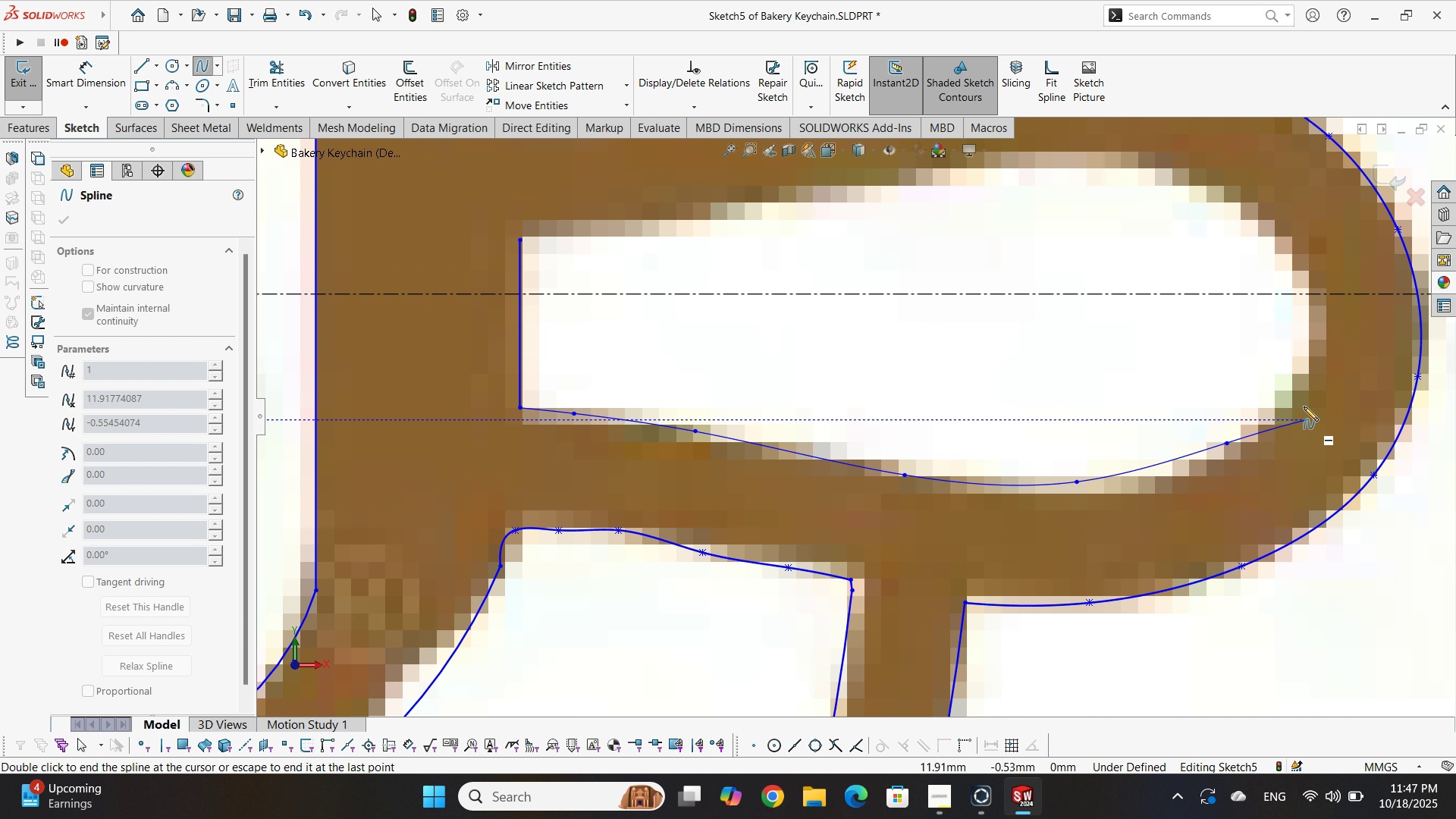 
scroll: coordinate [1265, 375], scroll_direction: none, amount: 0.0
 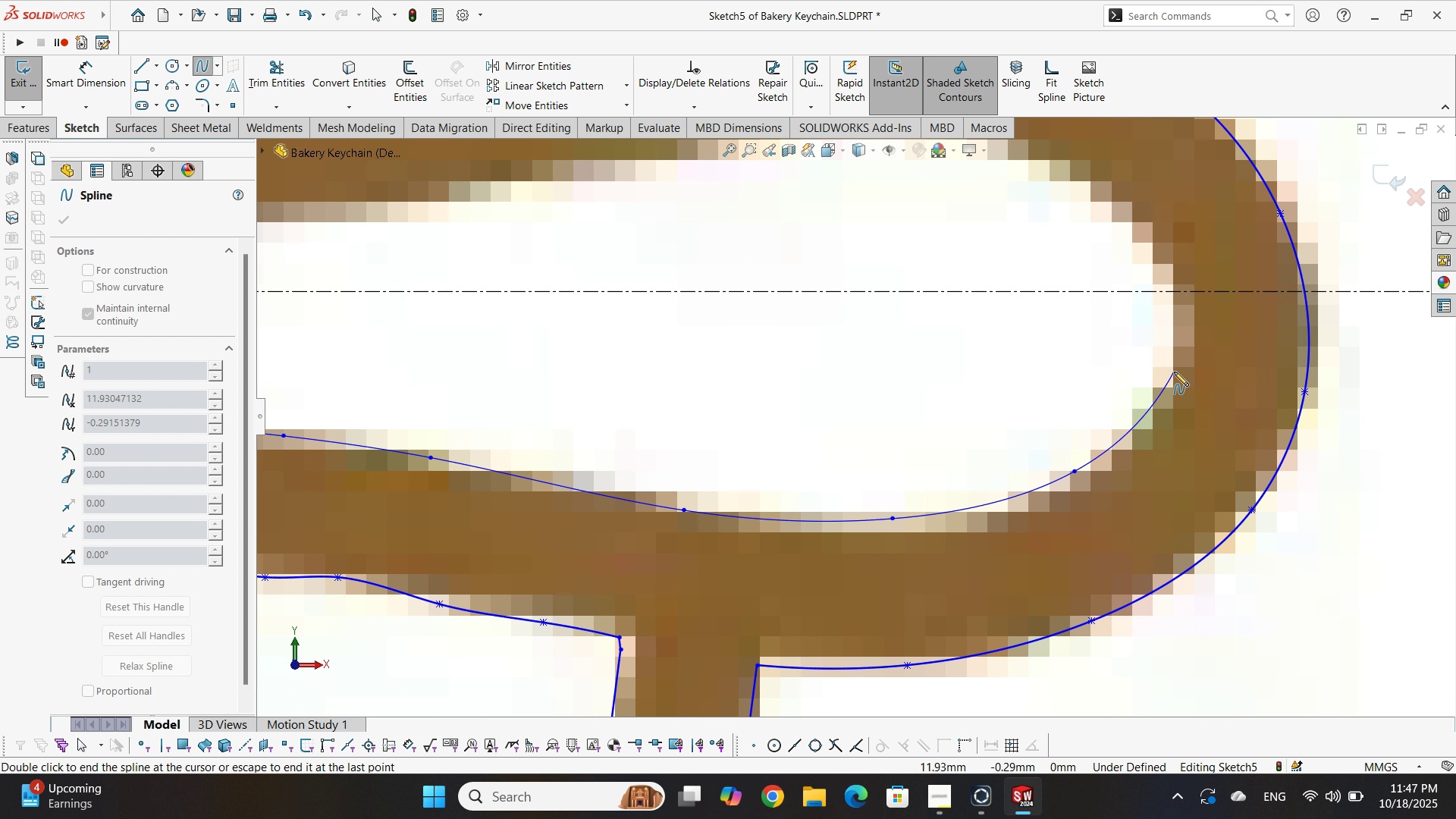 
left_click([1173, 372])
 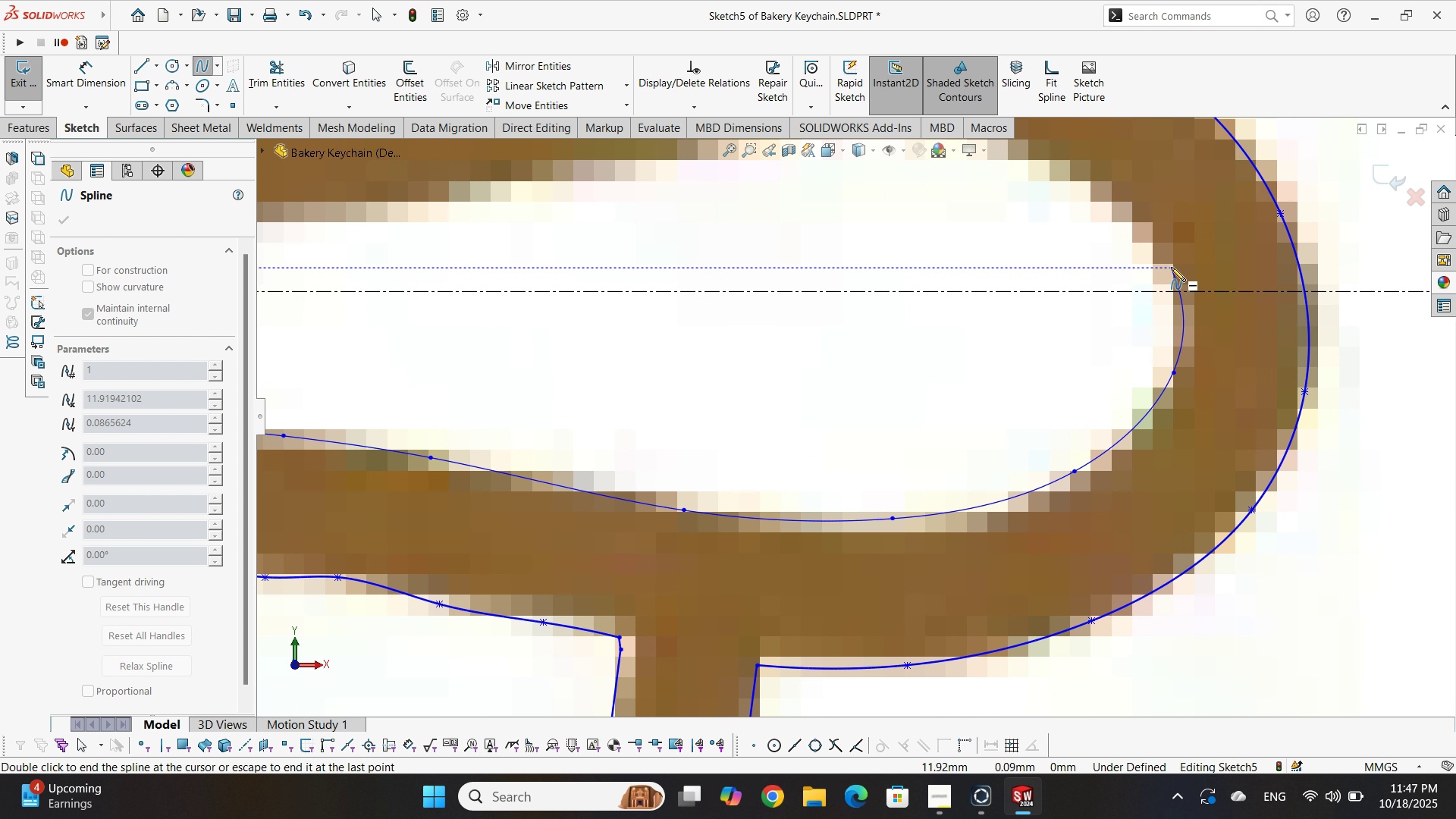 
left_click([1168, 267])
 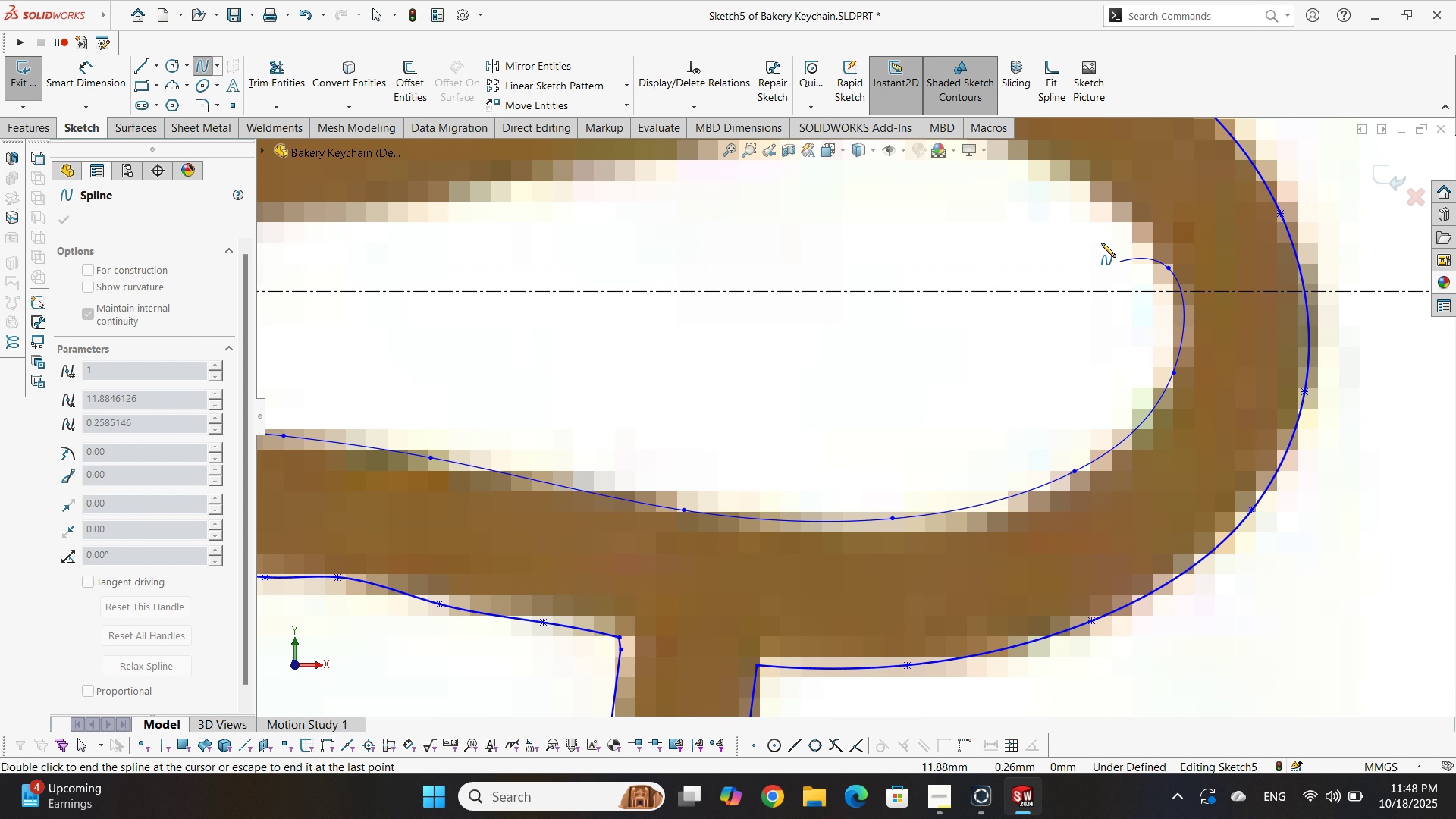 
scroll: coordinate [1029, 233], scroll_direction: none, amount: 0.0
 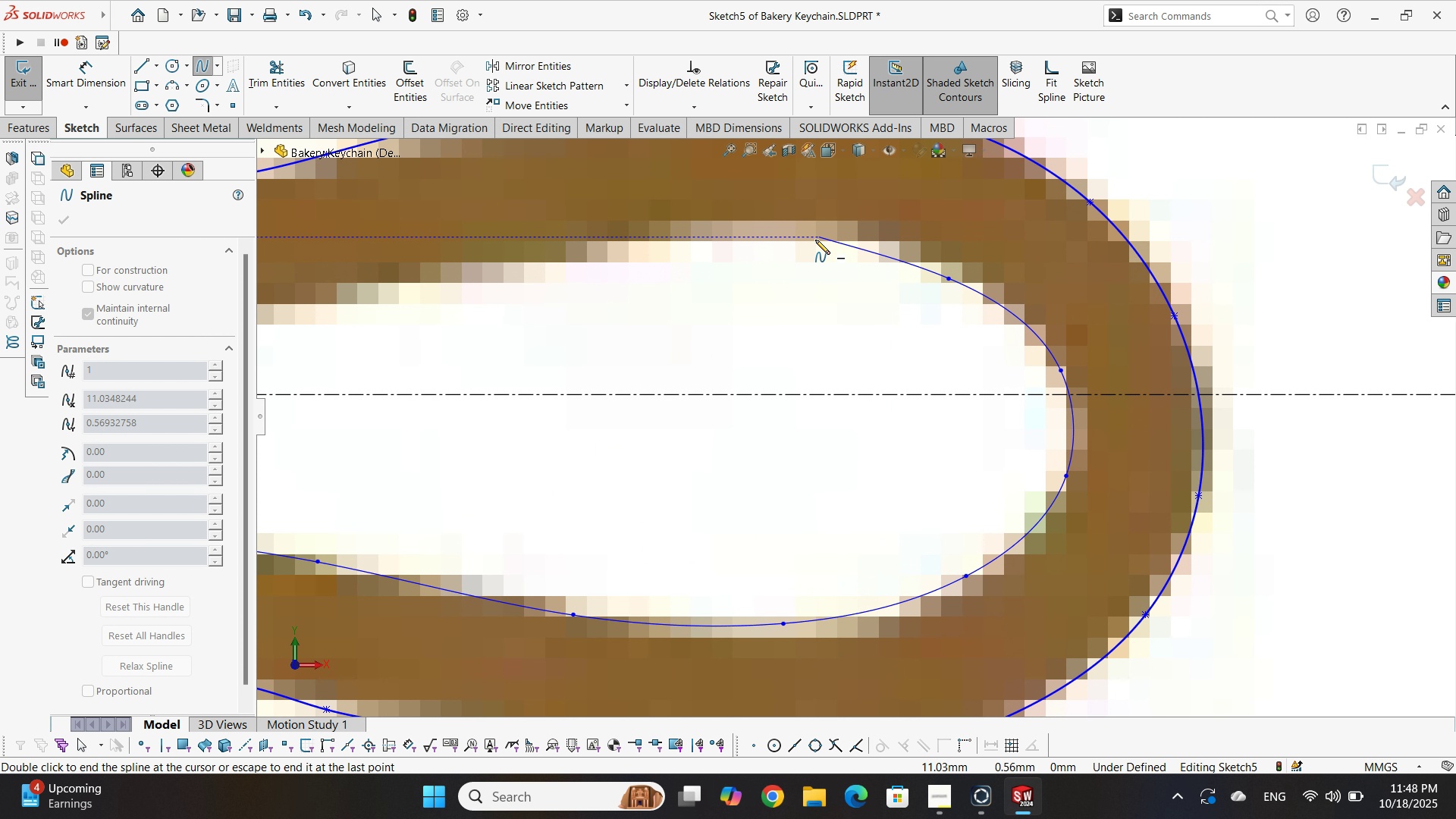 
left_click([775, 247])
 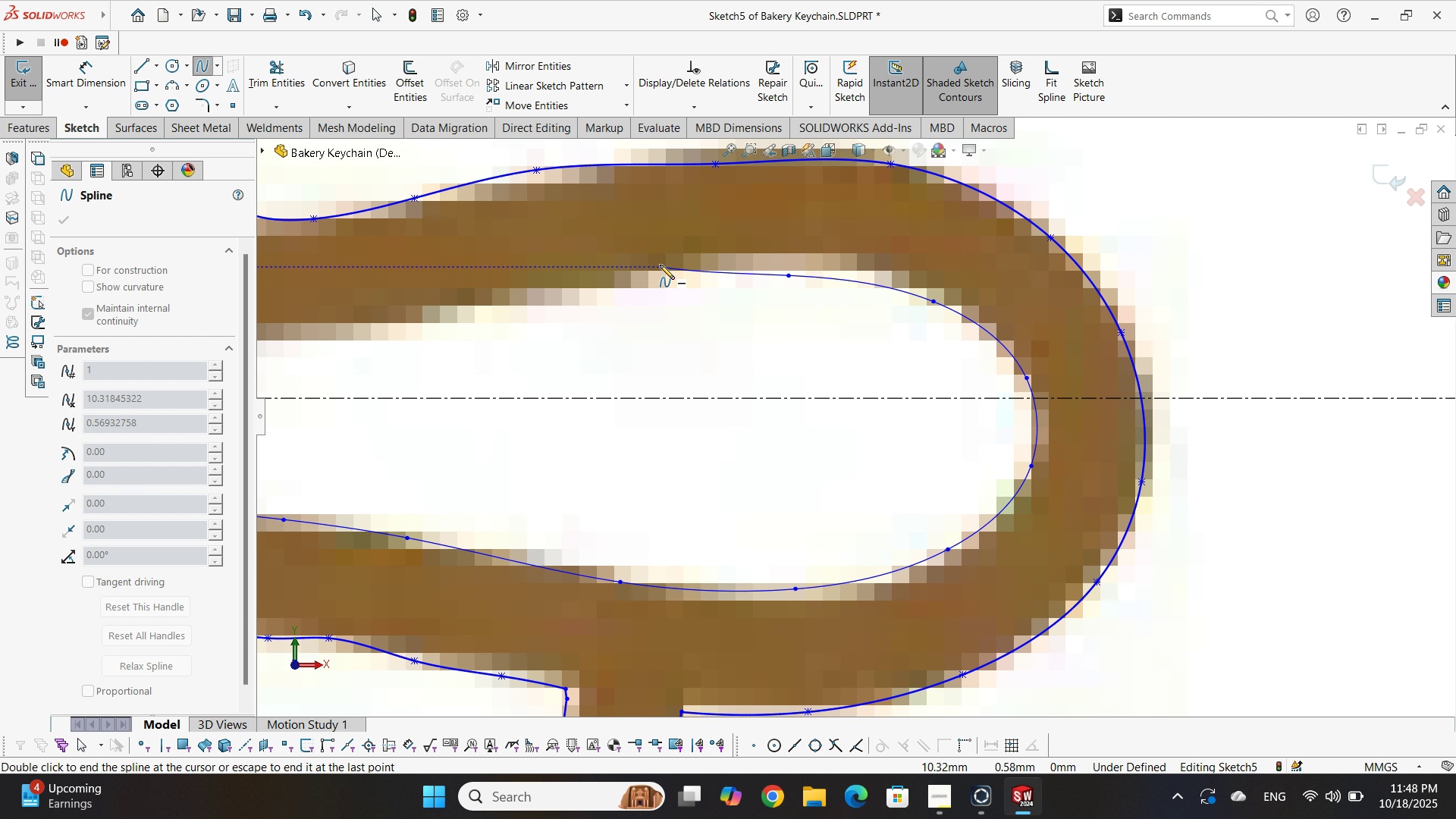 
scroll: coordinate [646, 293], scroll_direction: up, amount: 1.0
 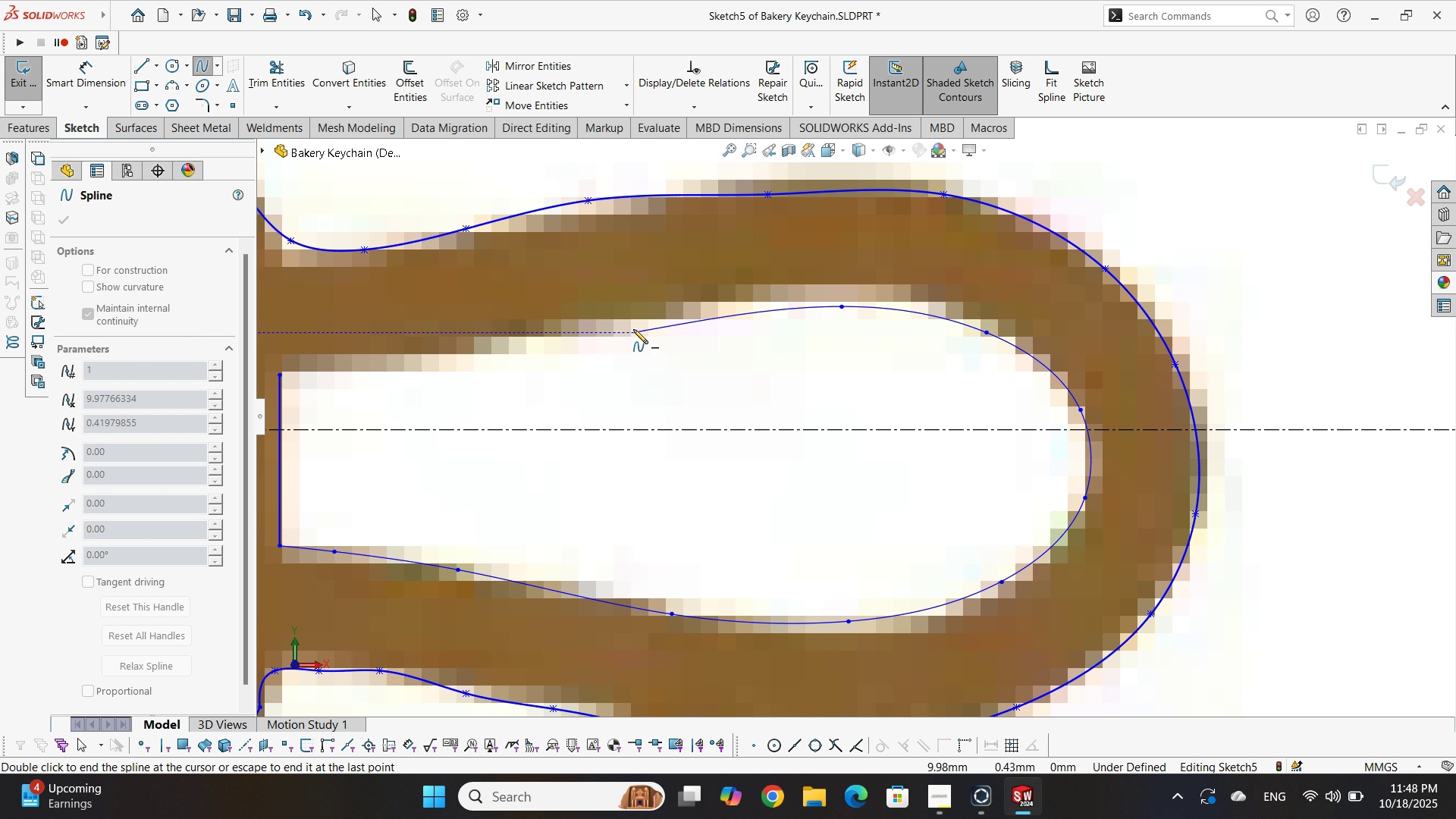 
left_click([633, 329])
 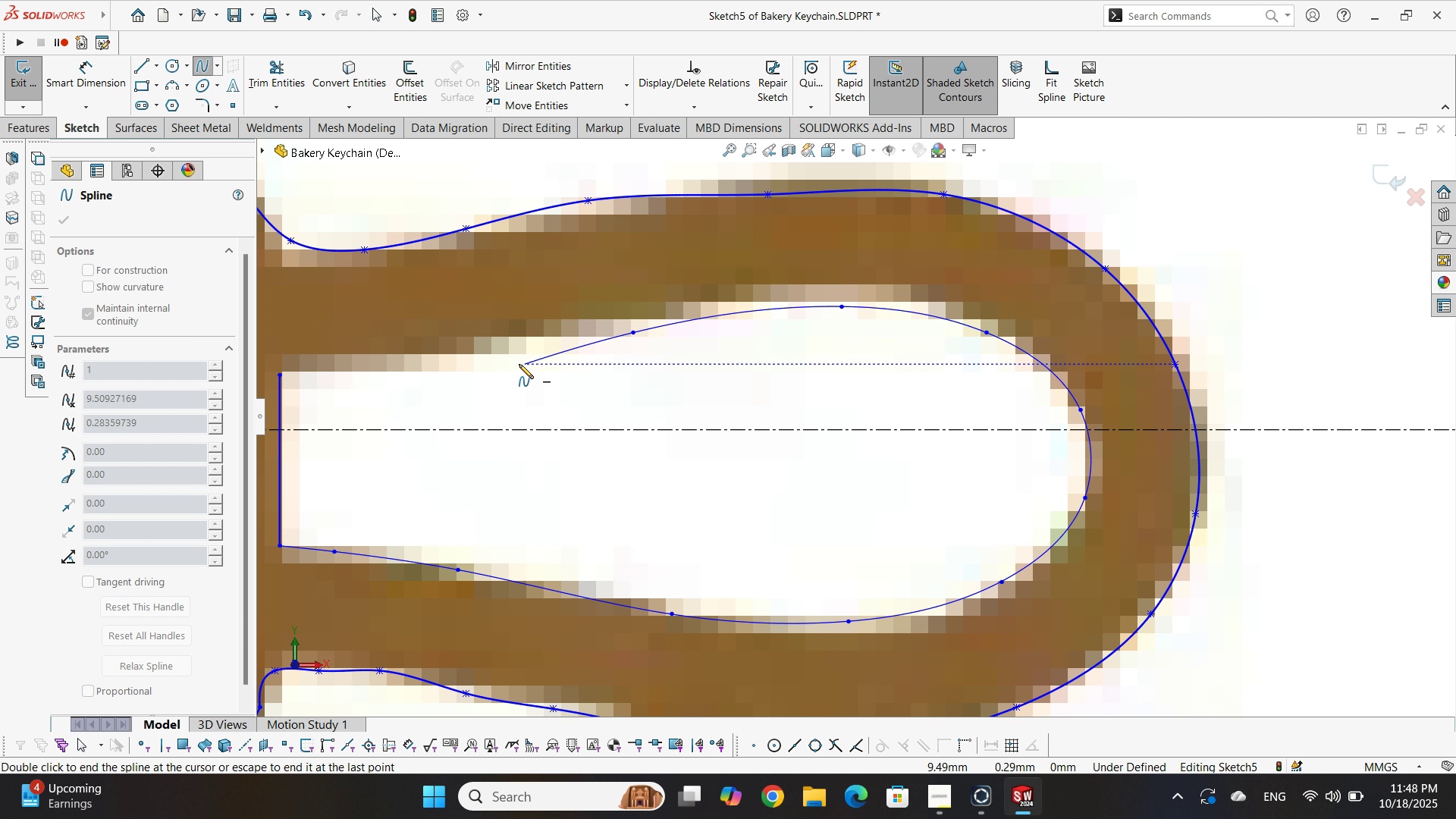 
scroll: coordinate [537, 415], scroll_direction: down, amount: 1.0
 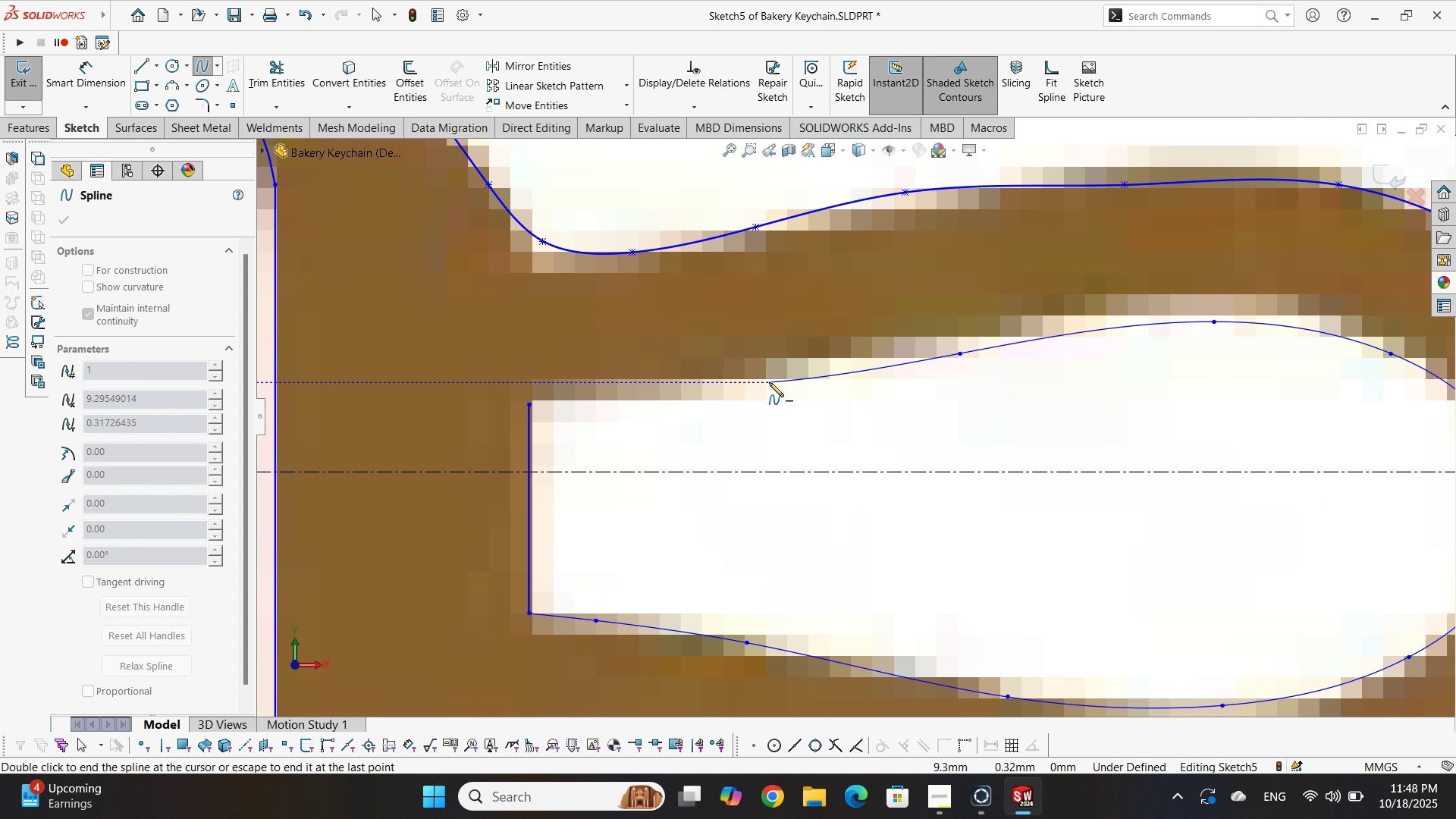 
left_click([771, 383])
 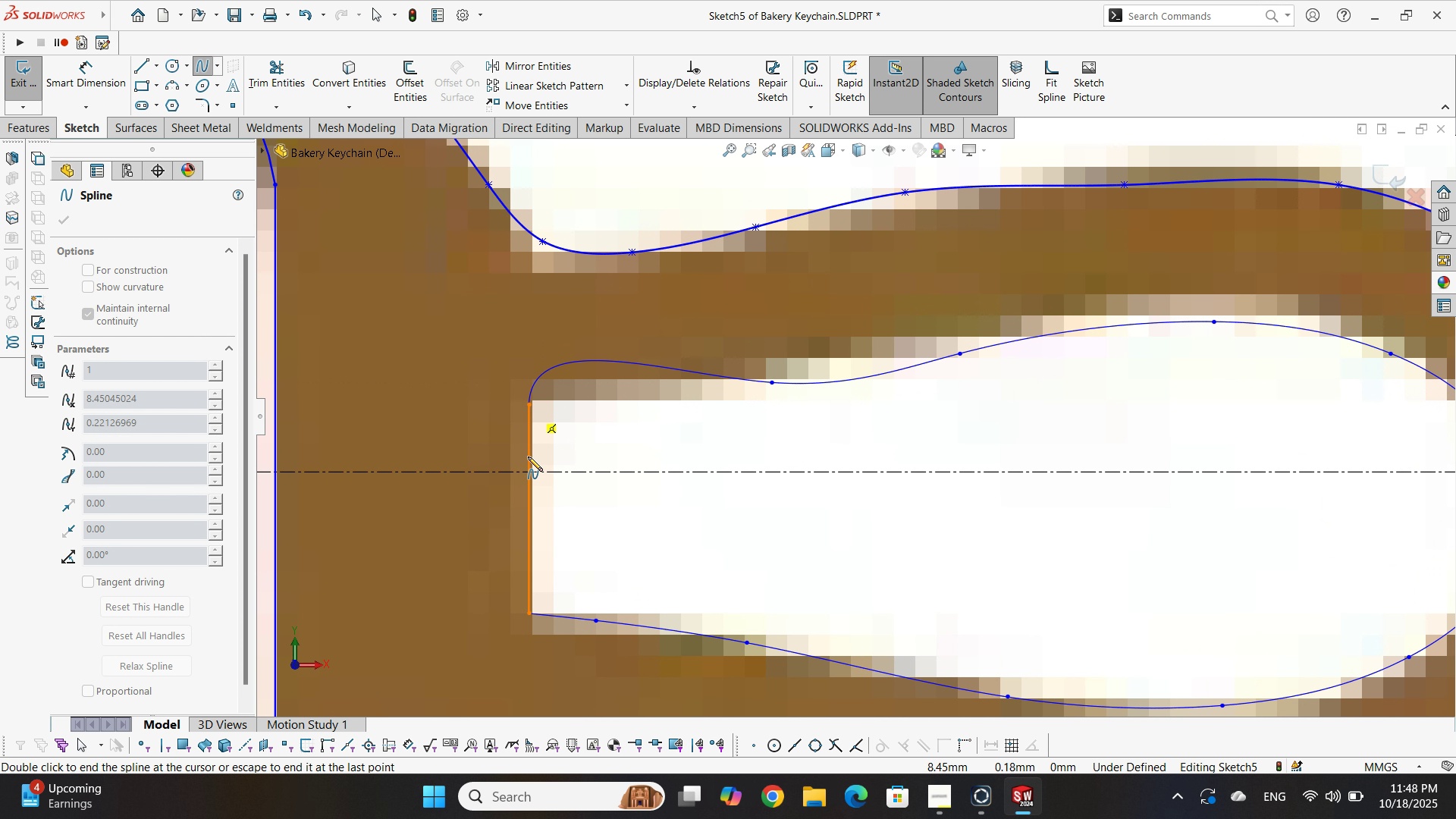 
key(Escape)
 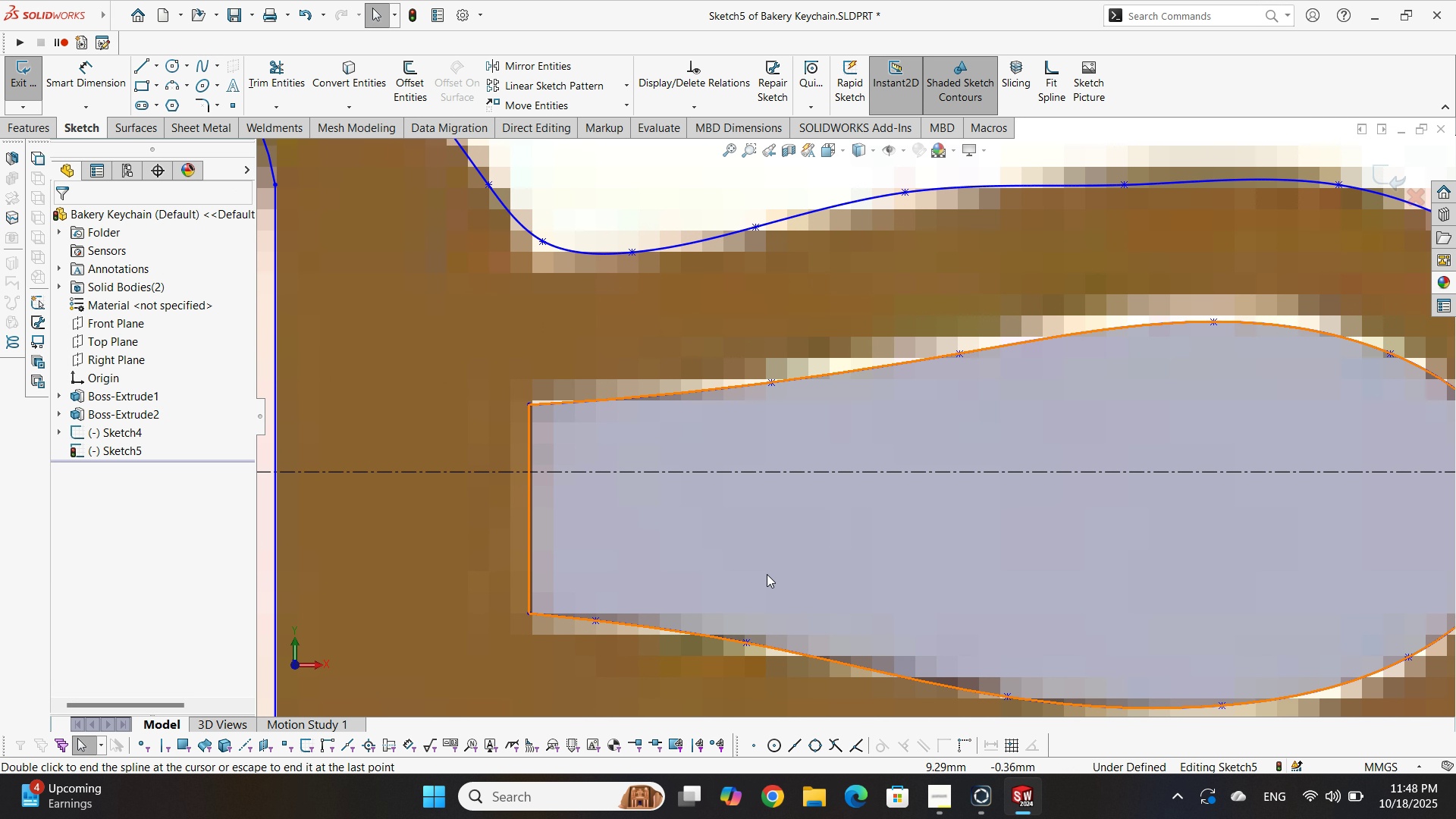 
scroll: coordinate [671, 395], scroll_direction: up, amount: 12.0
 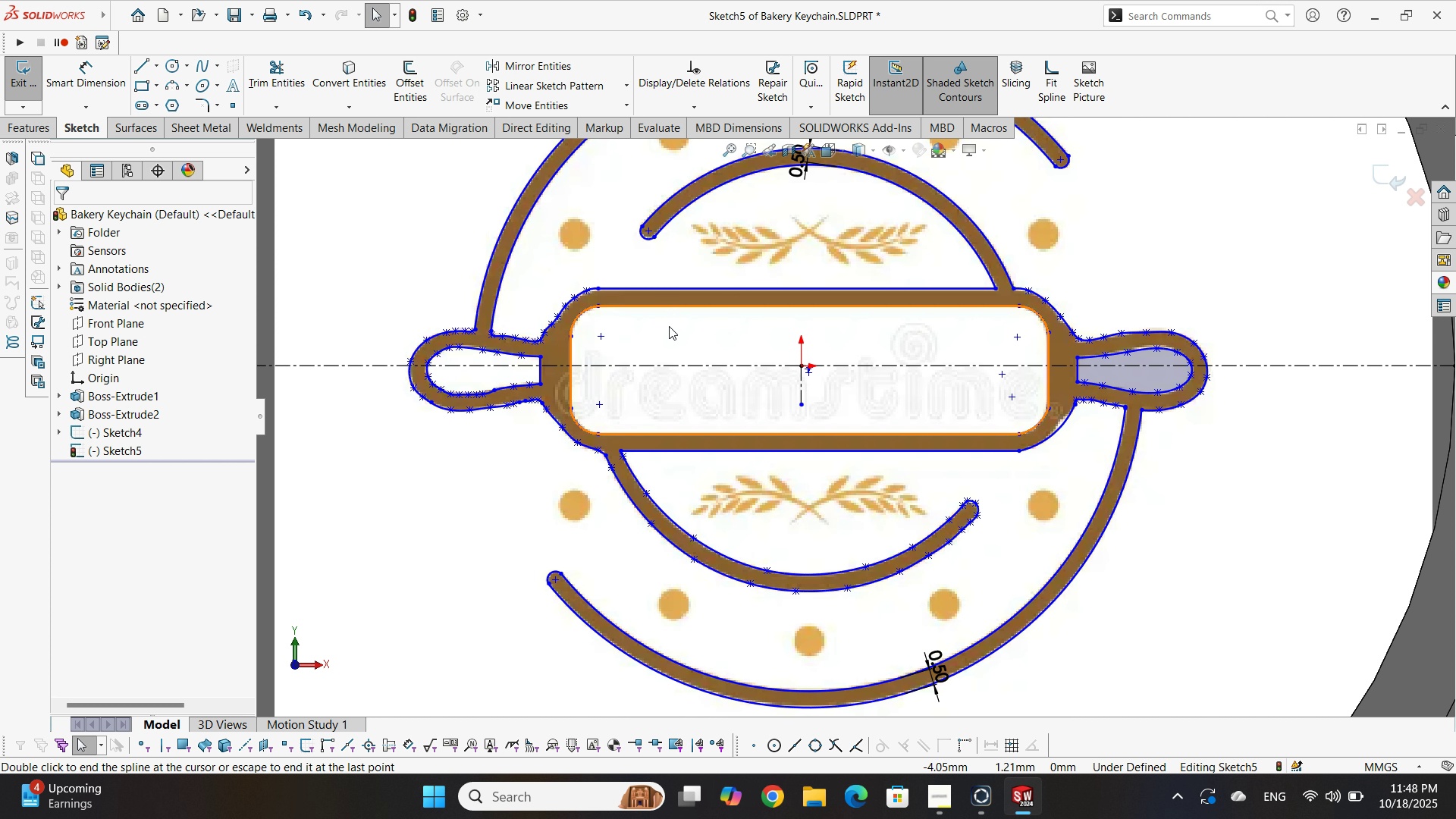 
scroll: coordinate [814, 243], scroll_direction: none, amount: 0.0
 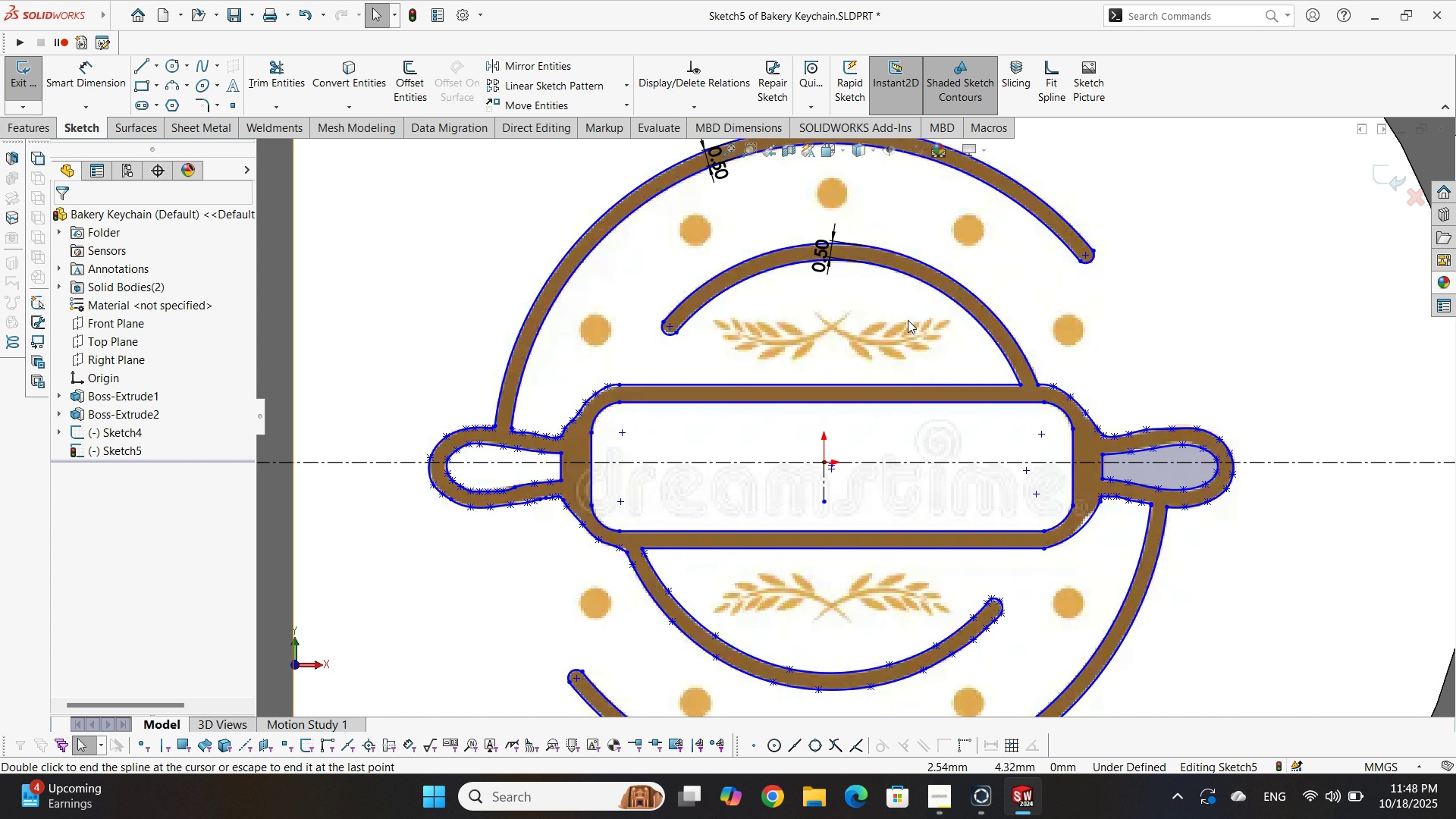 
scroll: coordinate [908, 320], scroll_direction: up, amount: 2.0
 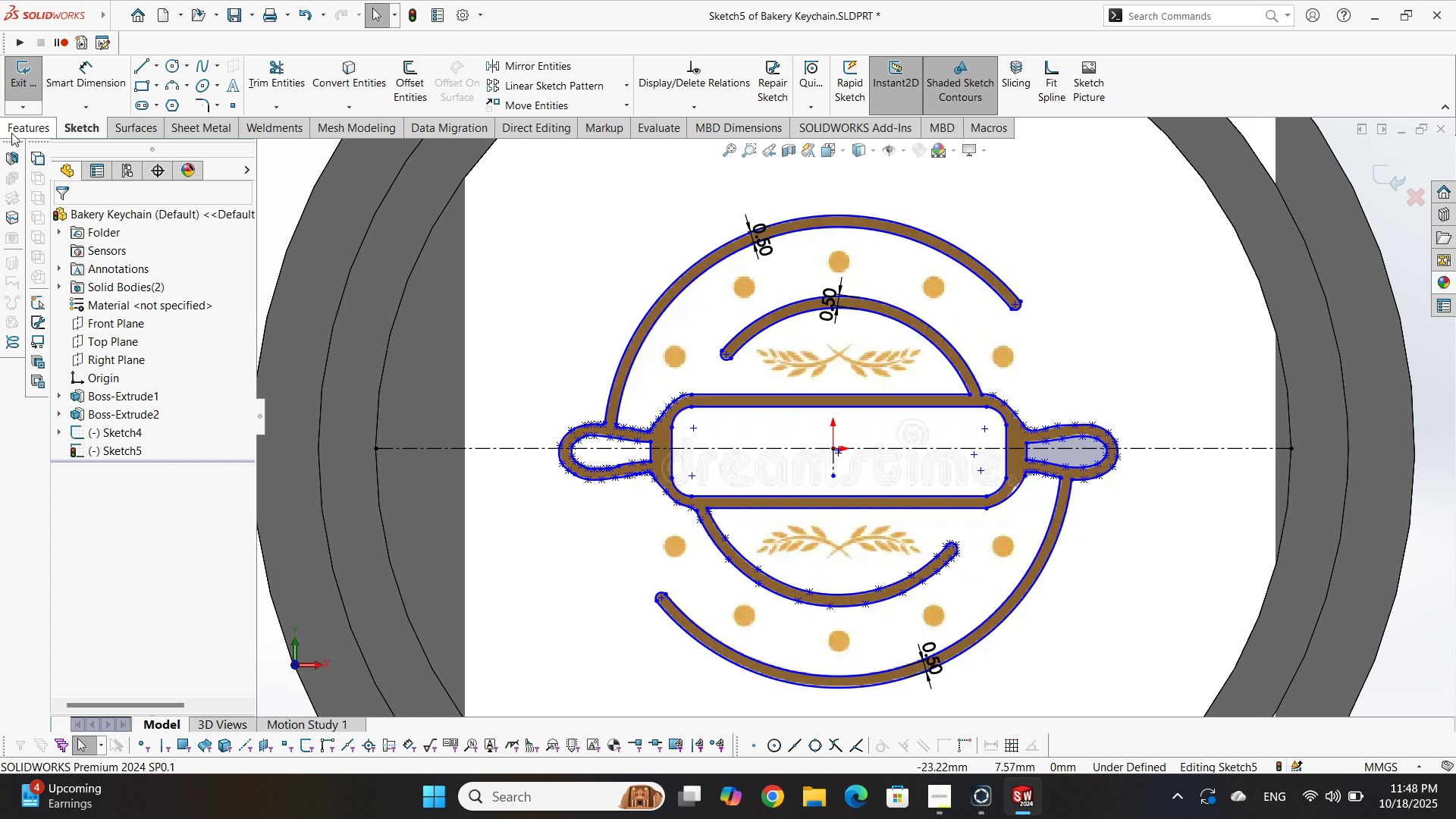 
scroll: coordinate [891, 311], scroll_direction: down, amount: 3.0
 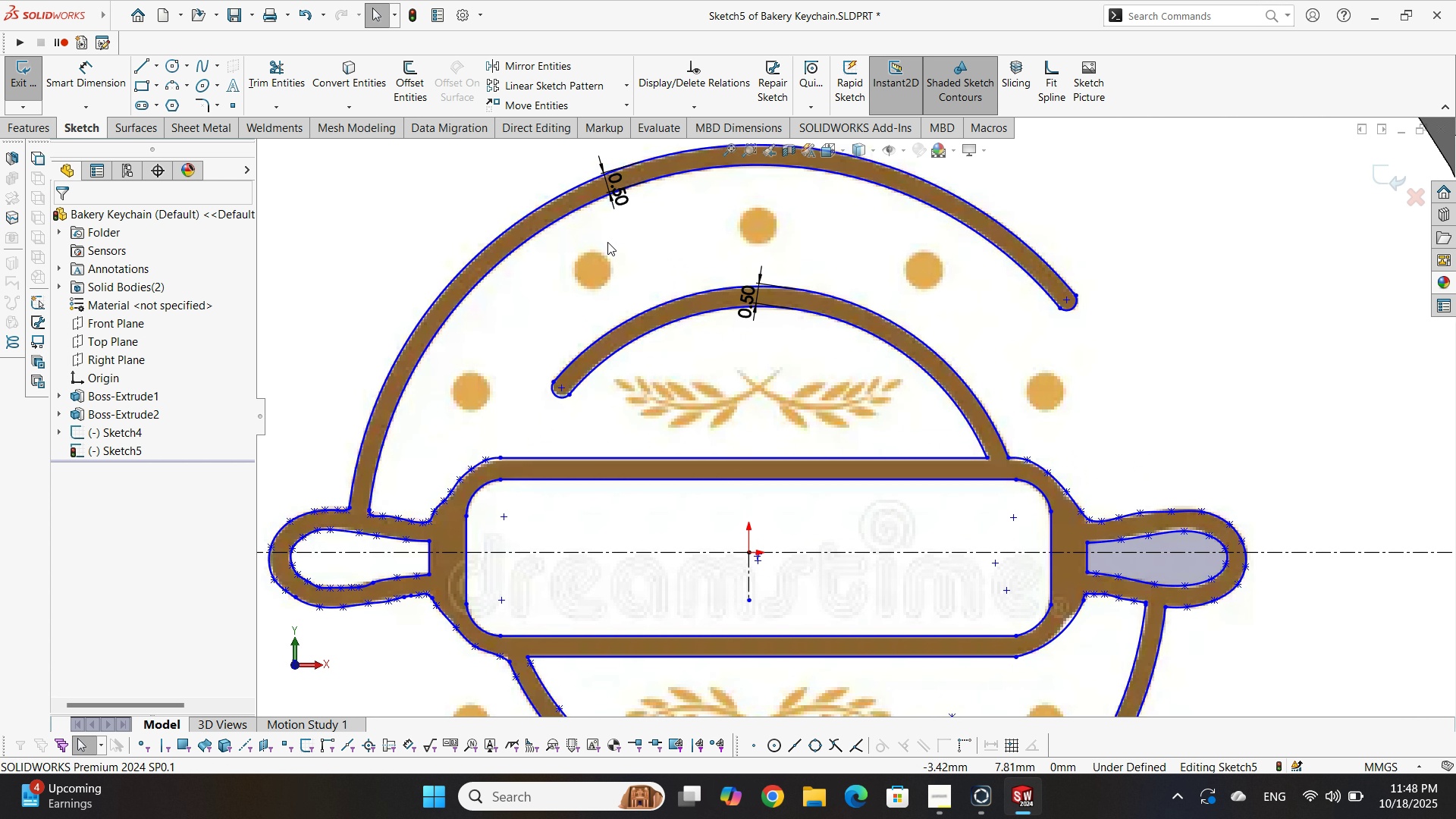 
scroll: coordinate [602, 299], scroll_direction: up, amount: 3.0
 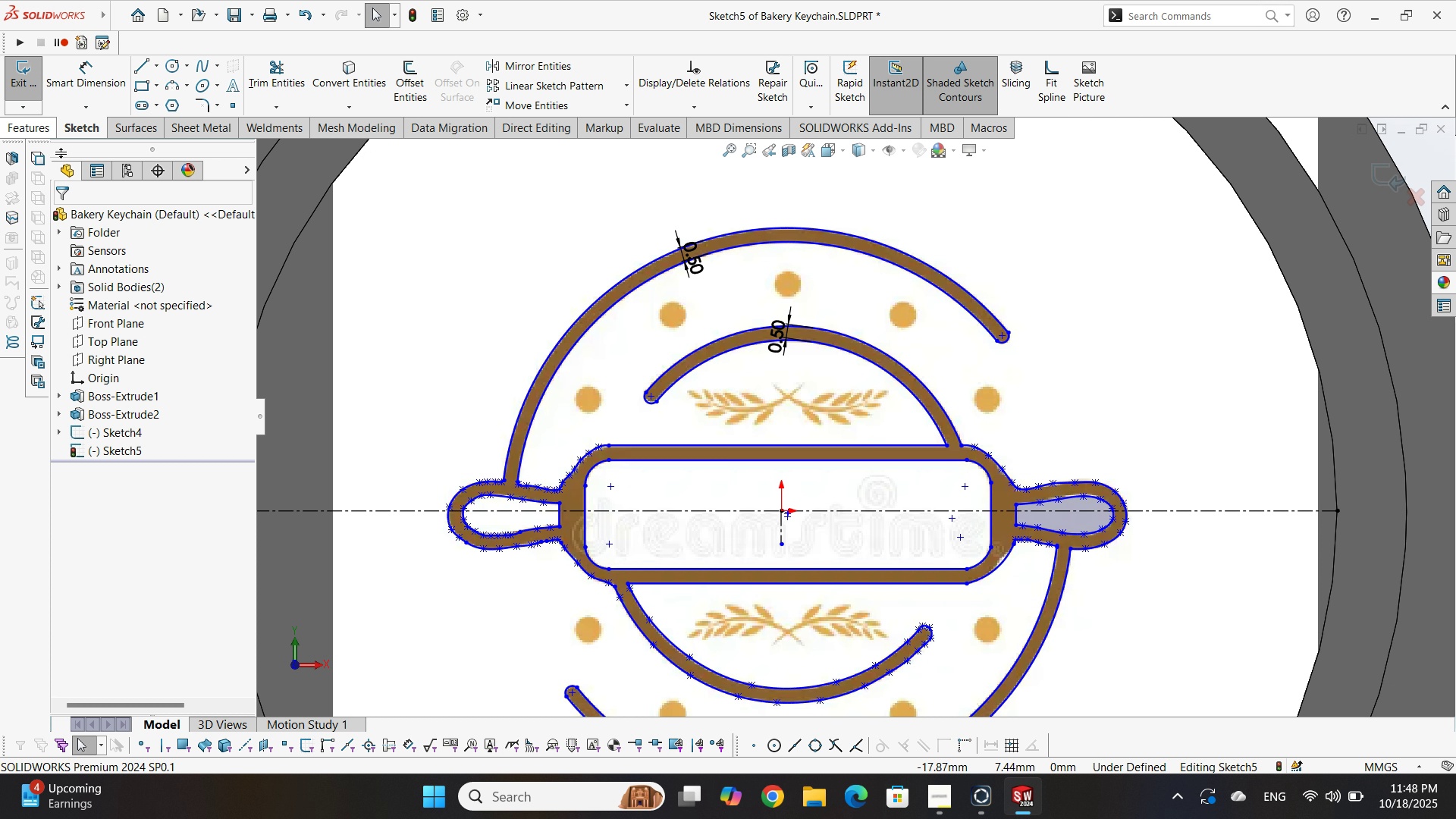 
wait(5.58)
 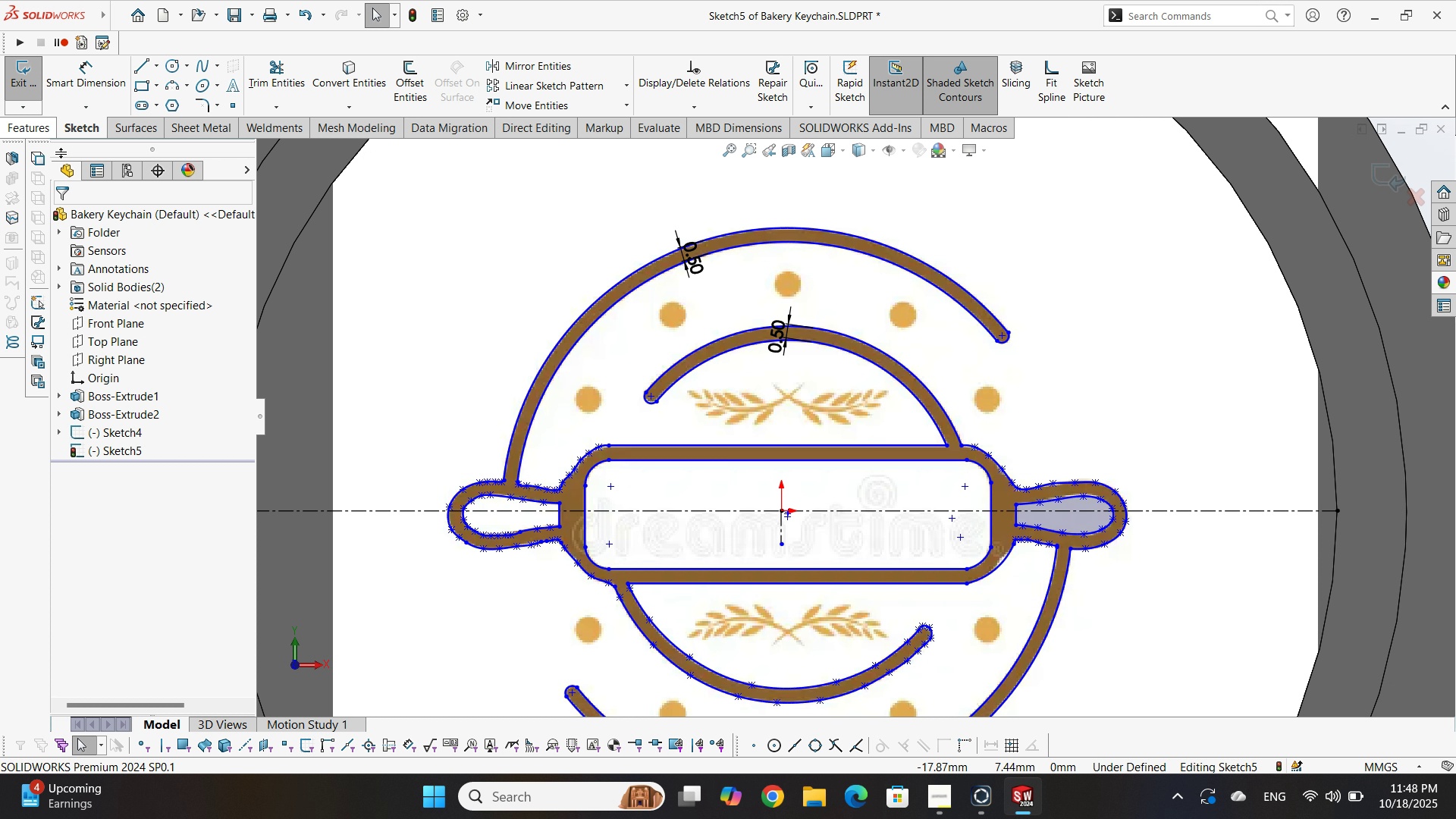 
scroll: coordinate [475, 309], scroll_direction: down, amount: 1.0
 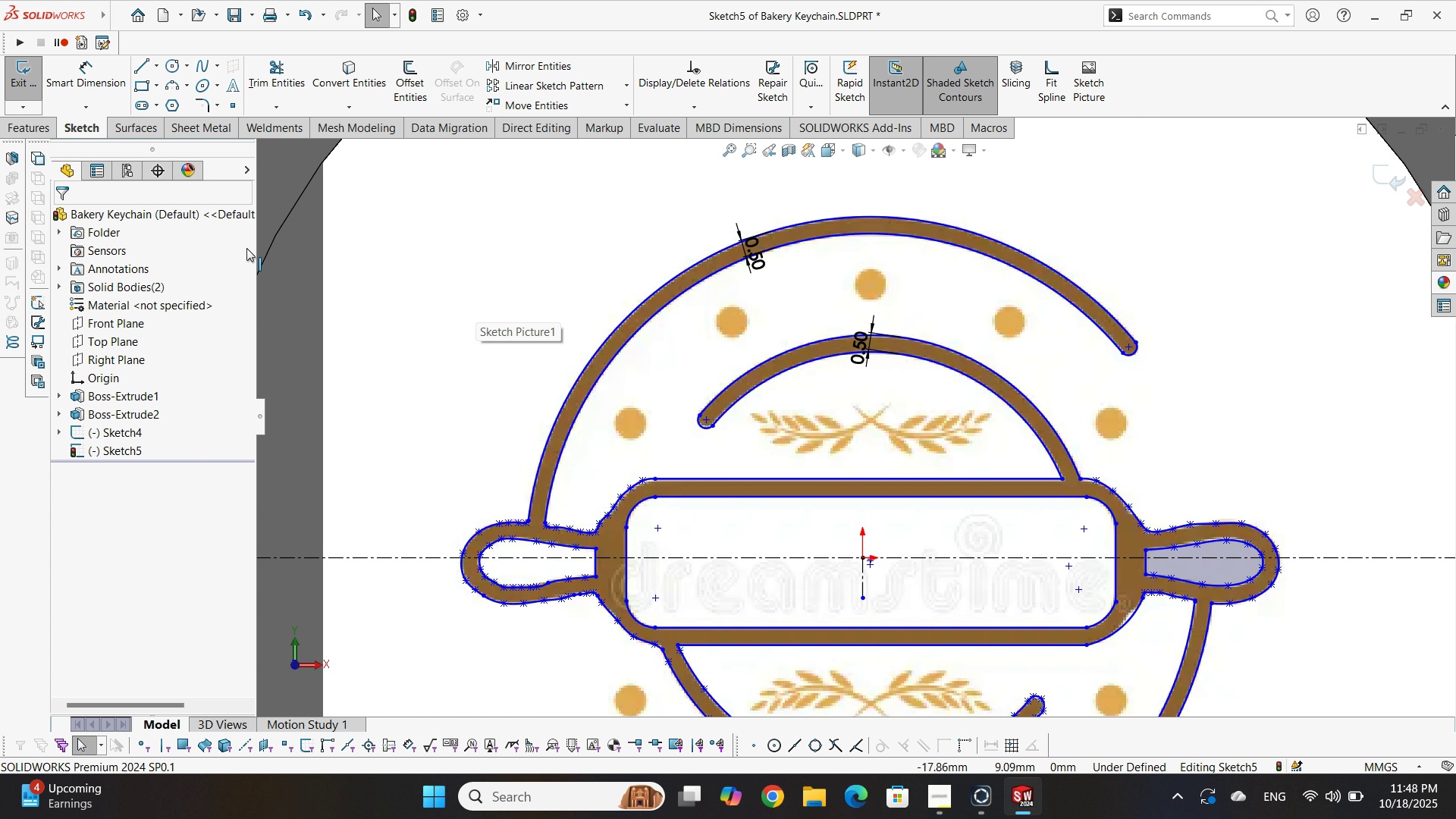 
scroll: coordinate [535, 318], scroll_direction: up, amount: 4.0
 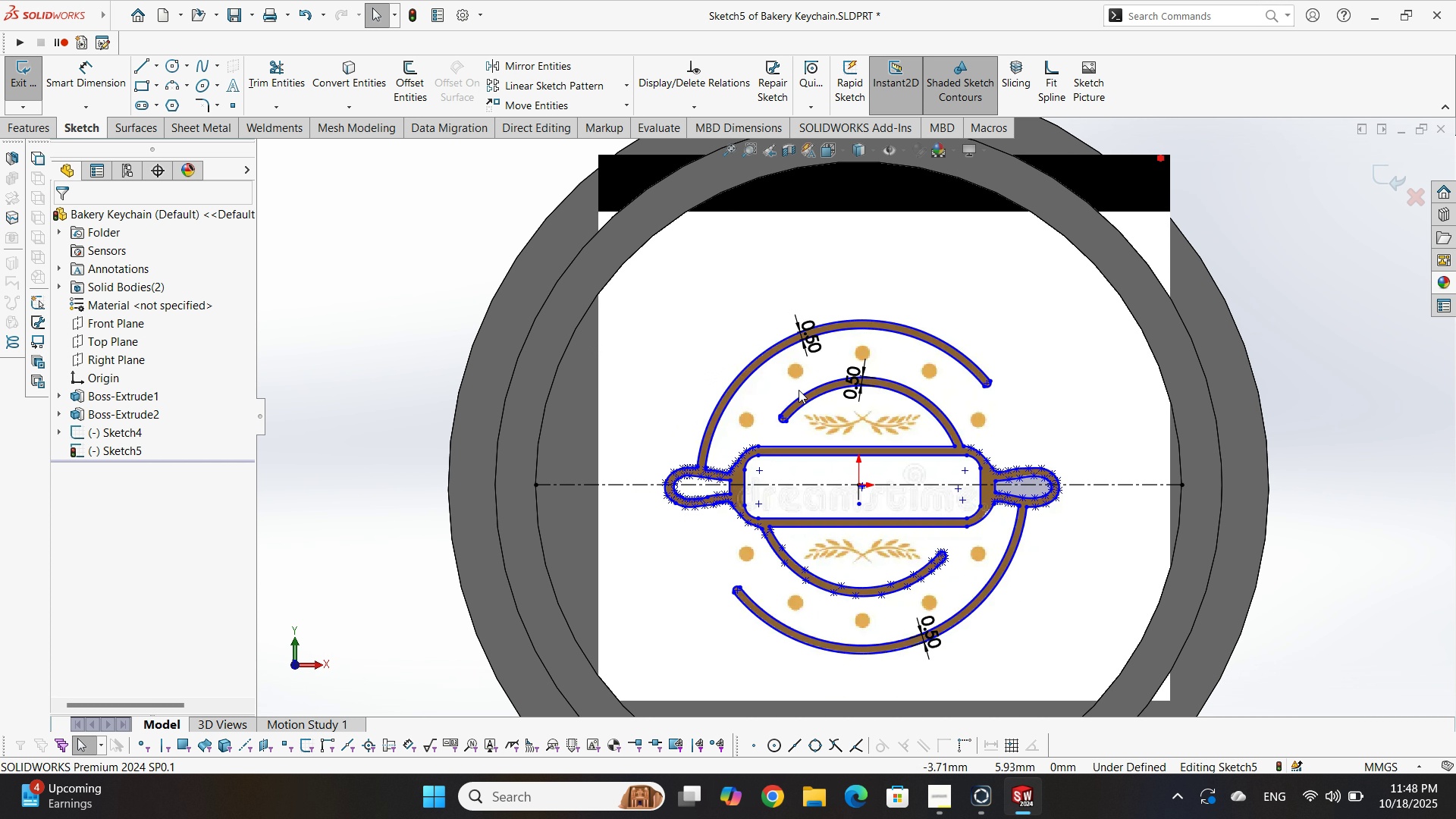 
key(Escape)
 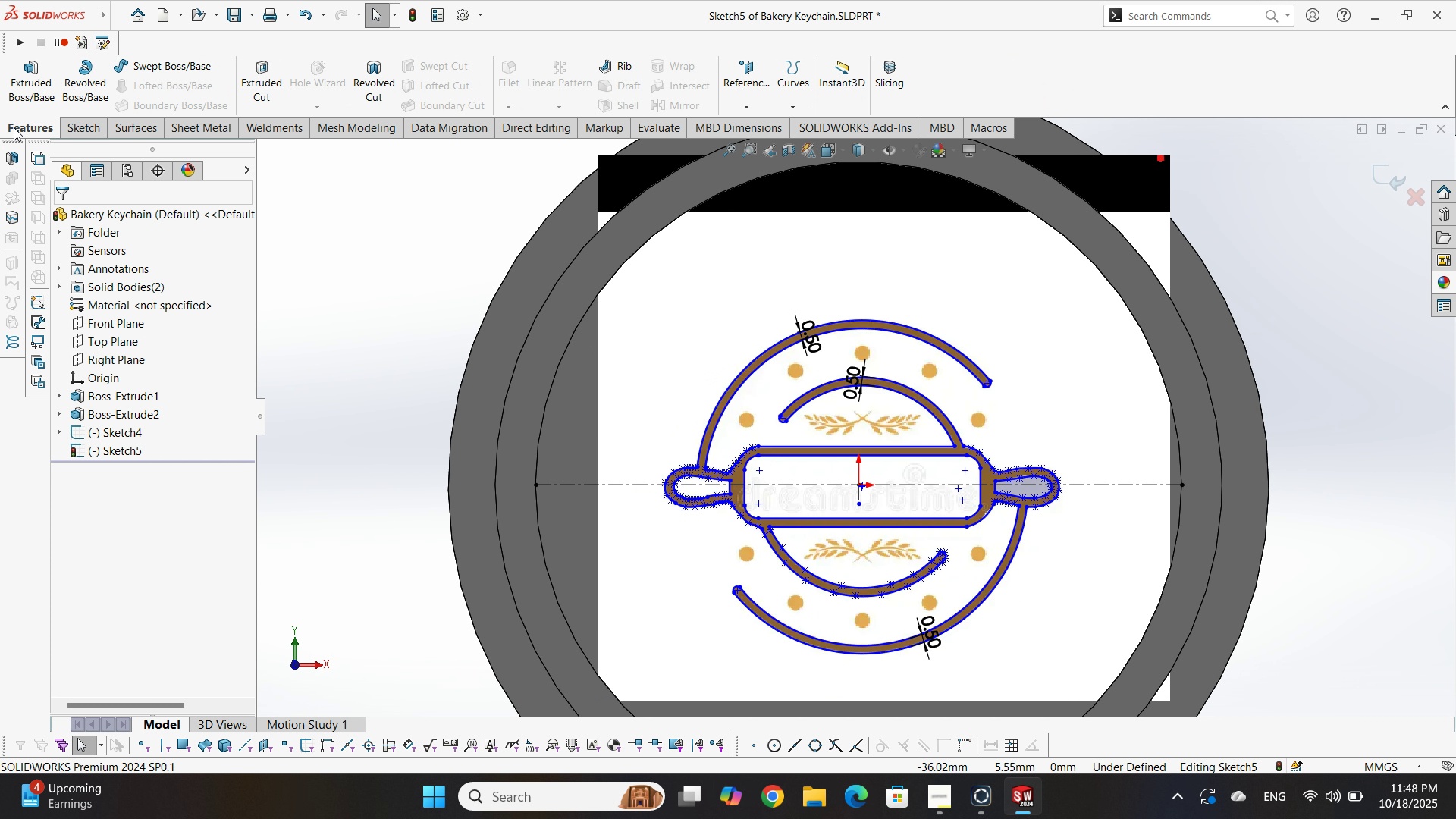 
left_click([36, 99])
 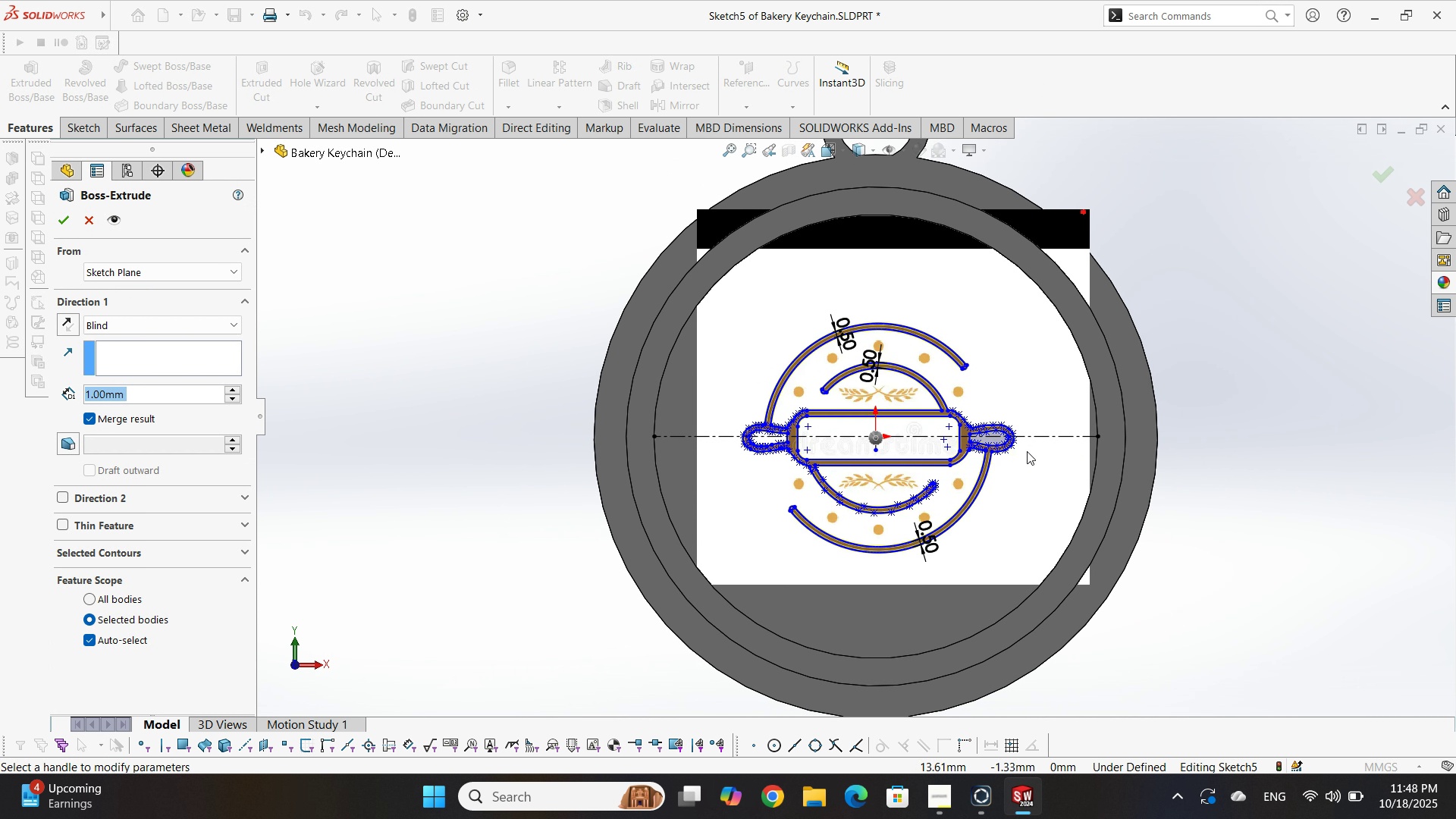 
scroll: coordinate [1018, 447], scroll_direction: down, amount: 2.0
 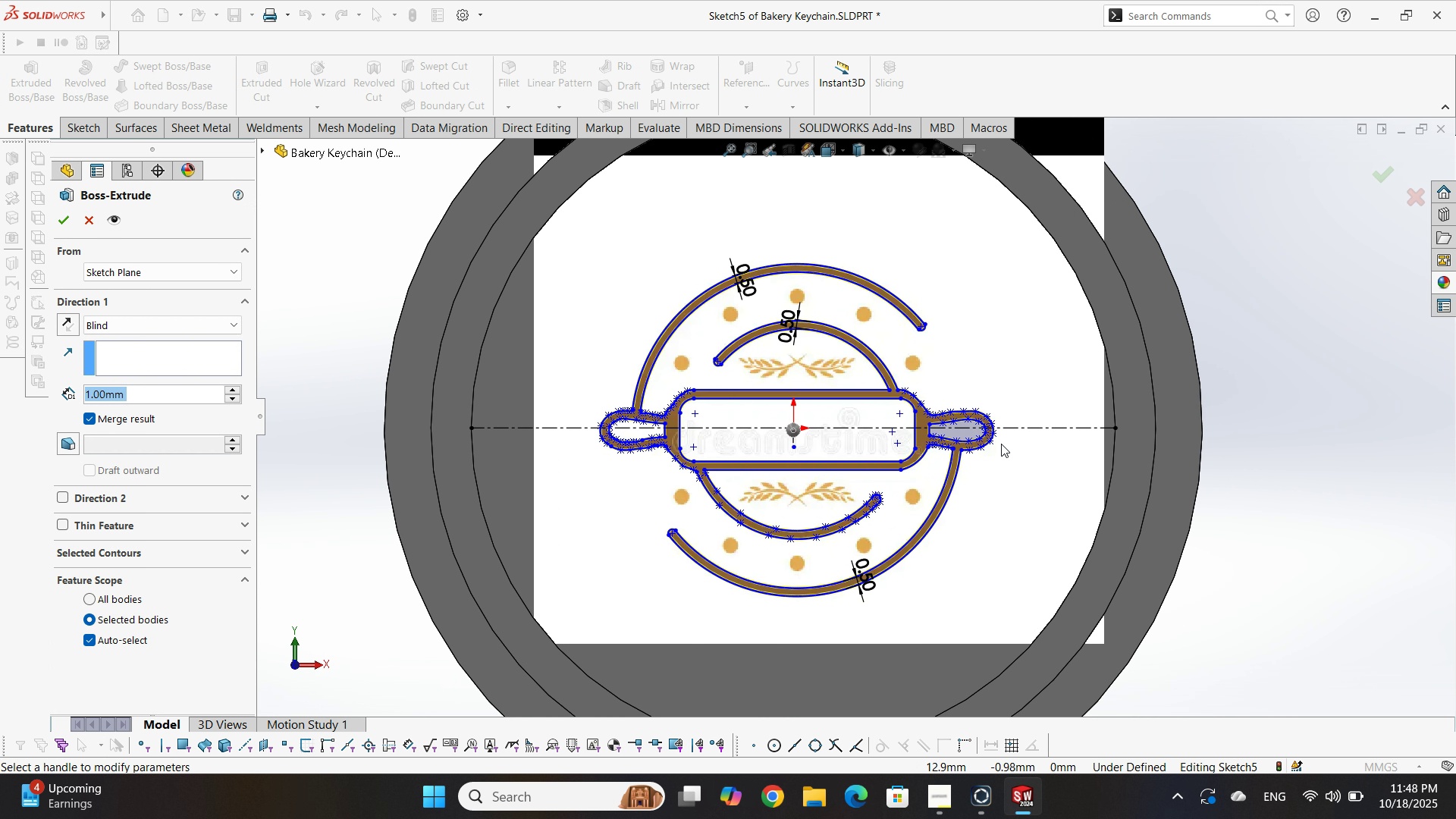 
key(NumpadEnter)
 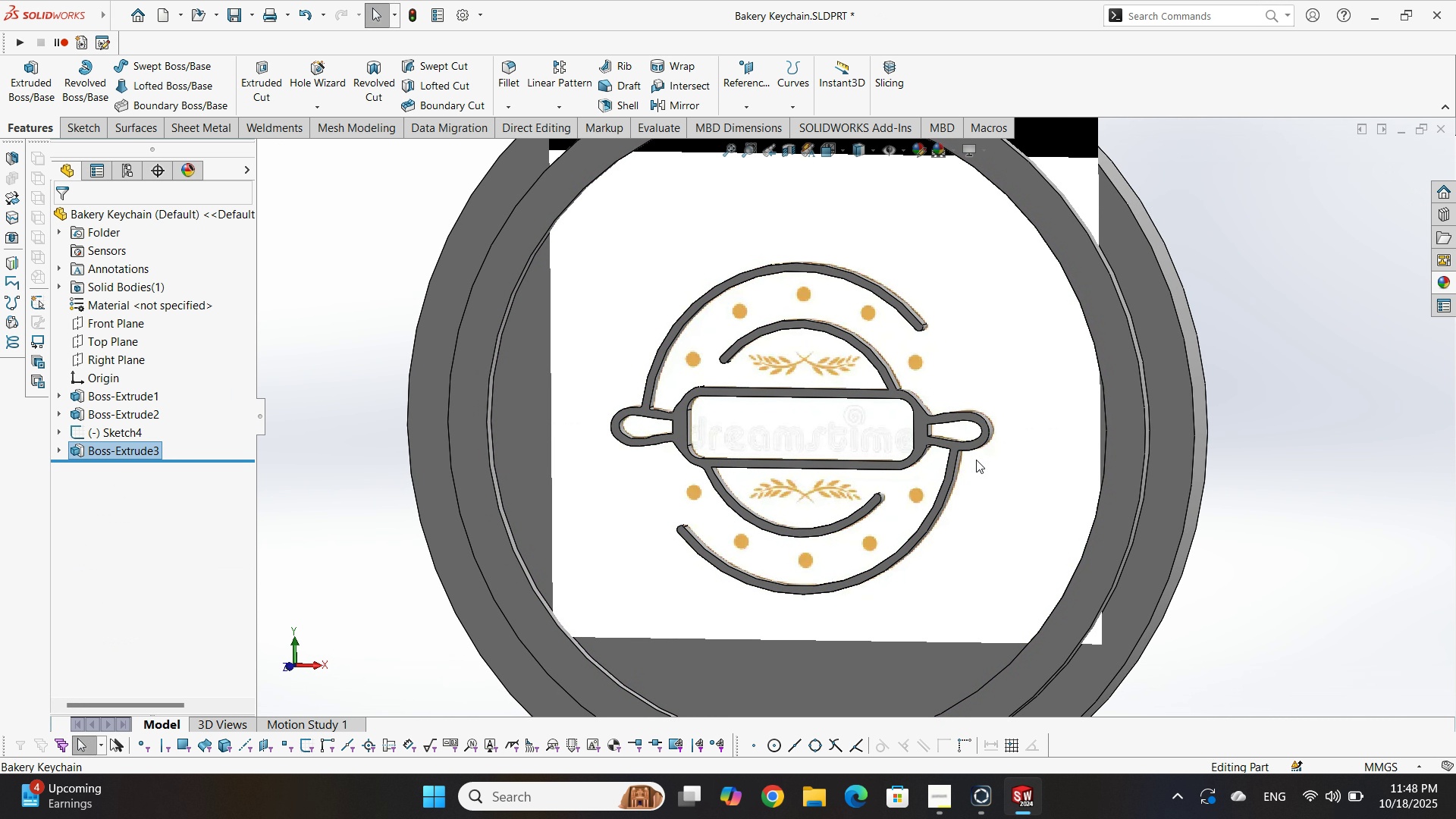 
key(Space)
 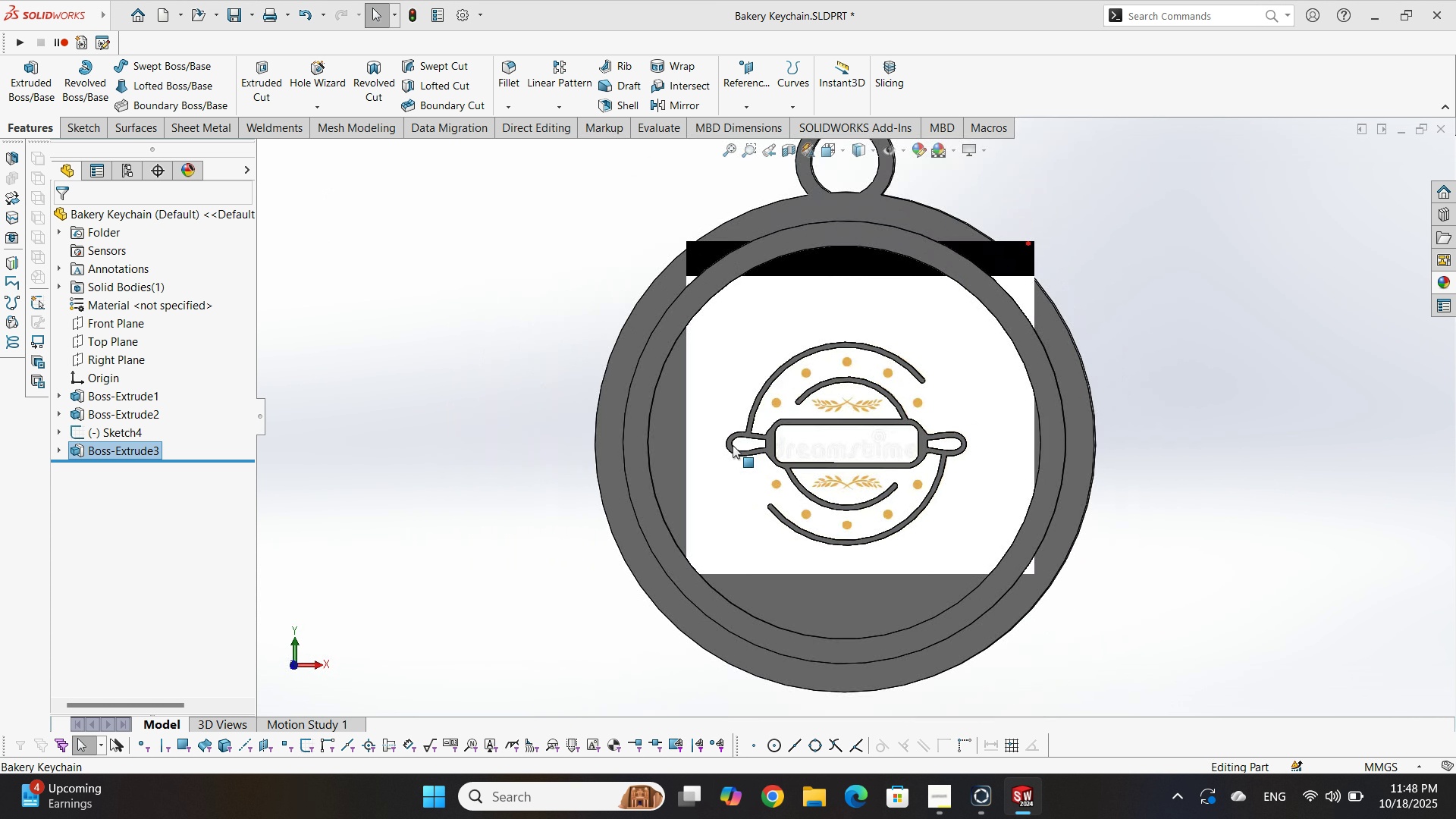 
scroll: coordinate [617, 431], scroll_direction: down, amount: 4.0
 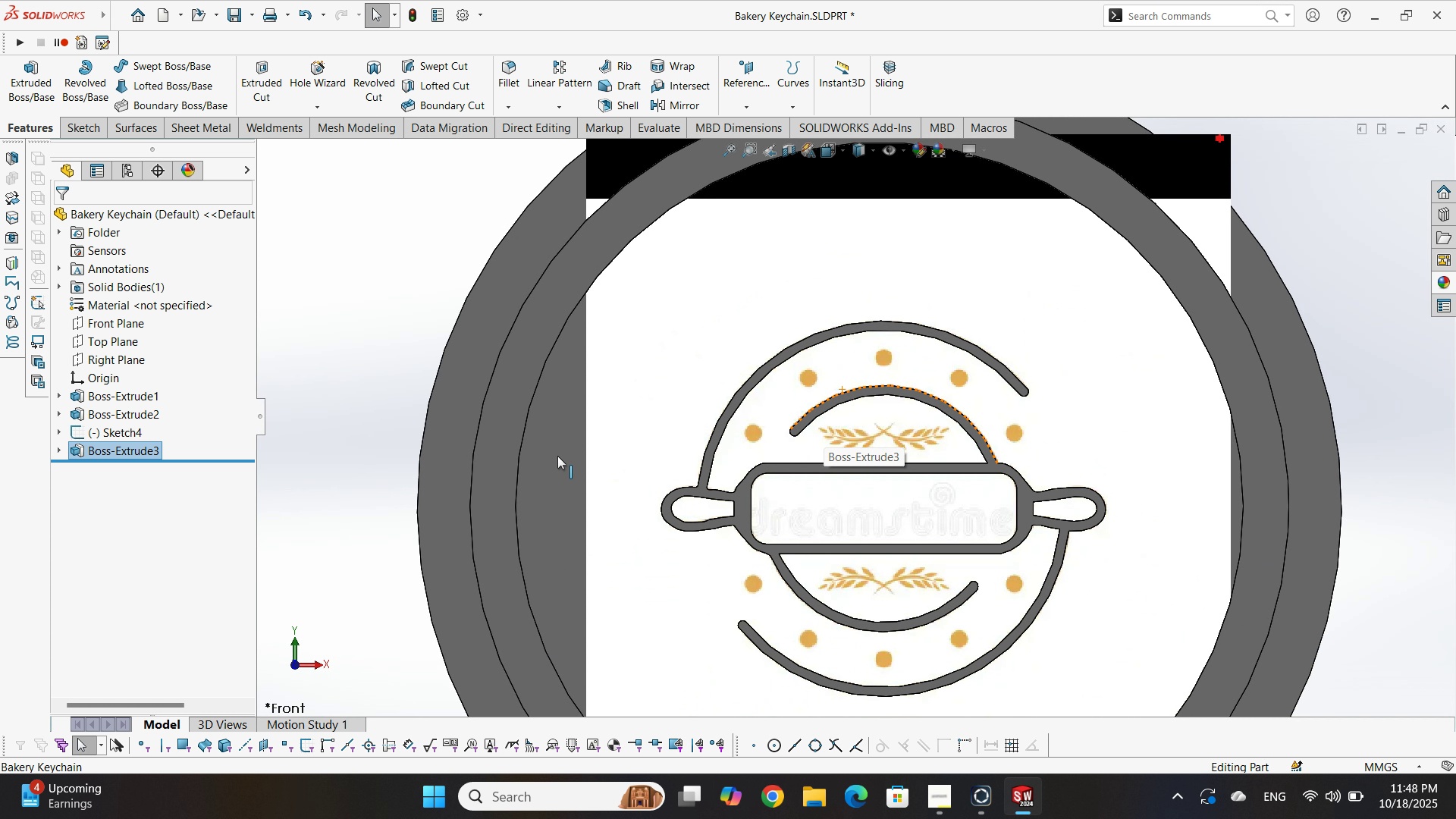 
left_click([557, 456])
 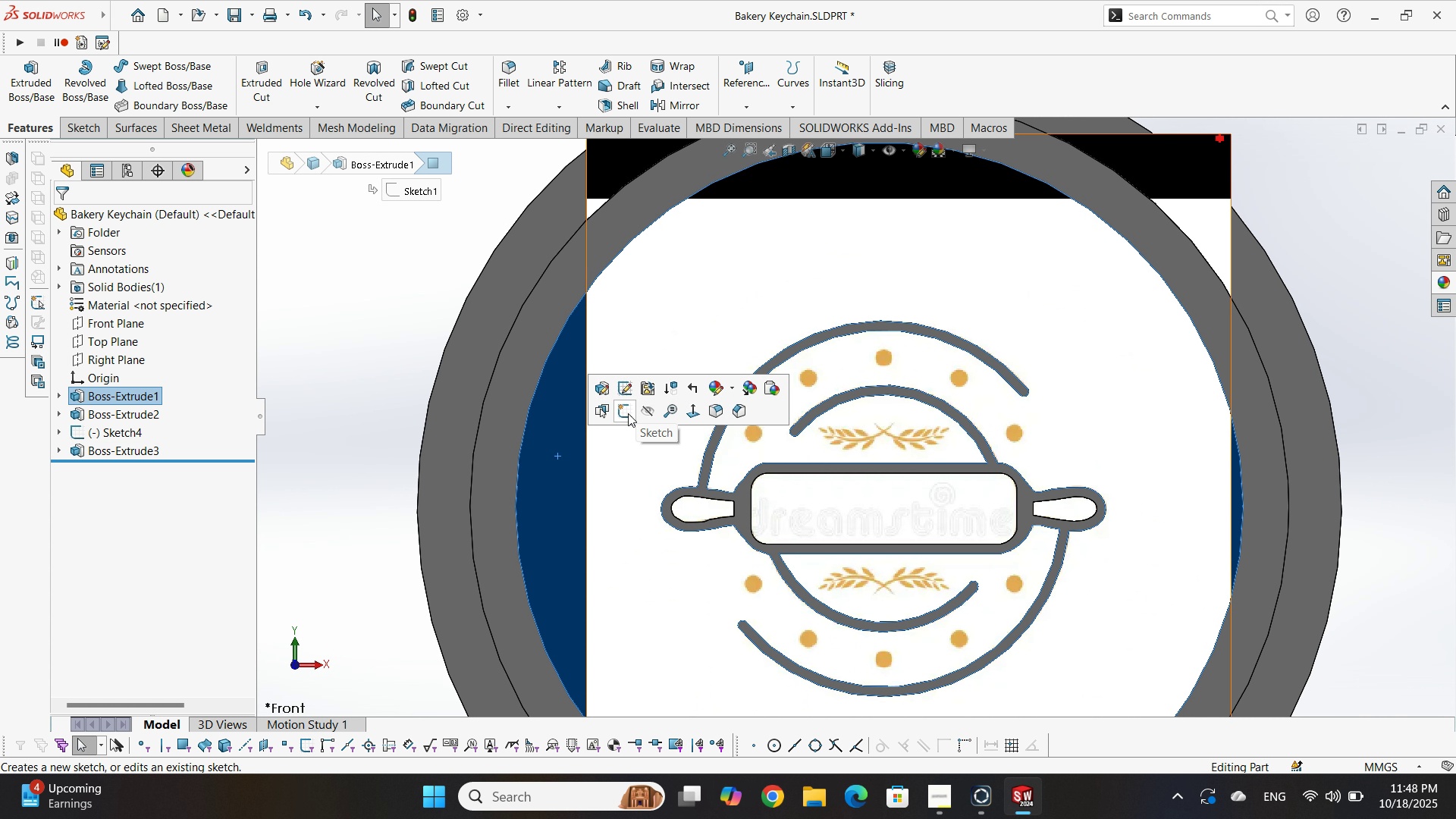 
left_click([628, 413])
 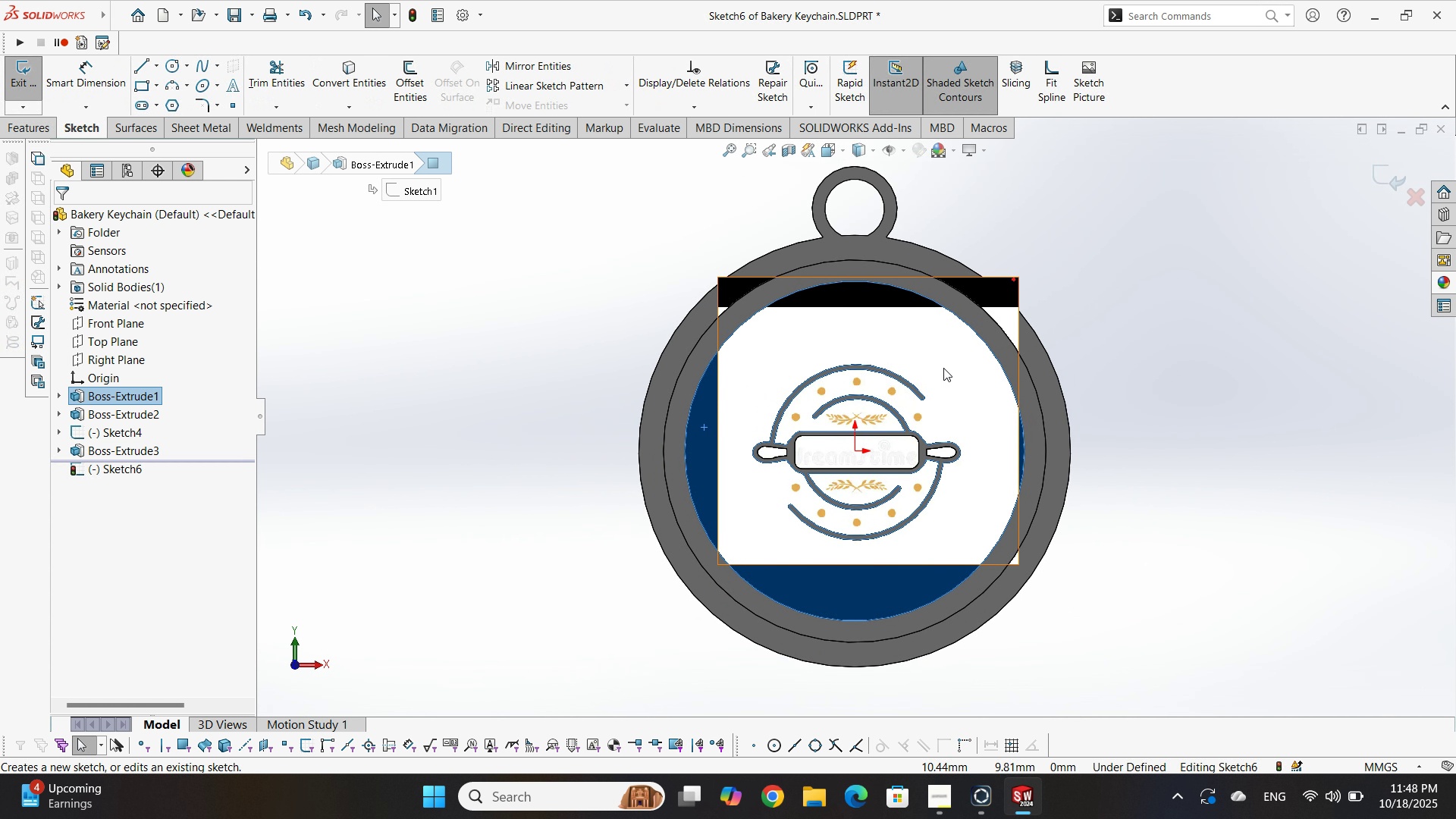 
scroll: coordinate [852, 369], scroll_direction: down, amount: 7.0
 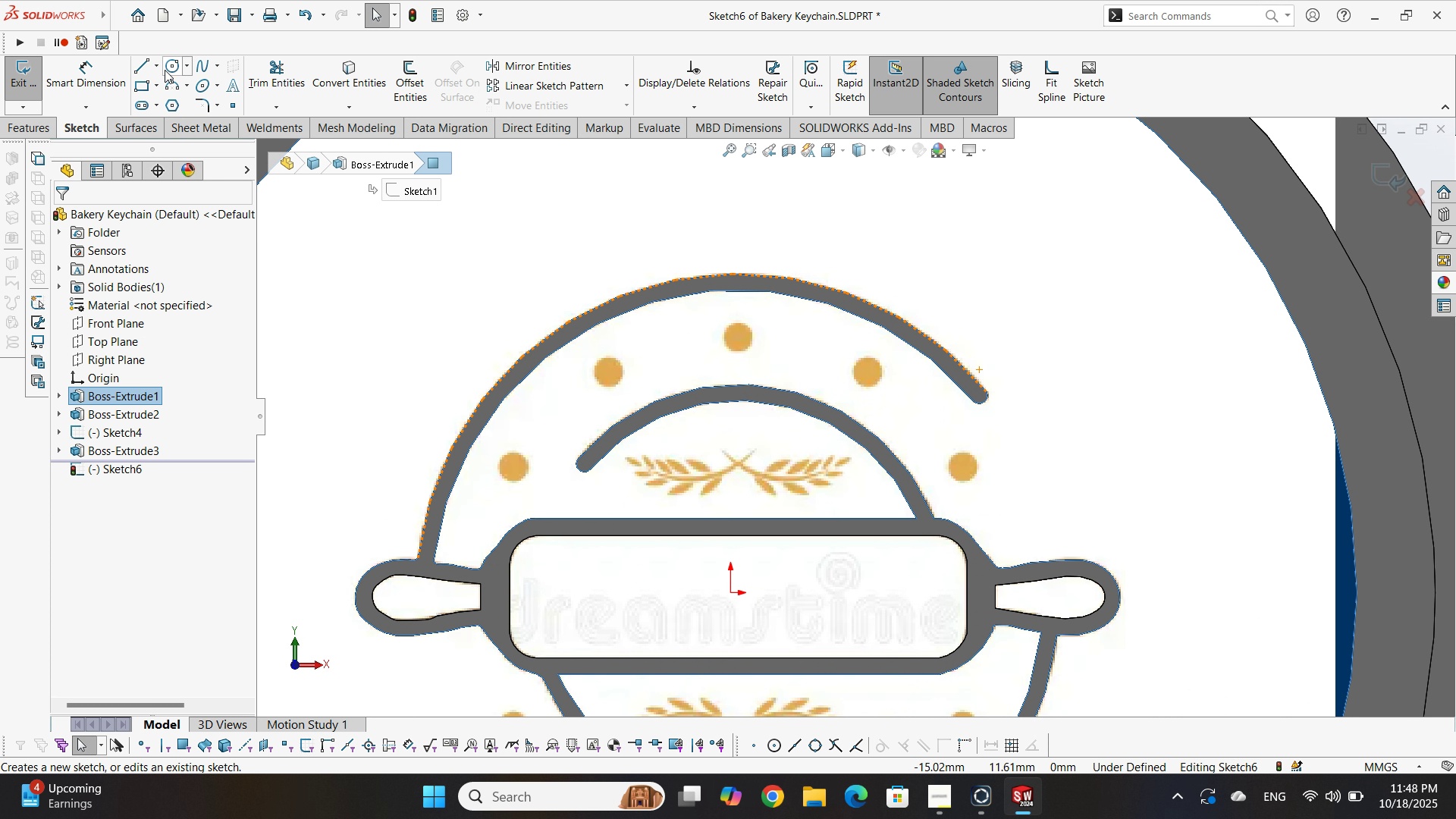 
left_click([173, 68])
 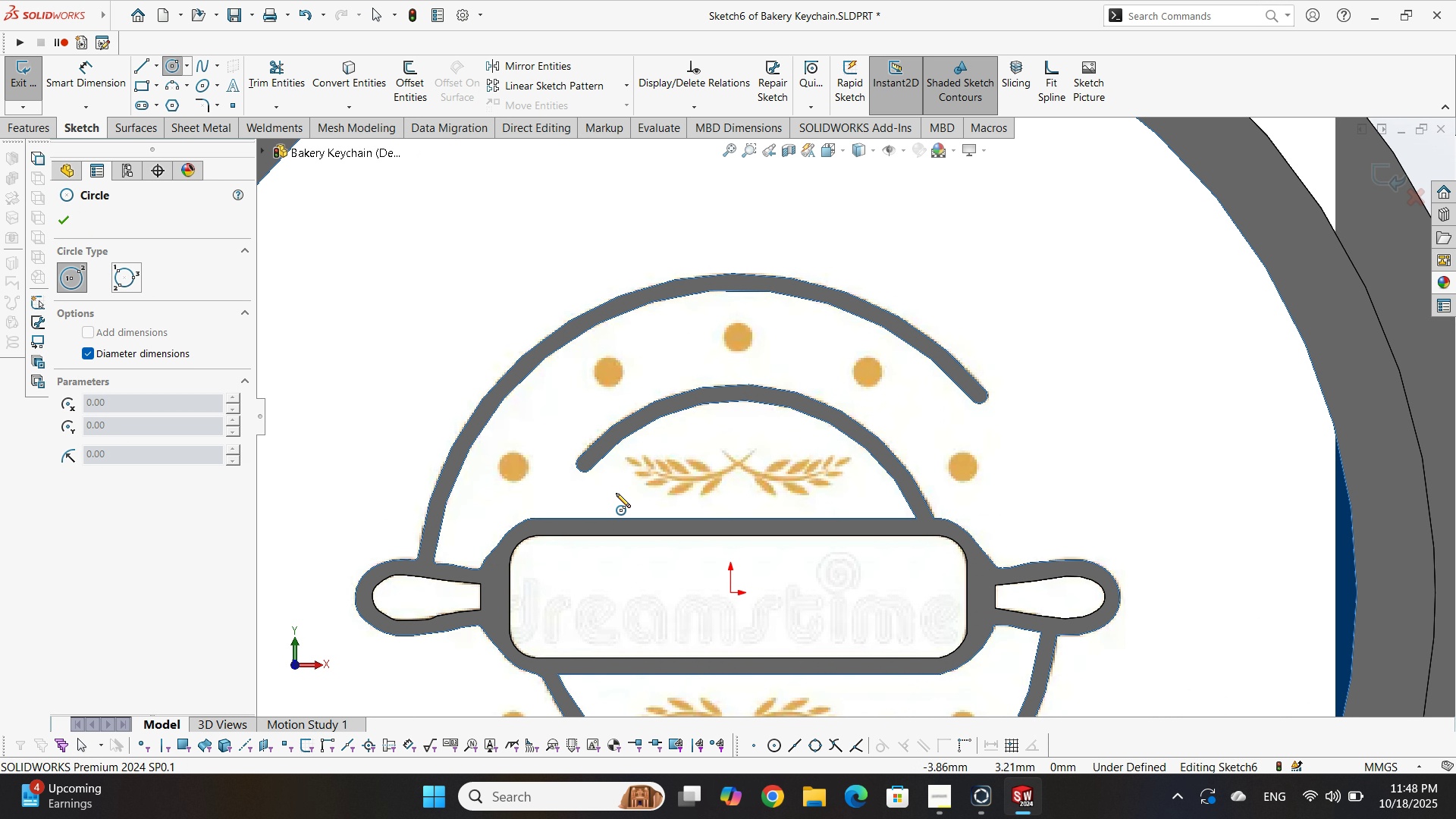 
scroll: coordinate [516, 472], scroll_direction: down, amount: 4.0
 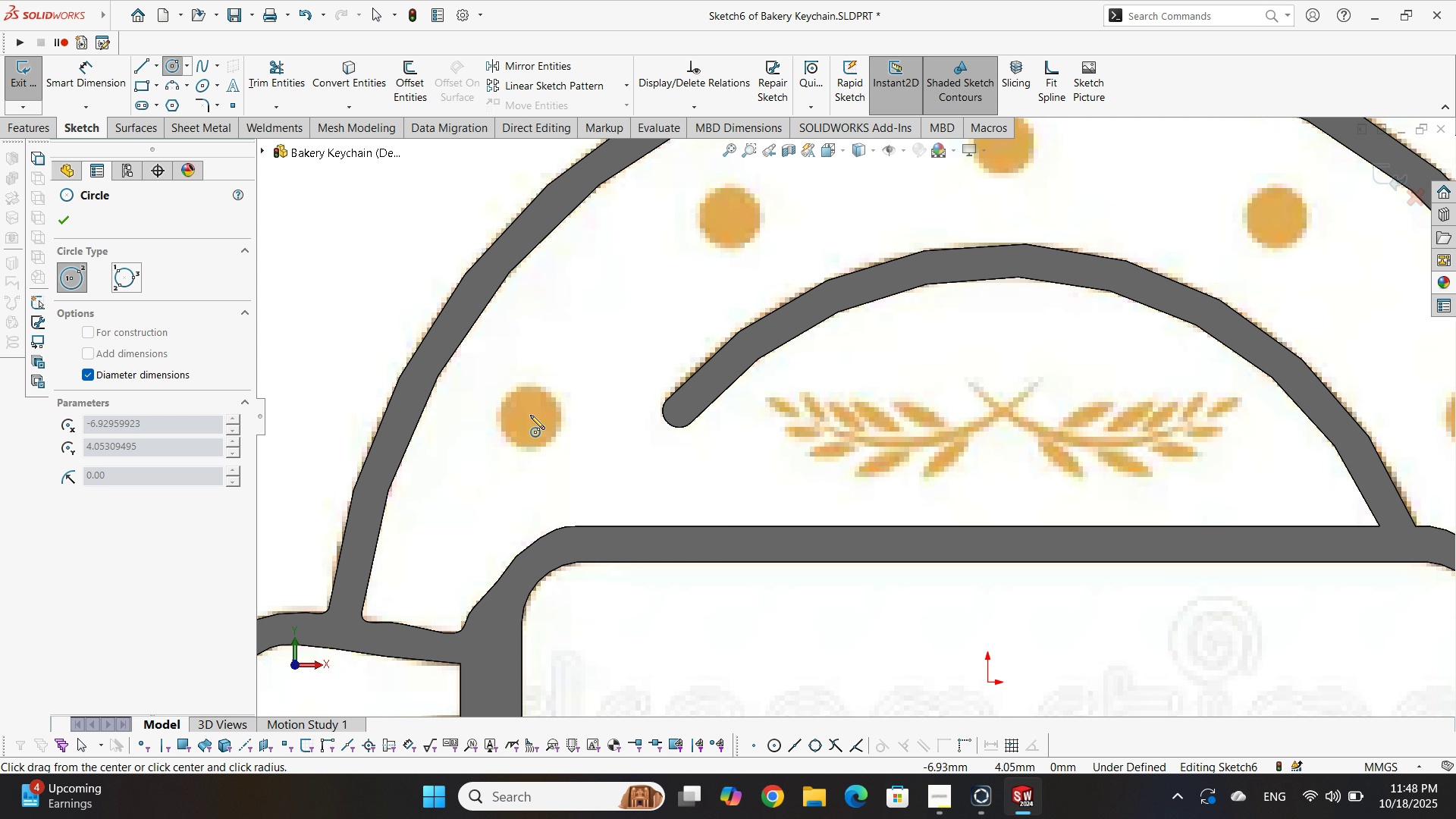 
left_click([530, 415])
 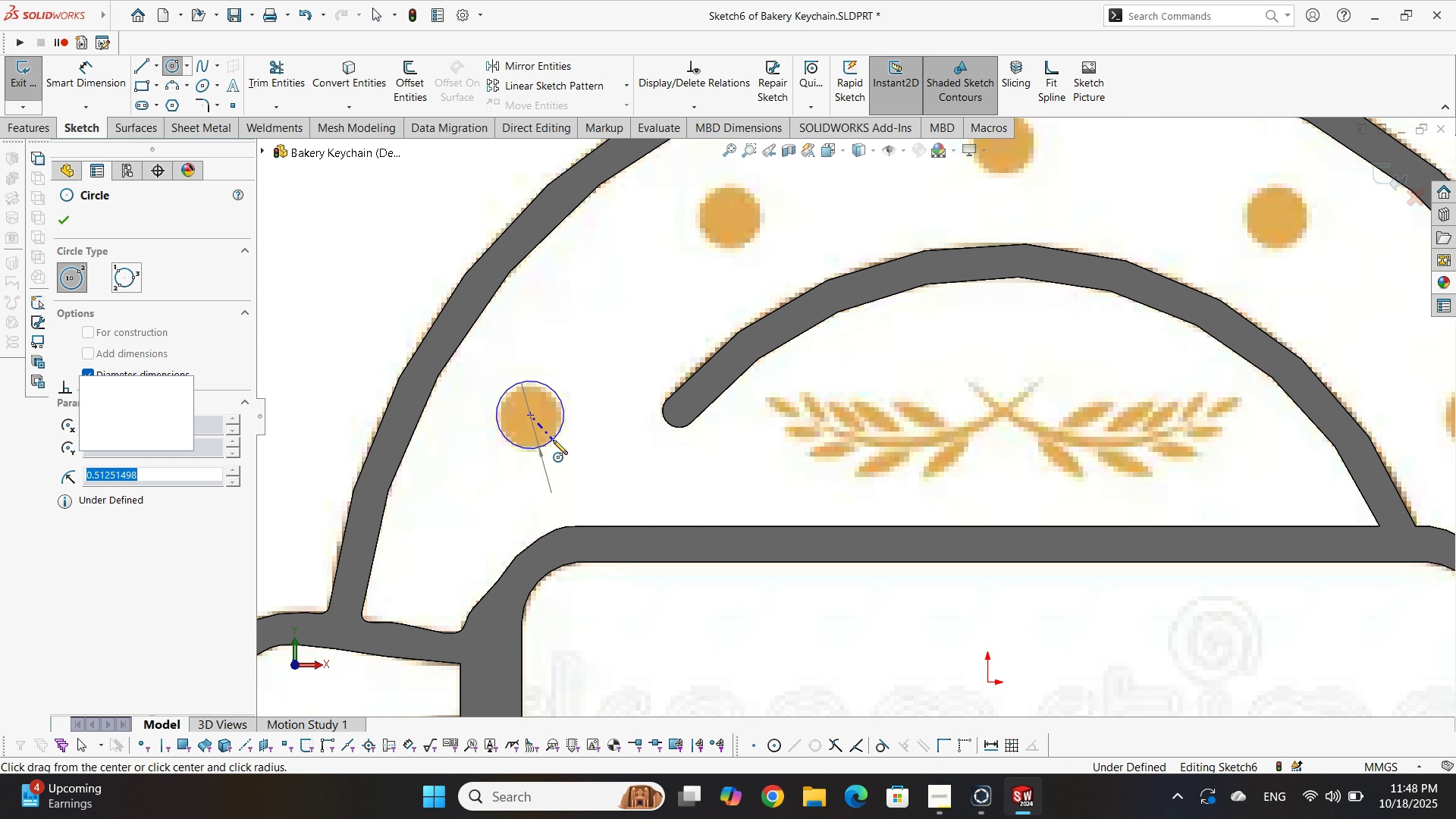 
scroll: coordinate [770, 280], scroll_direction: none, amount: 0.0
 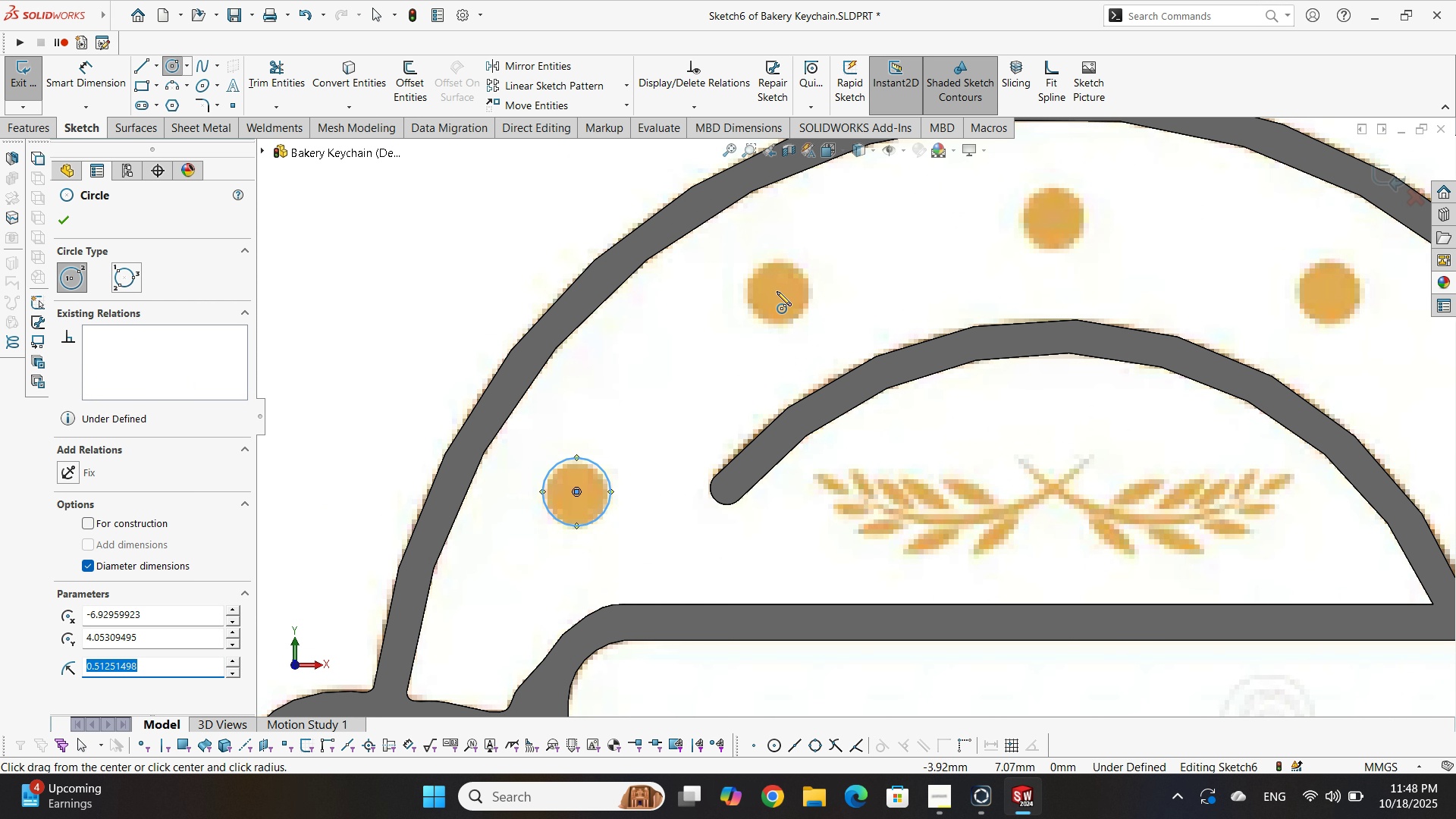 
left_click([778, 291])
 